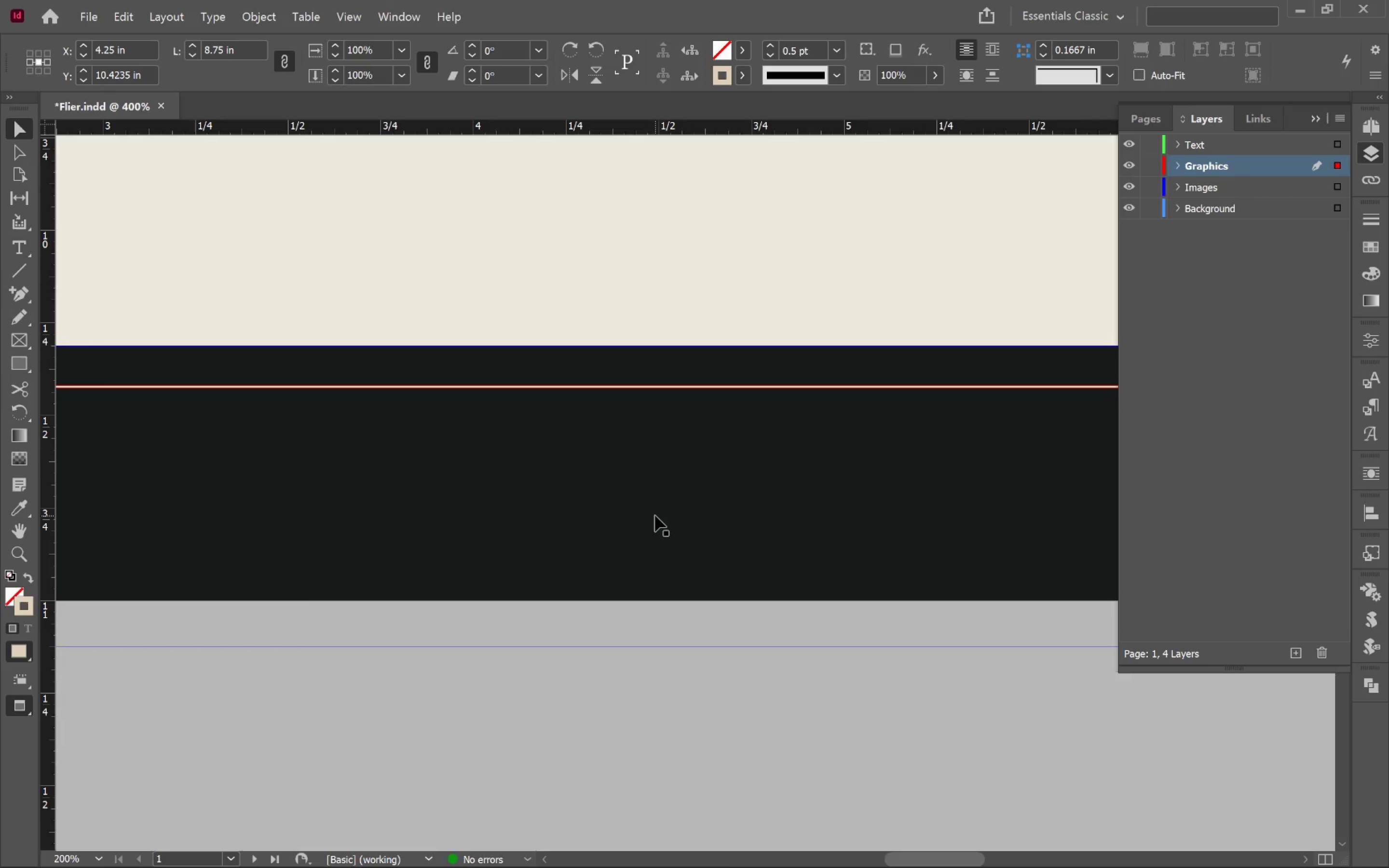 
hold_key(key=AltLeft, duration=1.18)
 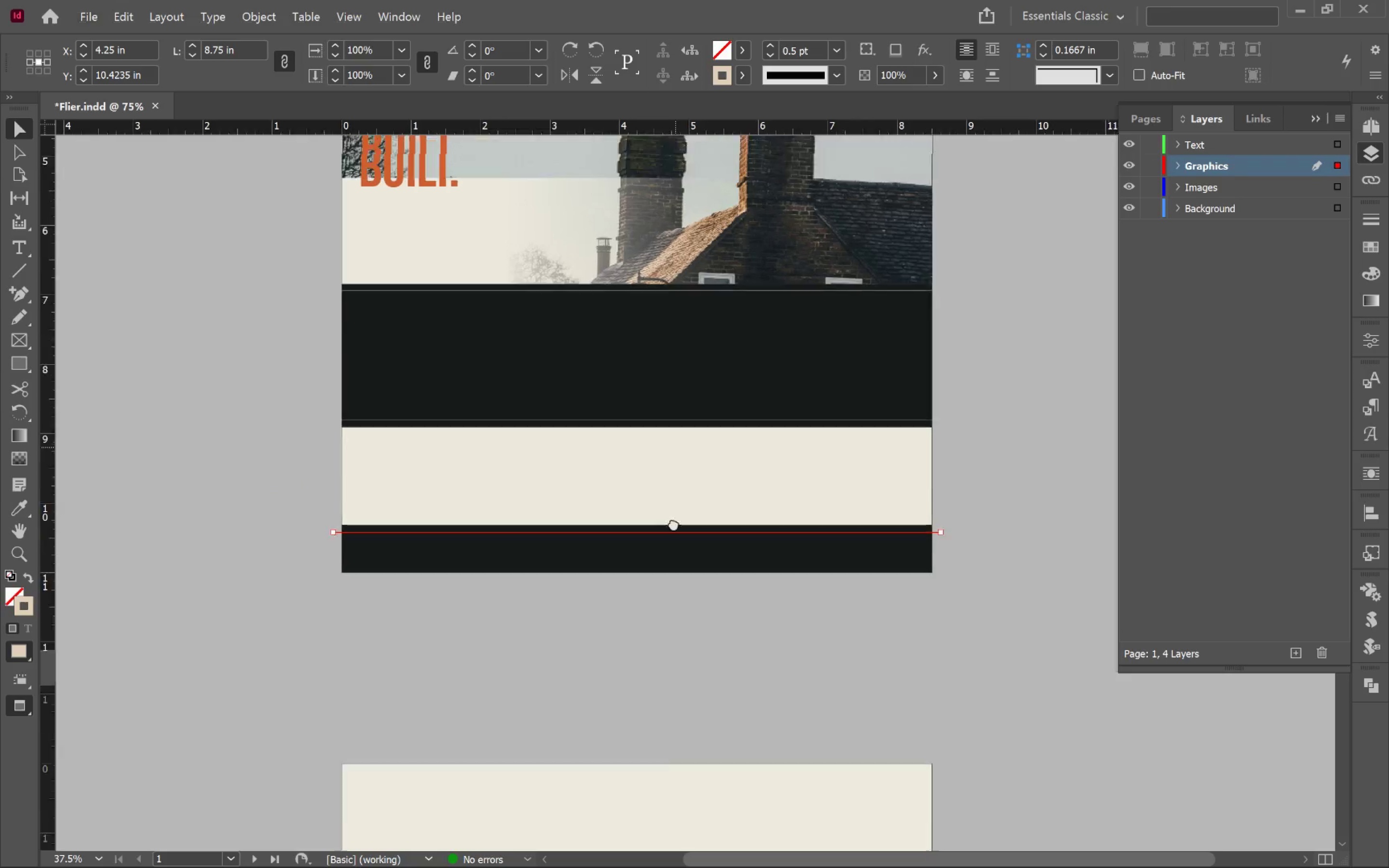 
hold_key(key=Space, duration=0.61)
 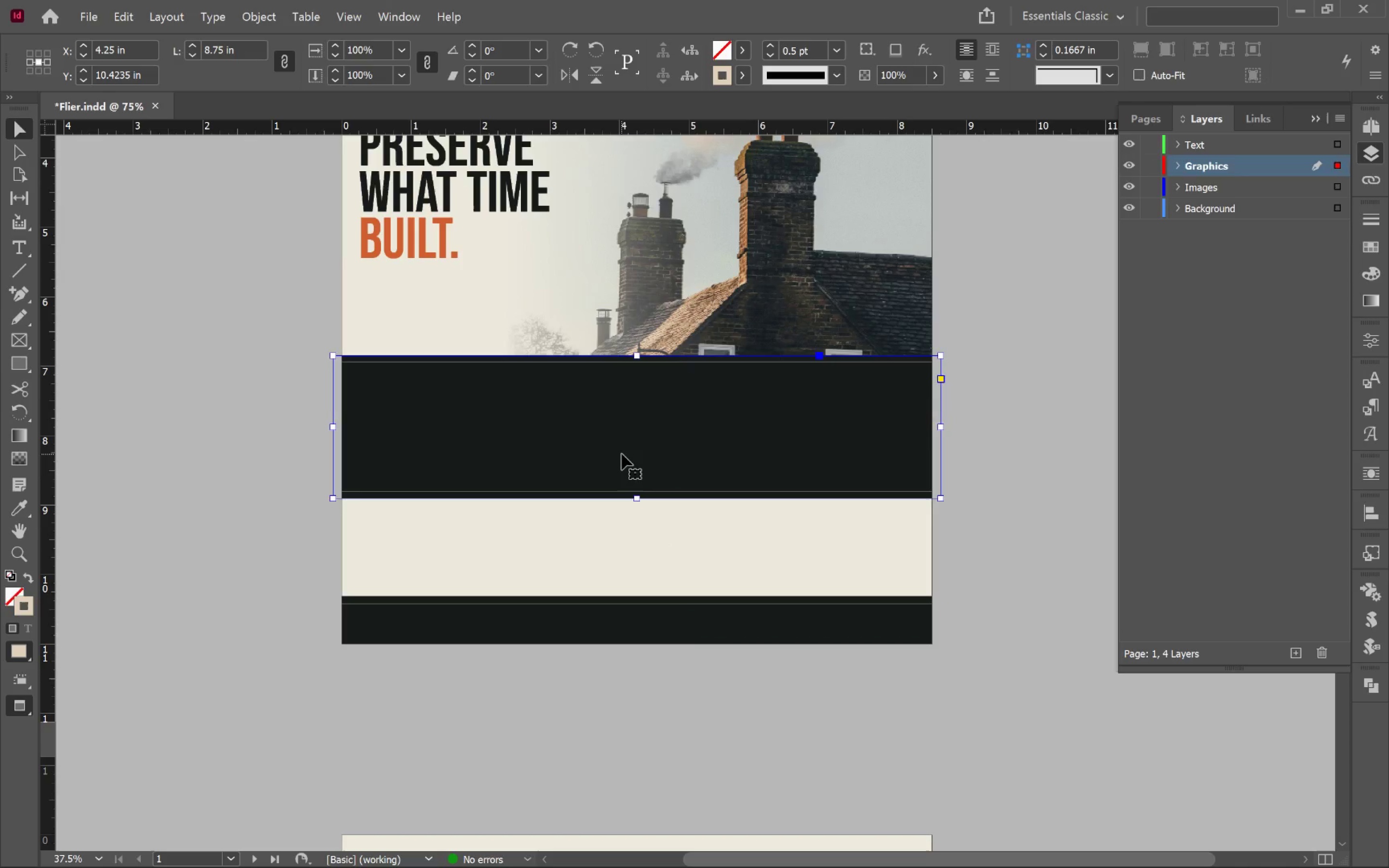 
scroll: coordinate [656, 515], scroll_direction: down, amount: 6.0
 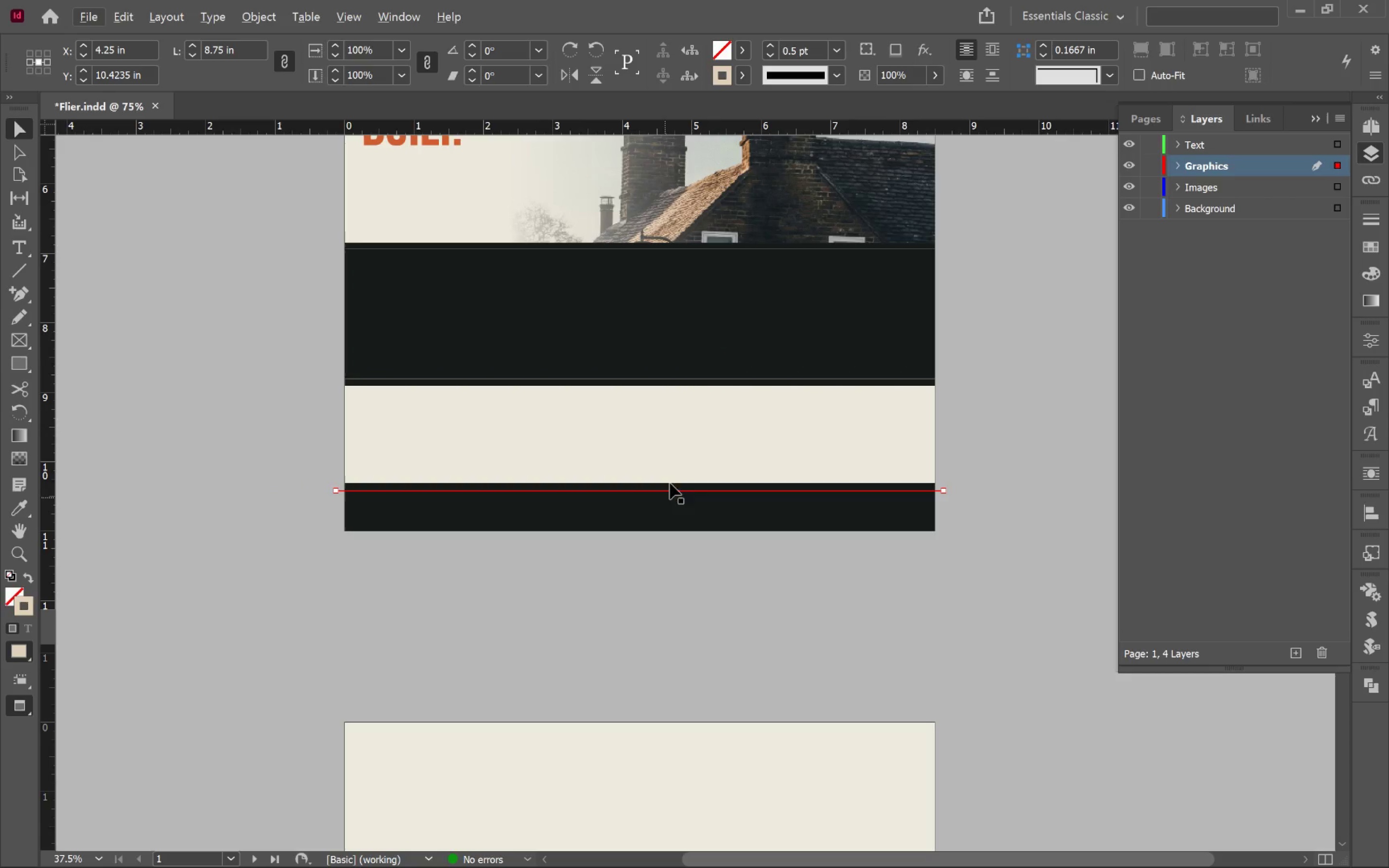 
left_click_drag(start_coordinate=[676, 447], to_coordinate=[673, 559])
 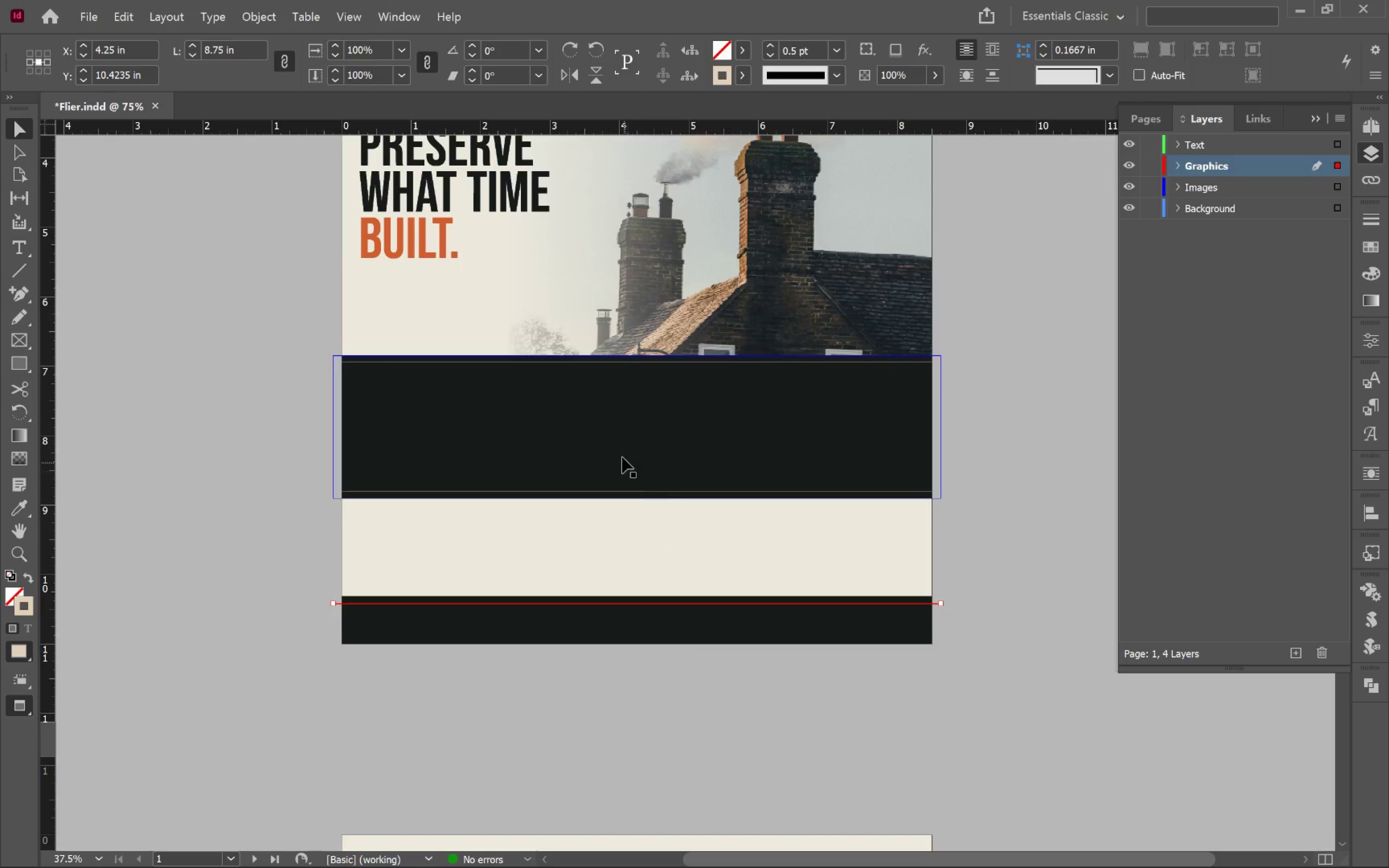 
left_click([622, 454])
 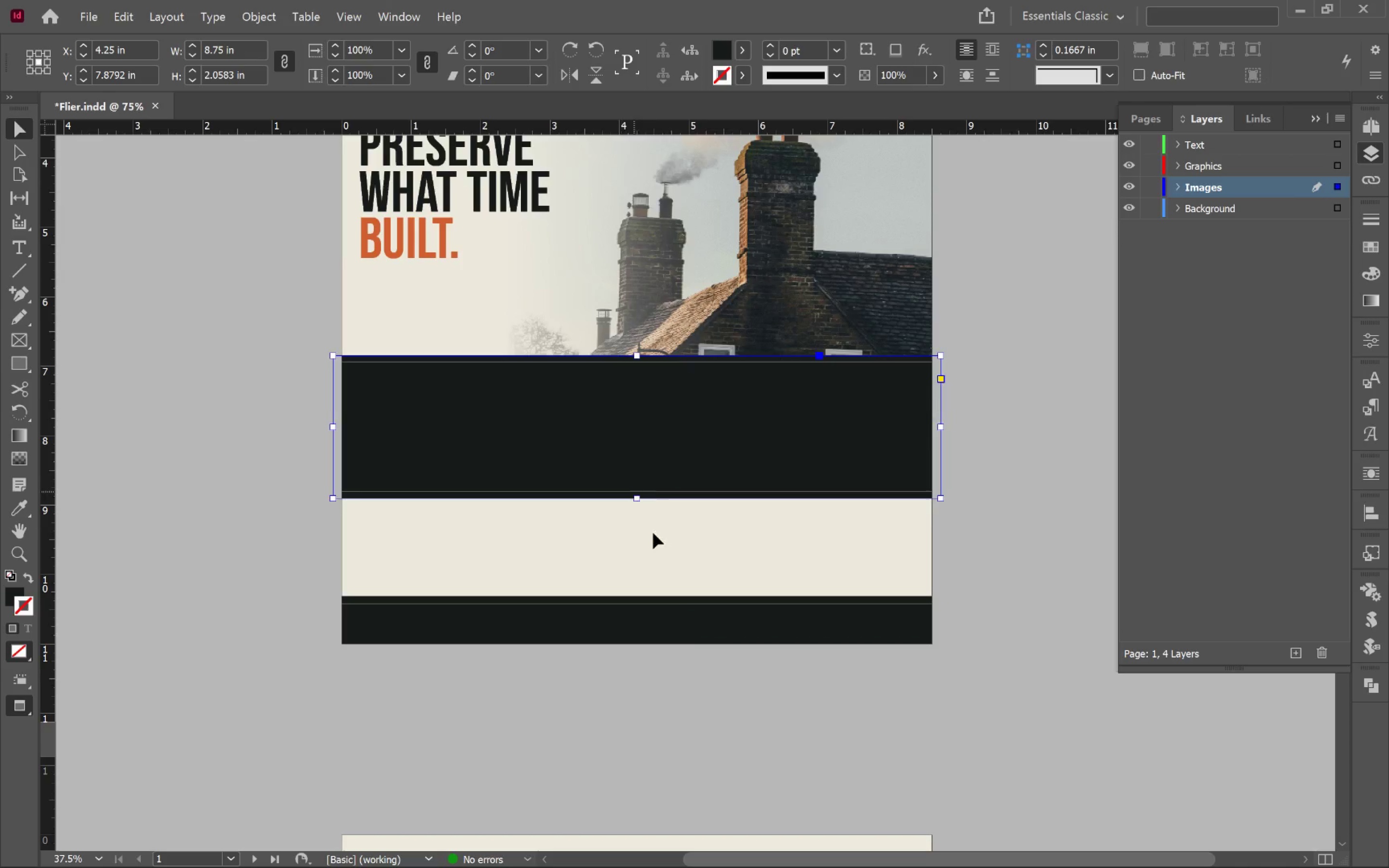 
hold_key(key=ShiftLeft, duration=1.36)
 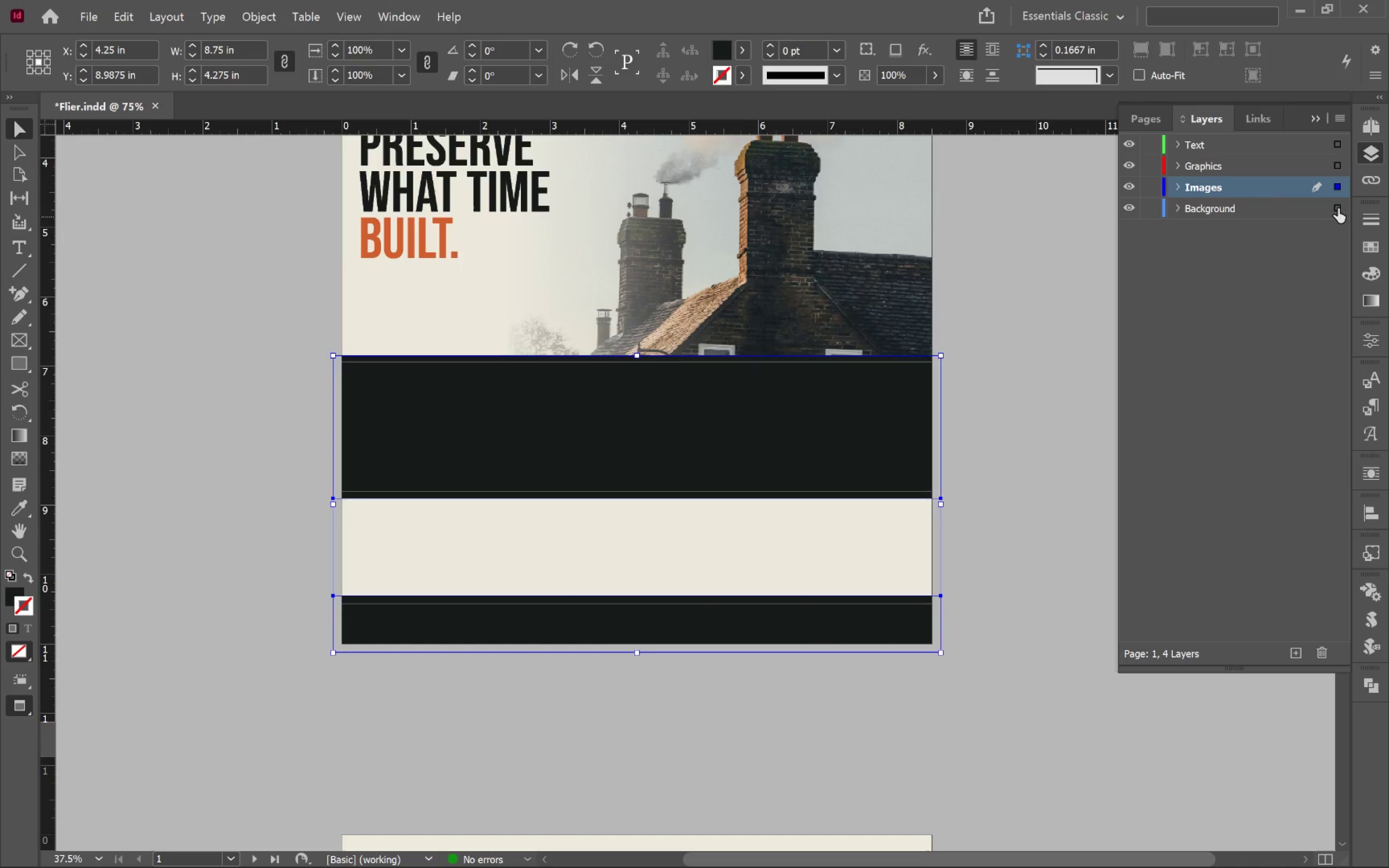 
left_click_drag(start_coordinate=[1339, 189], to_coordinate=[1339, 209])
 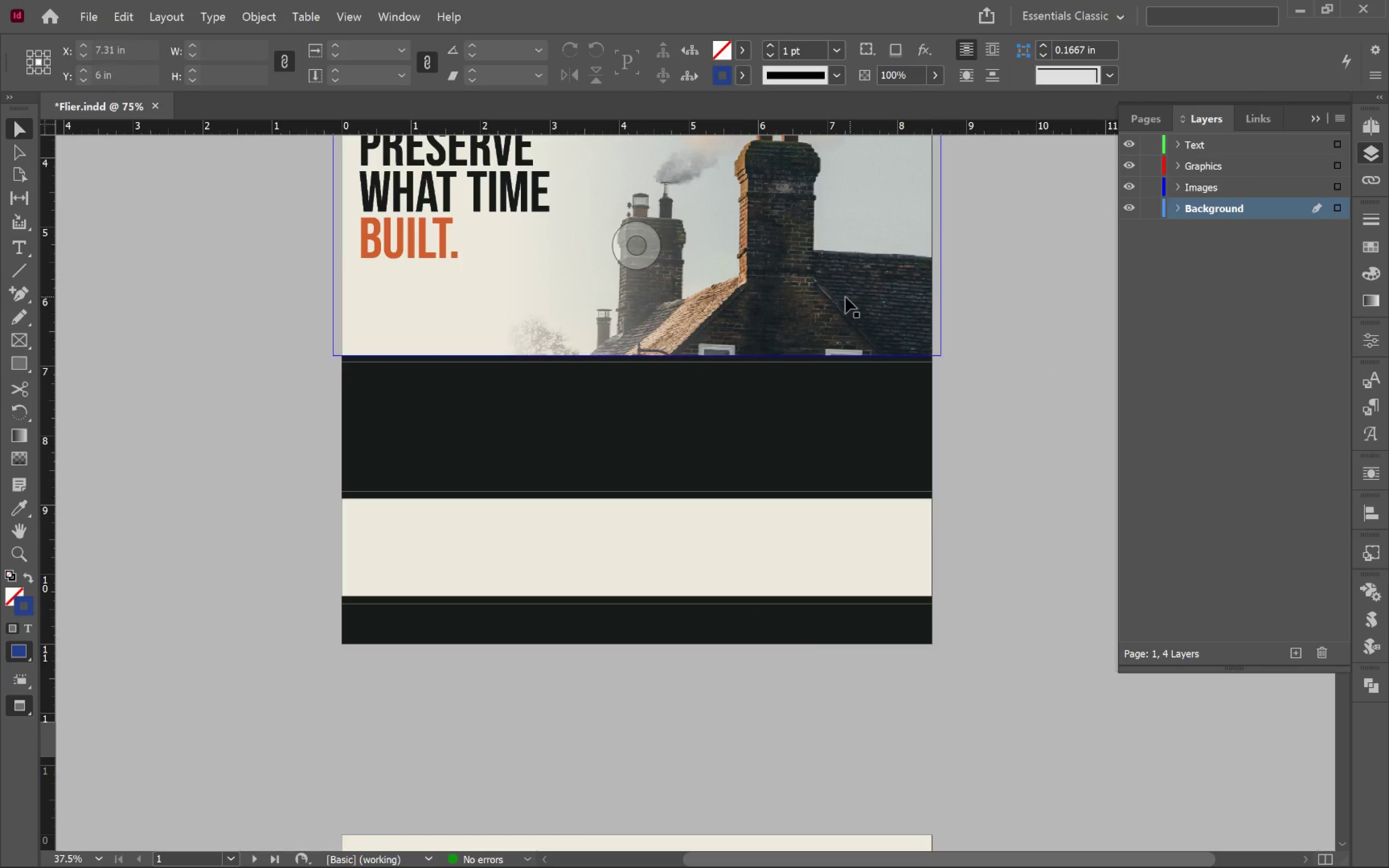 
left_click([1008, 367])
 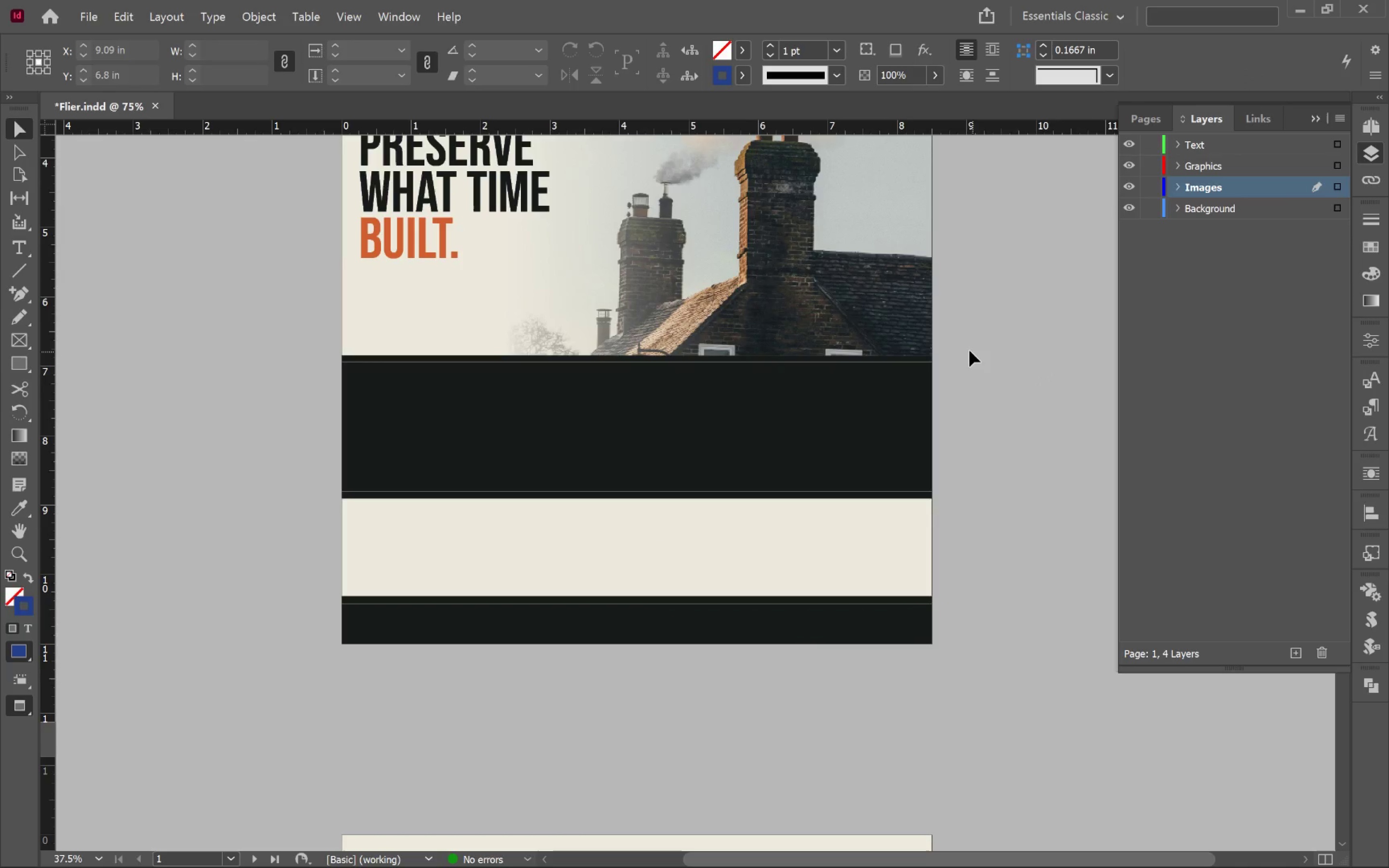 
hold_key(key=Space, duration=1.47)
 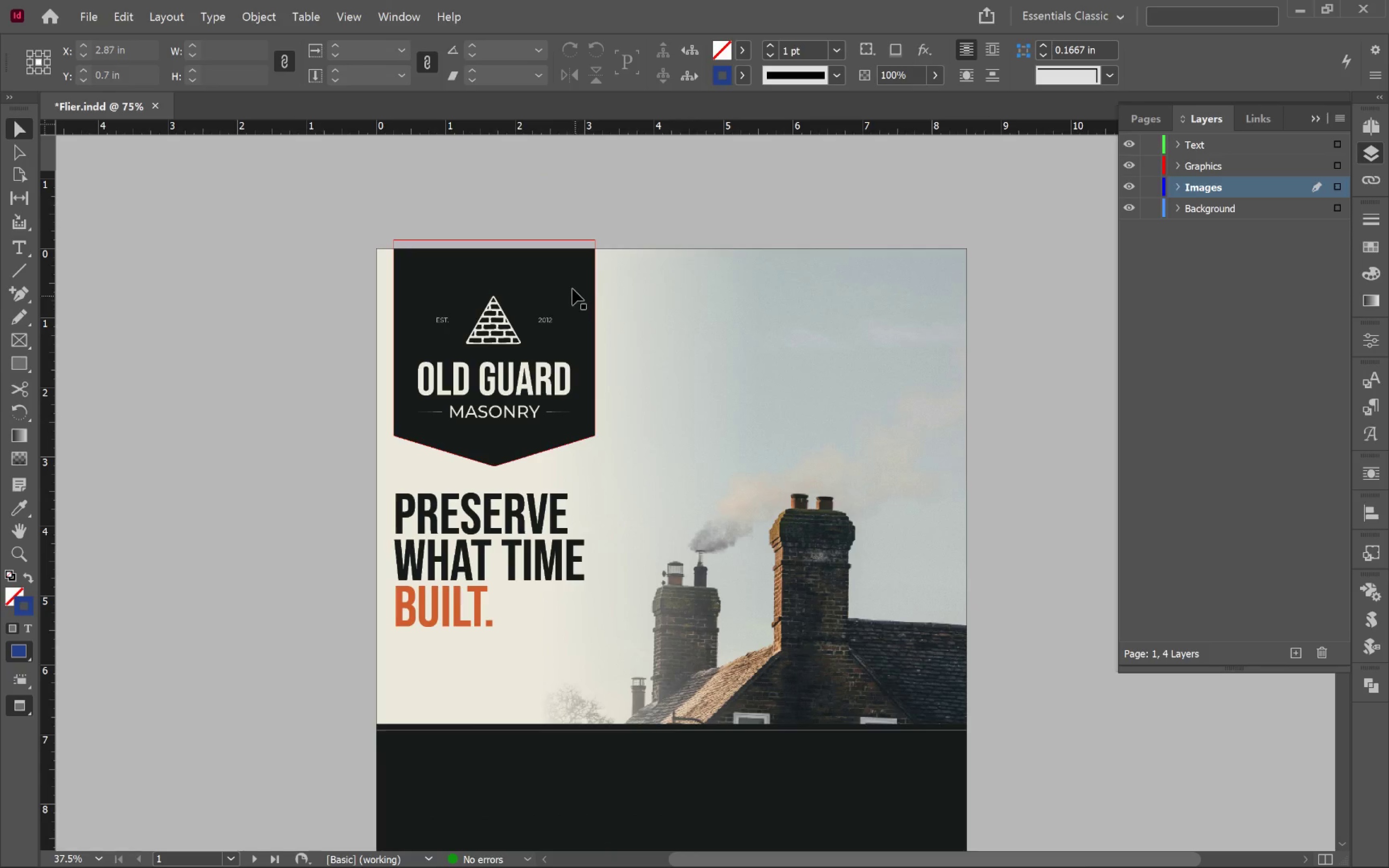 
left_click_drag(start_coordinate=[756, 228], to_coordinate=[796, 476])
 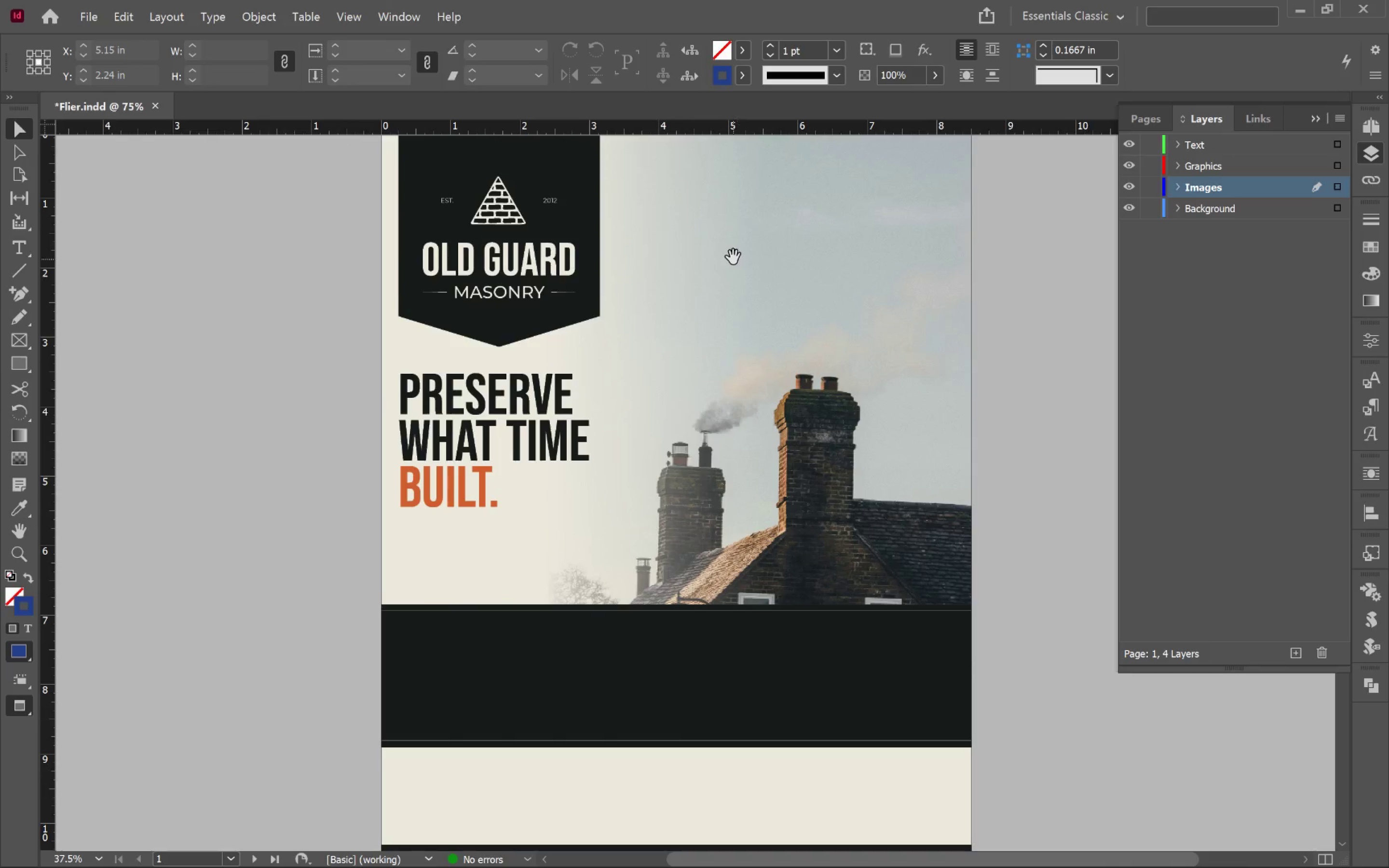 
left_click_drag(start_coordinate=[731, 253], to_coordinate=[726, 428])
 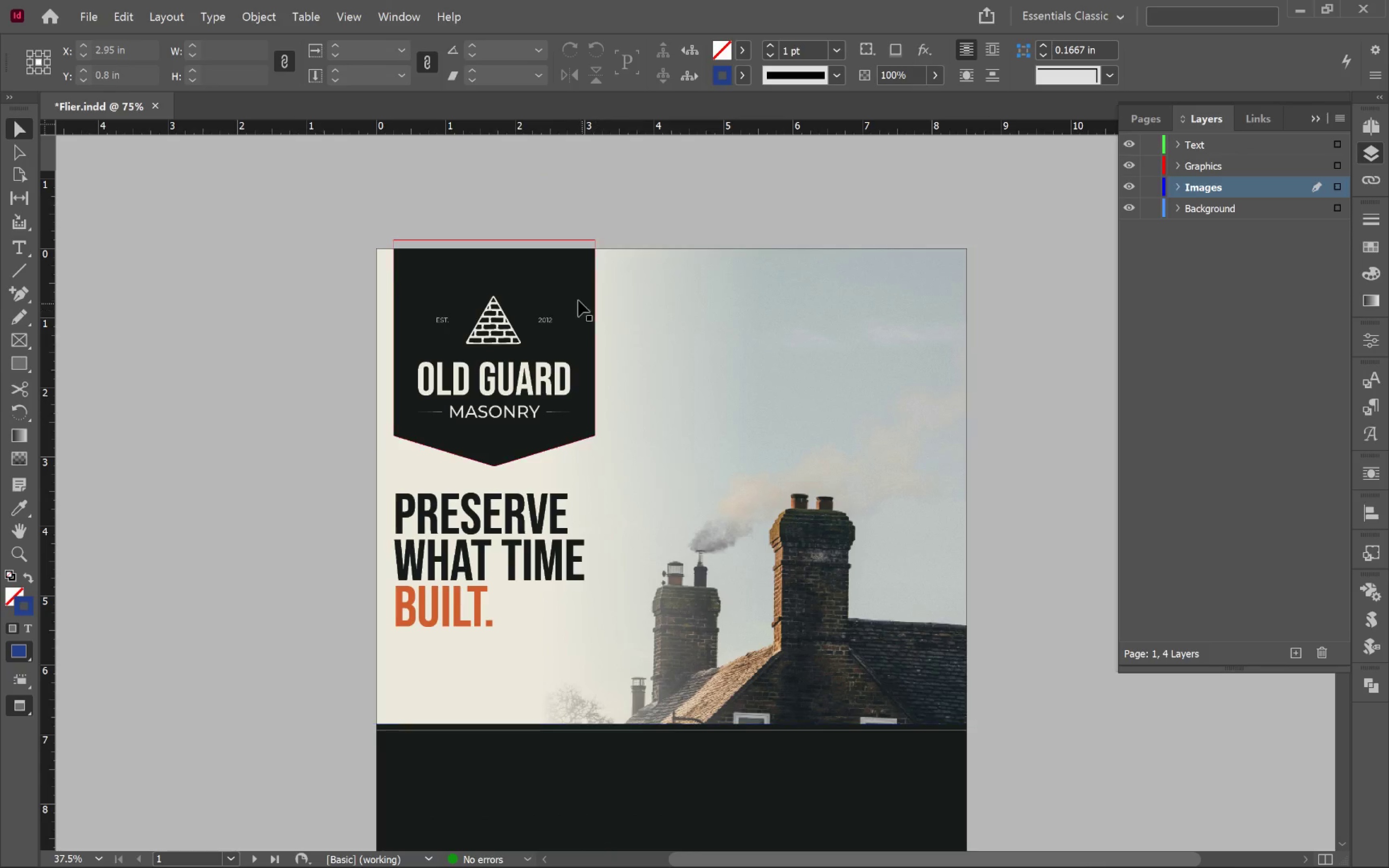 
left_click([572, 286])
 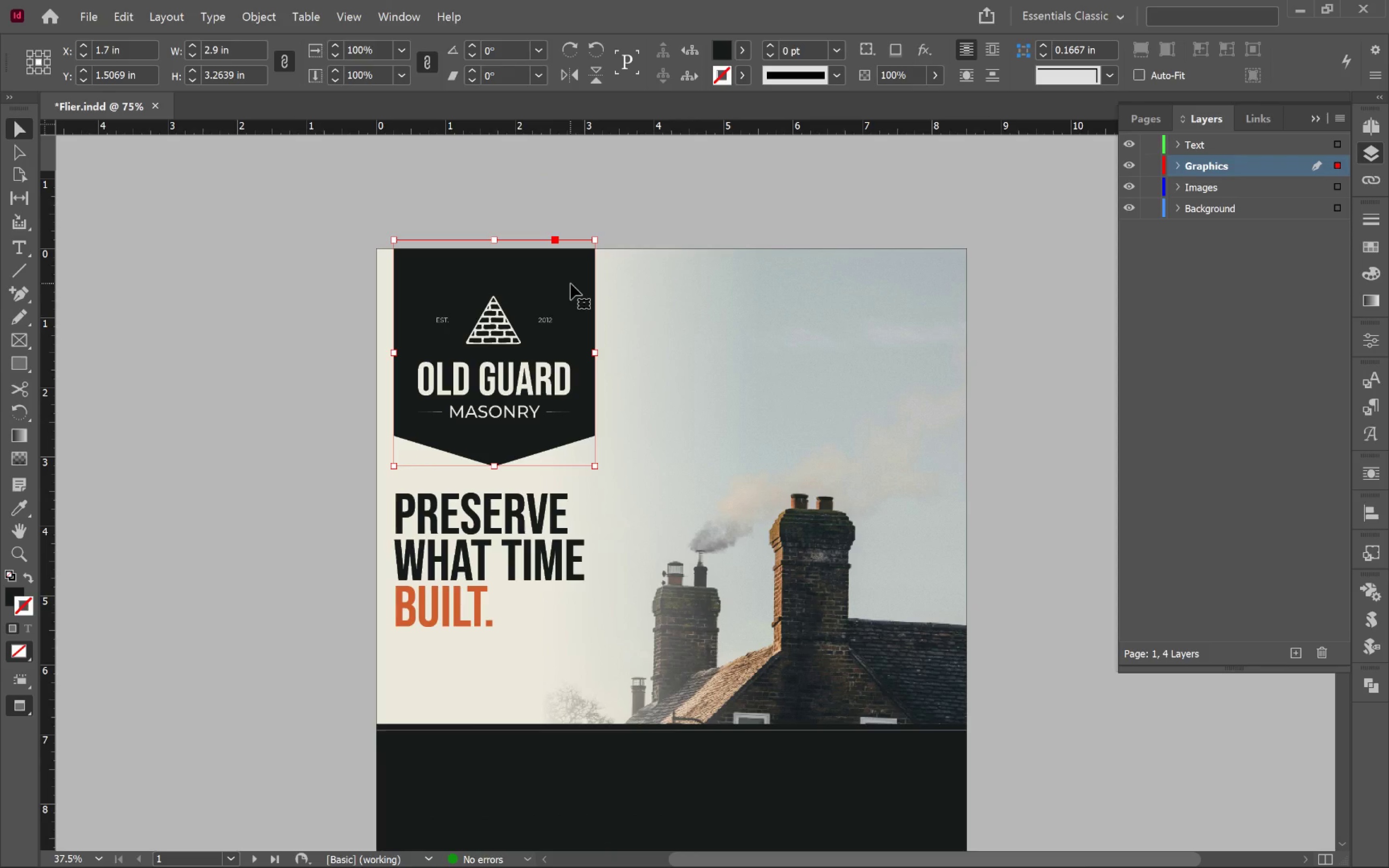 
wait(8.87)
 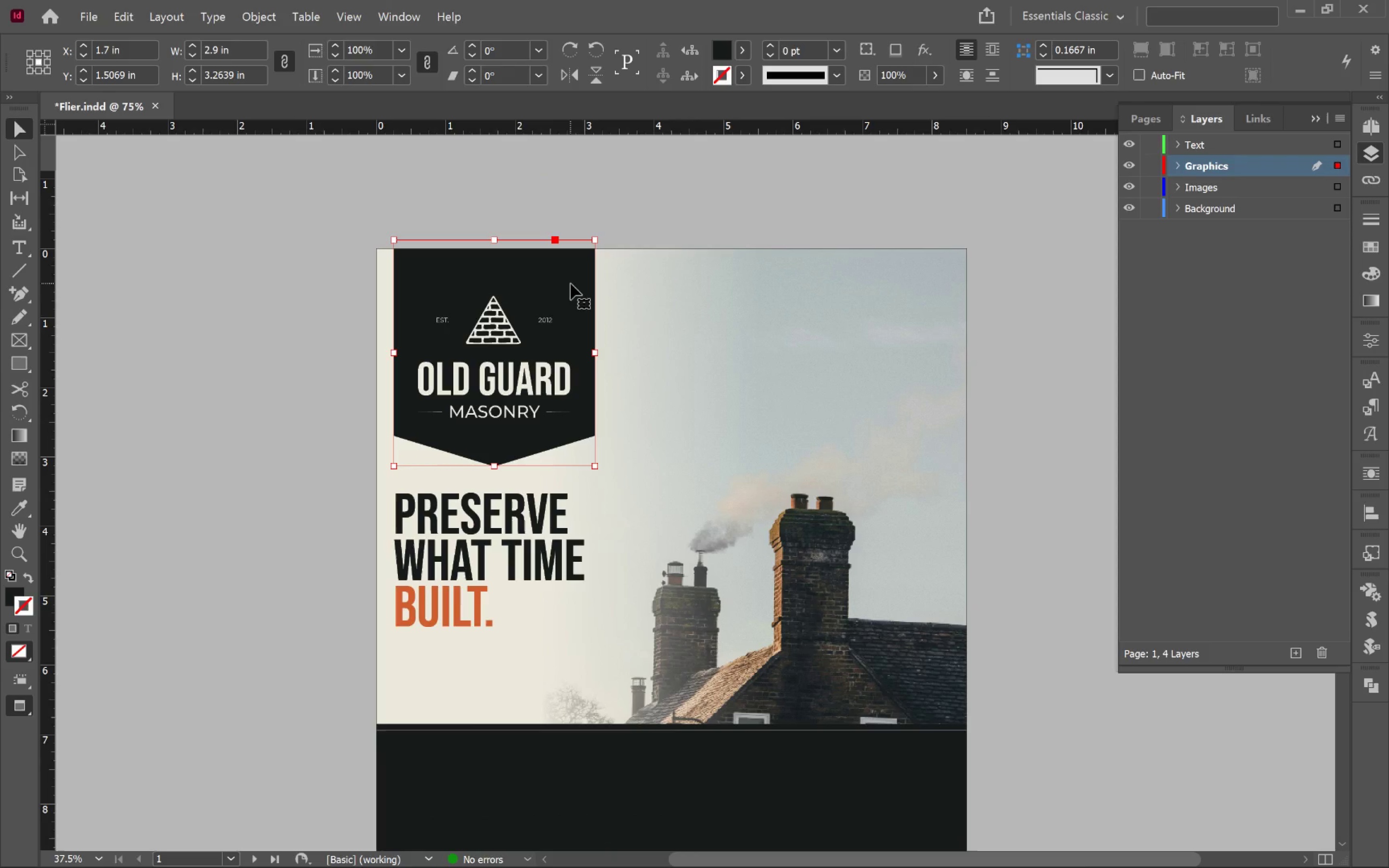 
key(Control+C)
 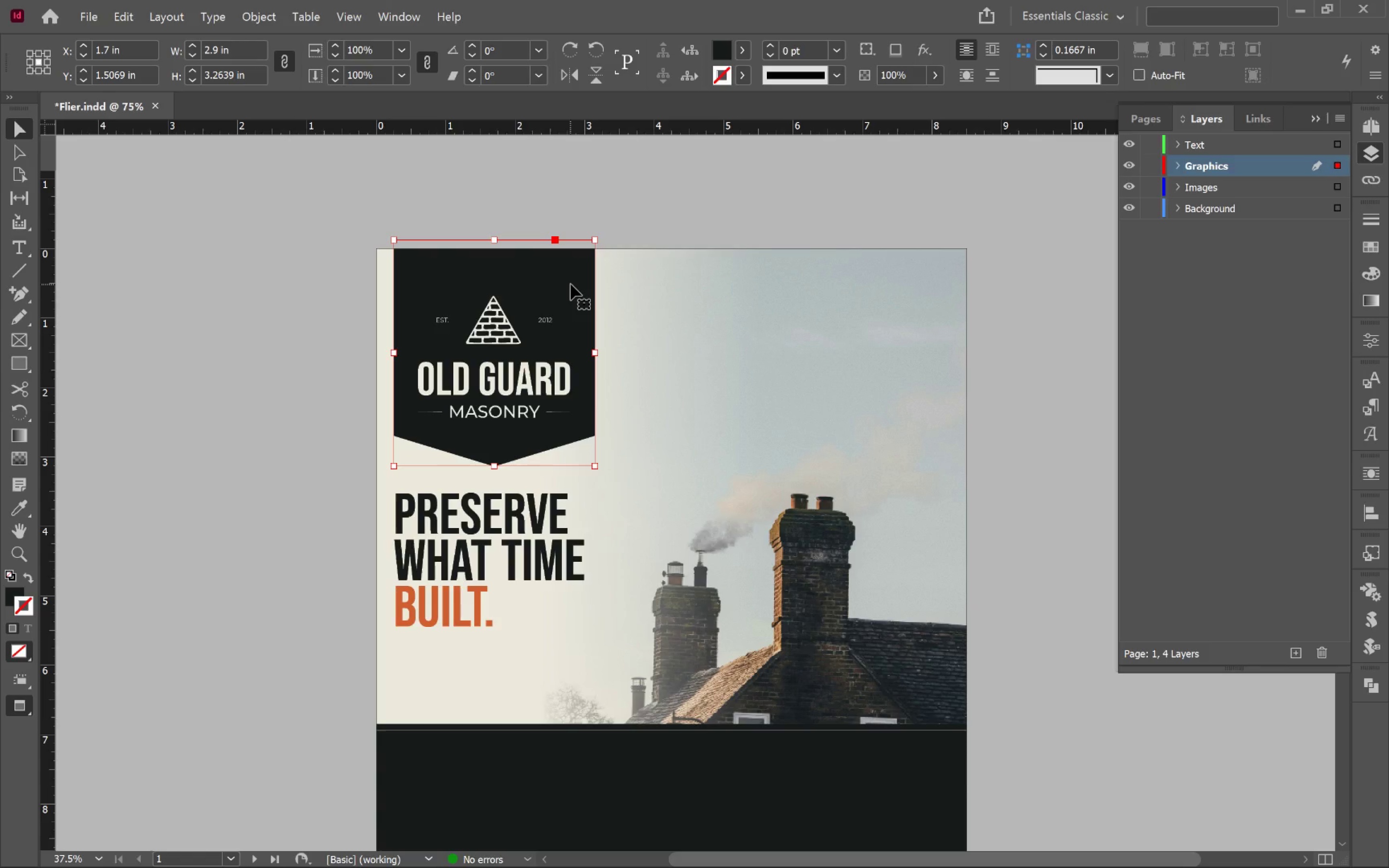 
key(Alt+Control+Shift+V)
 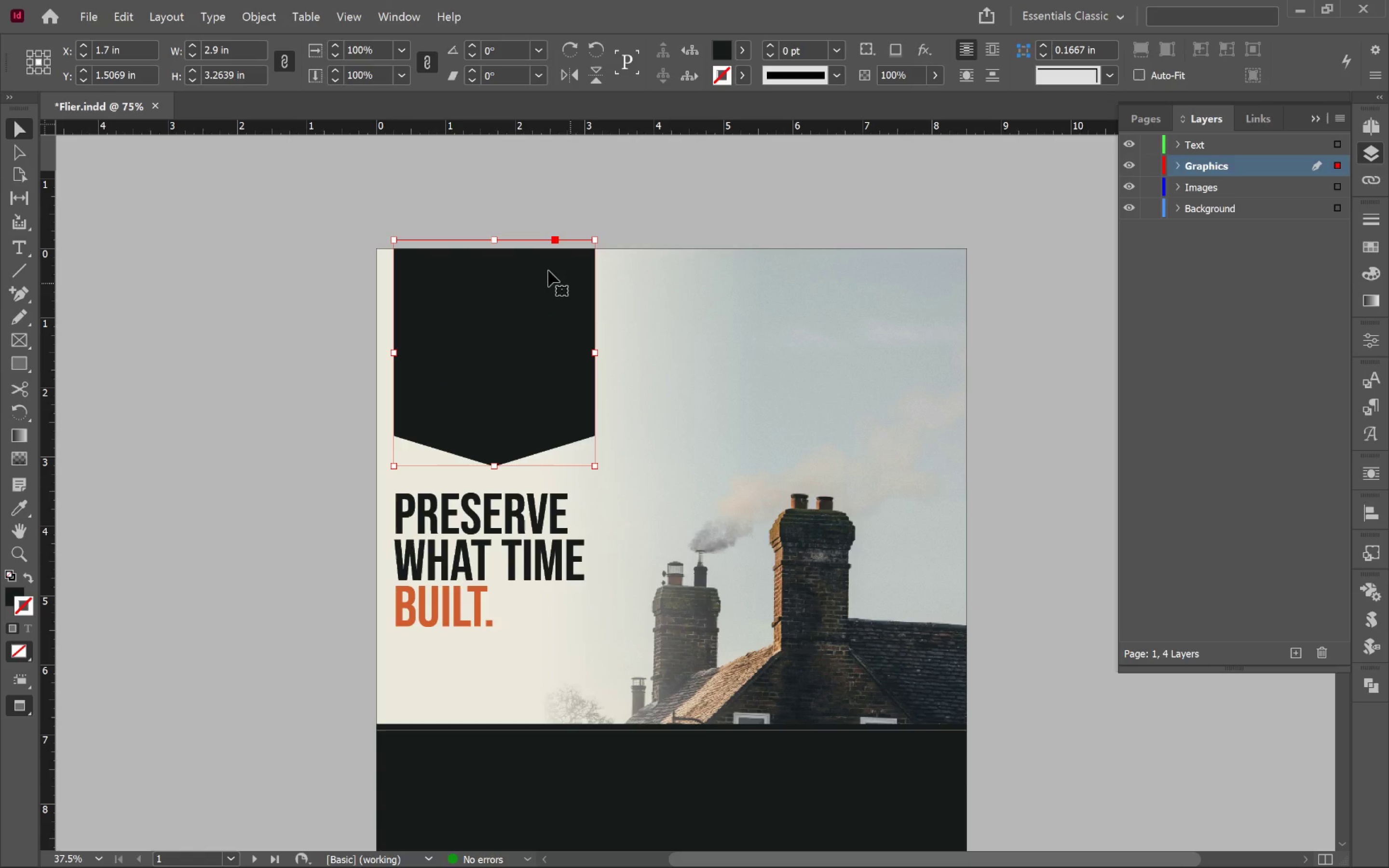 
hold_key(key=AltLeft, duration=0.91)
 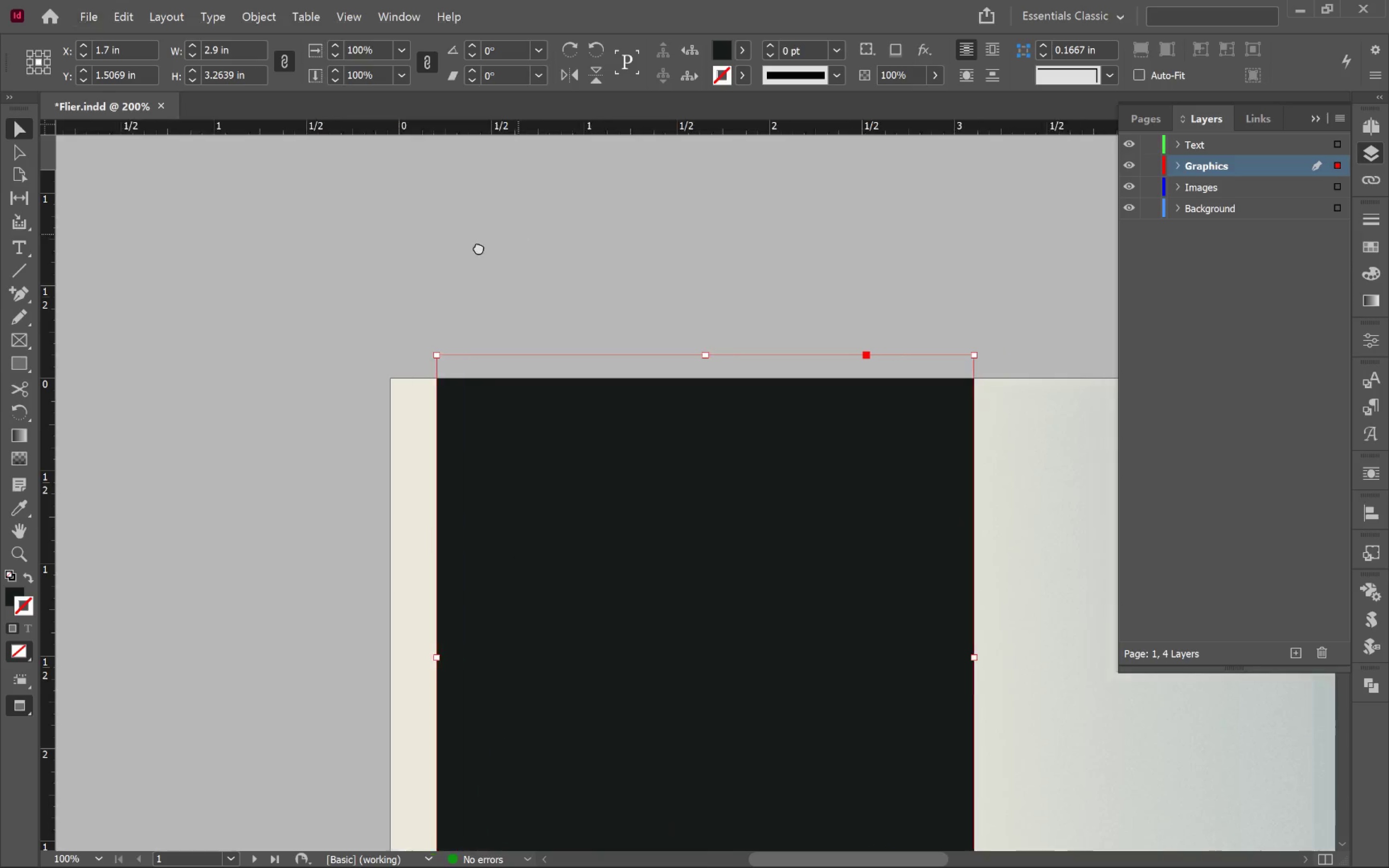 
hold_key(key=Space, duration=0.53)
 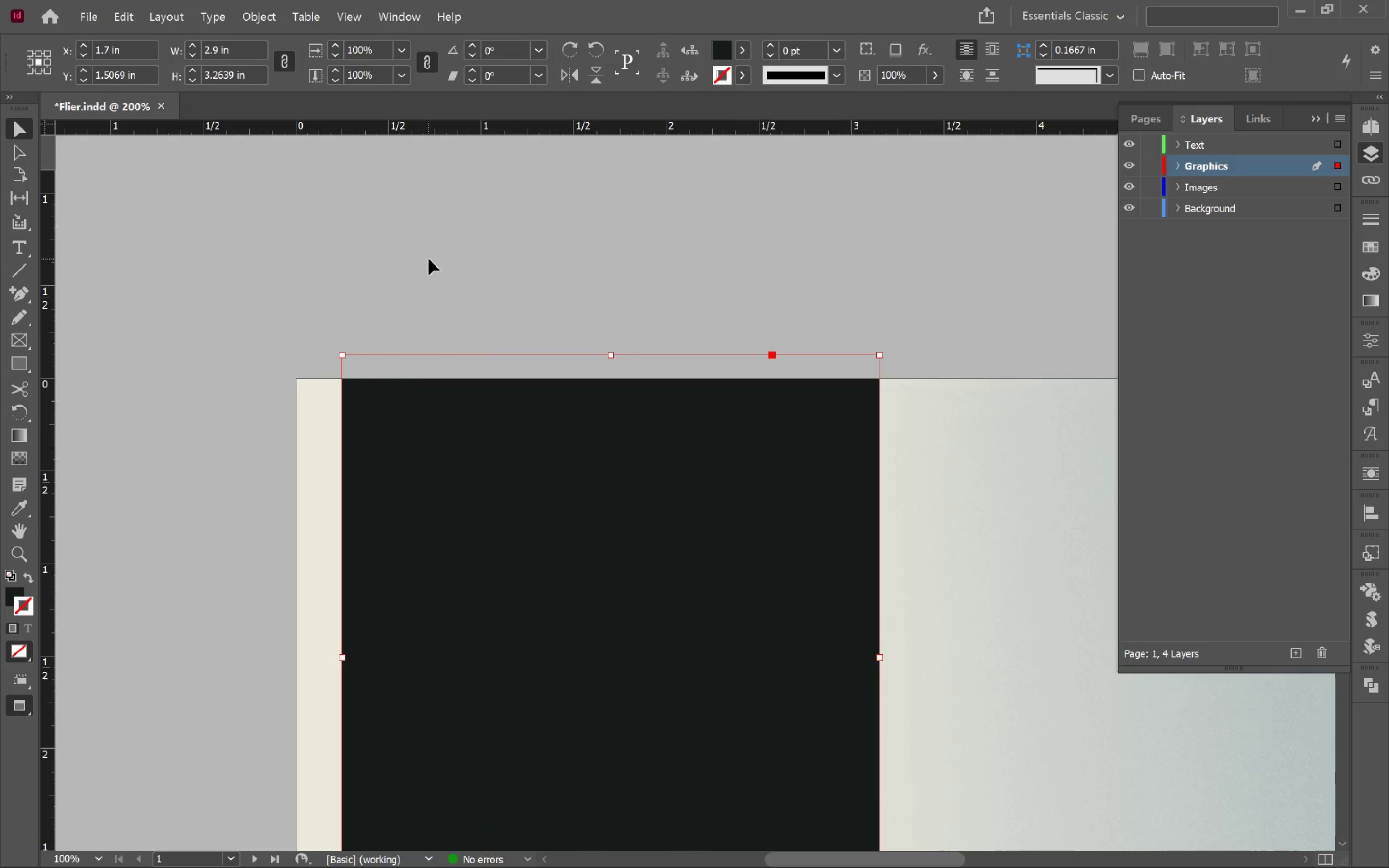 
left_click_drag(start_coordinate=[518, 234], to_coordinate=[403, 255])
 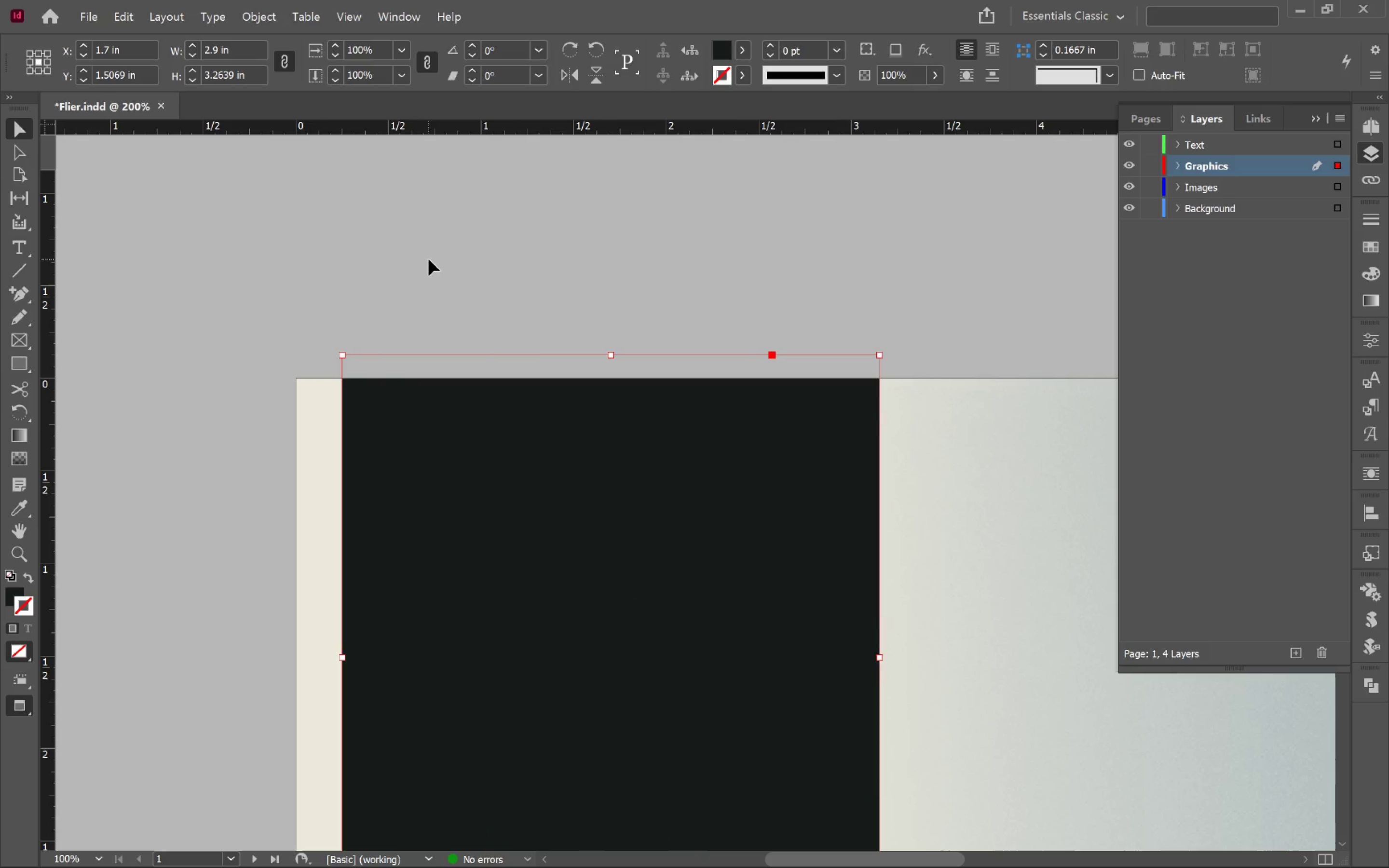 
scroll: coordinate [356, 204], scroll_direction: up, amount: 4.0
 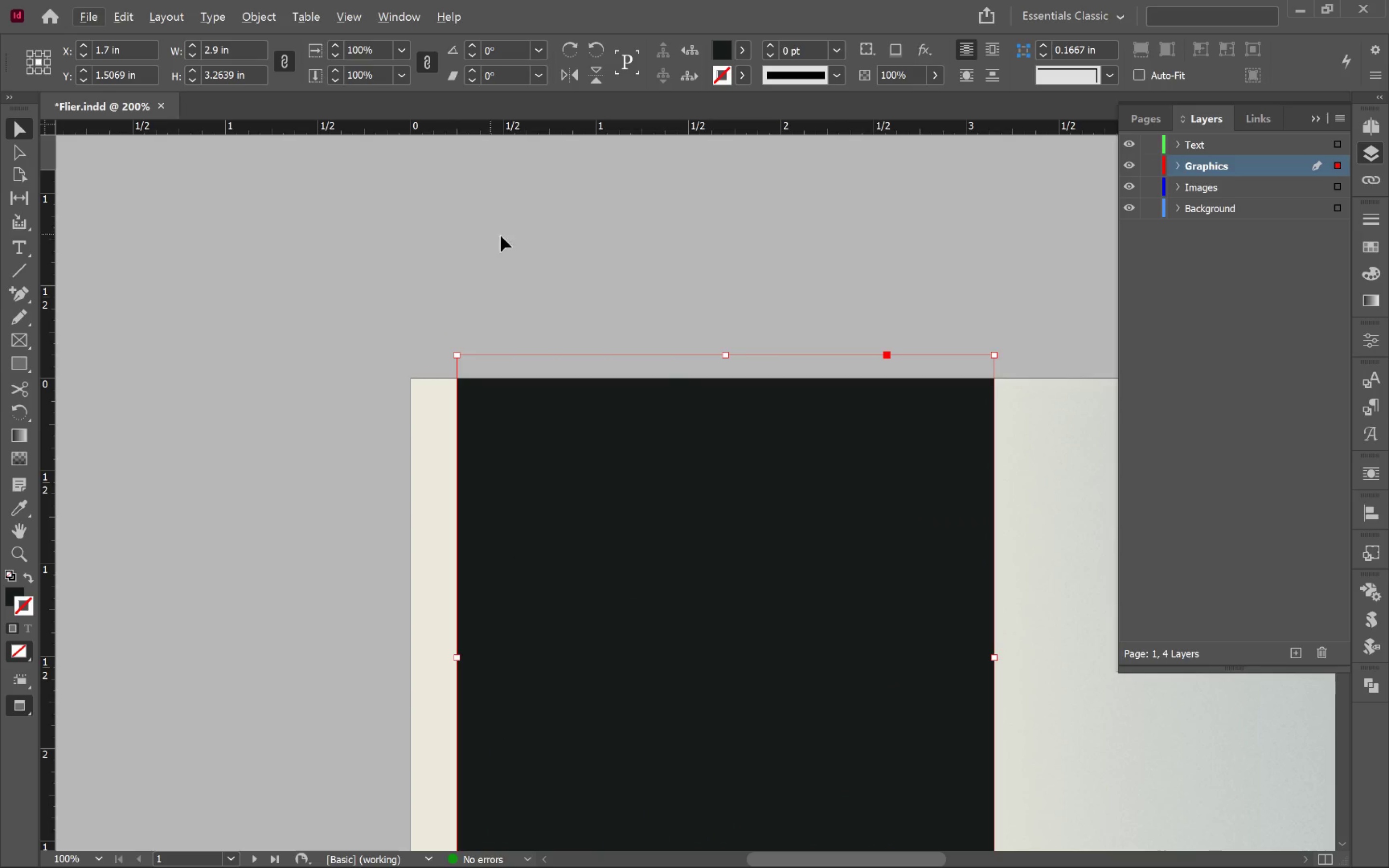 
key(W)
 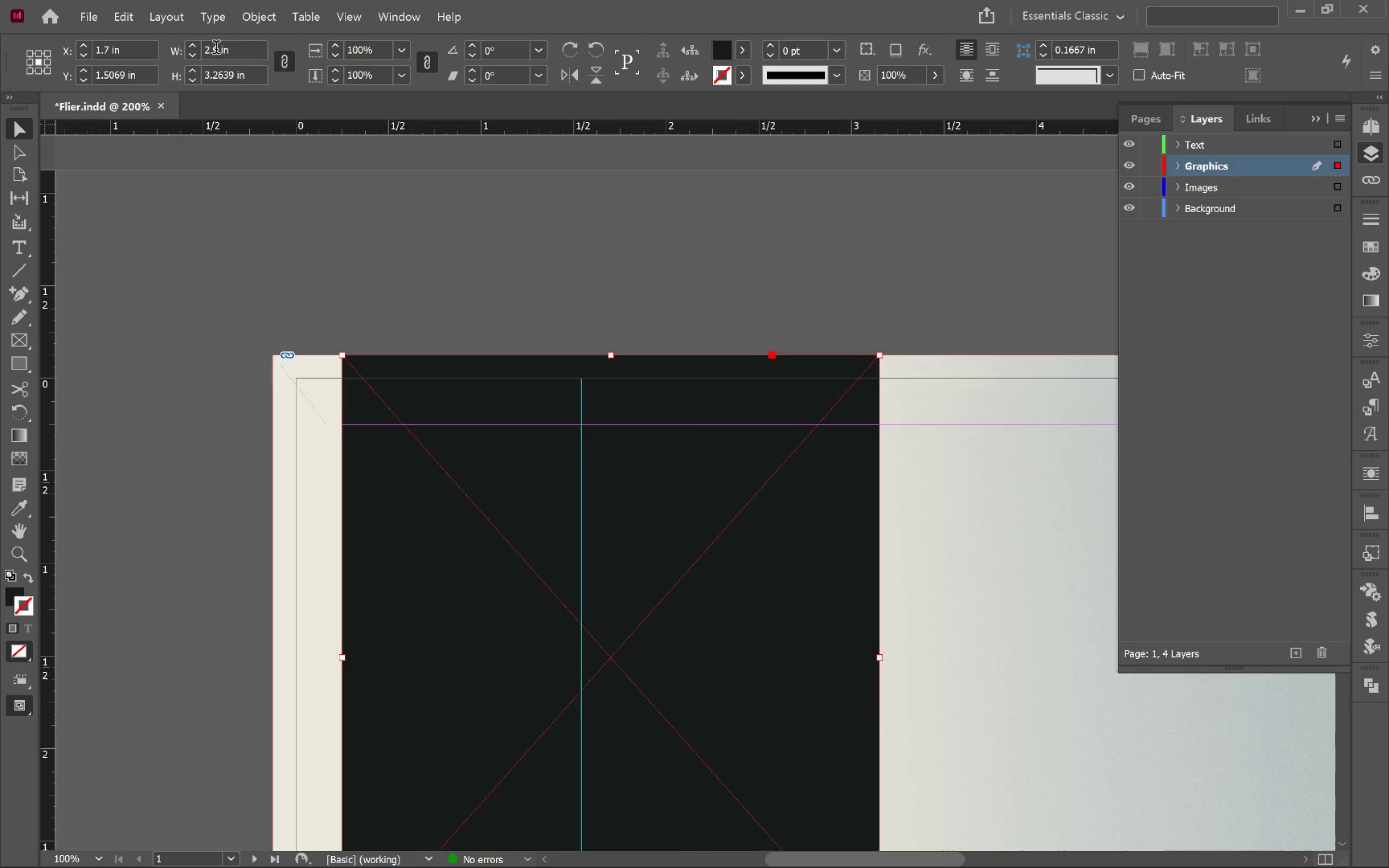 
left_click([284, 62])
 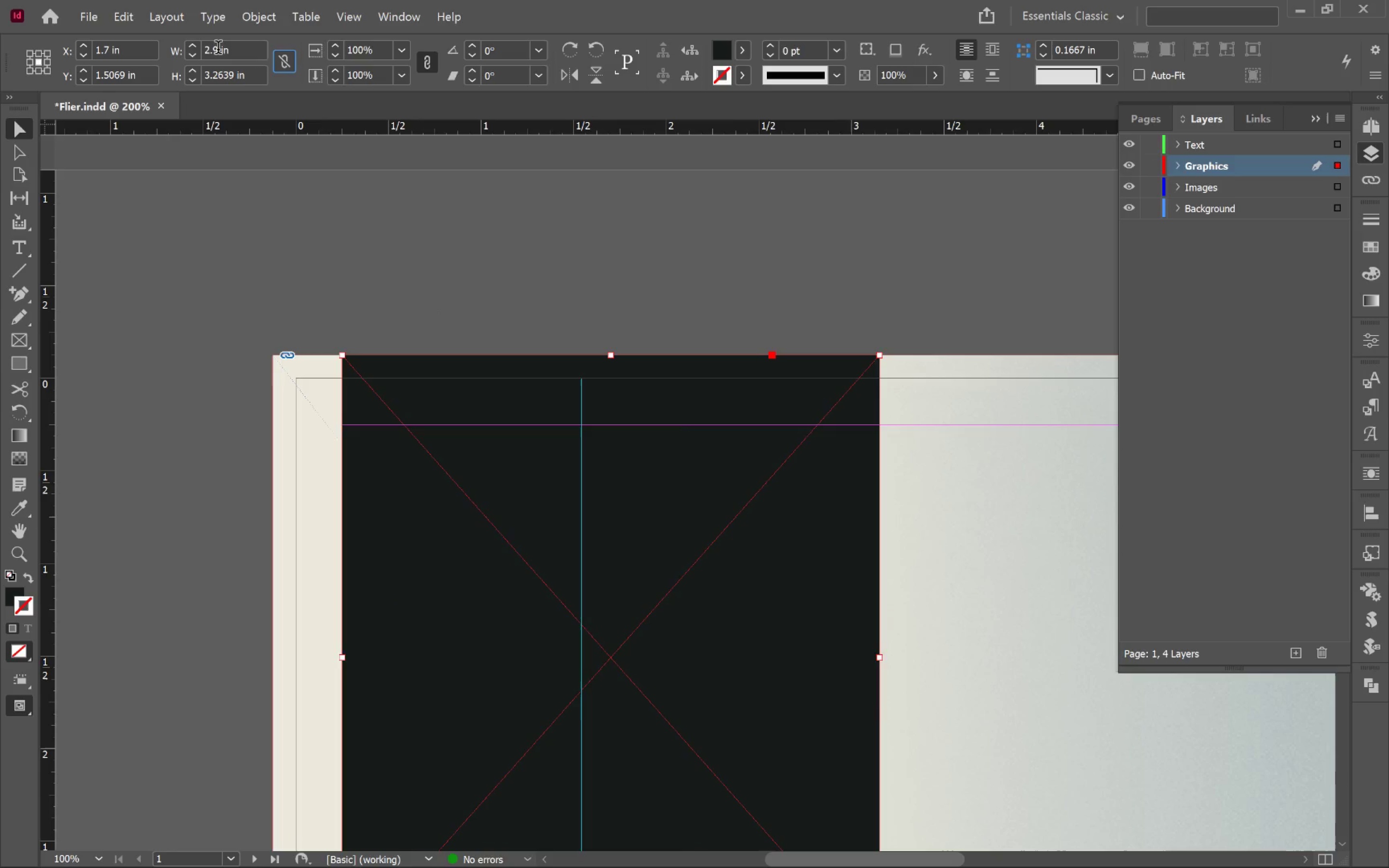 
left_click([218, 49])
 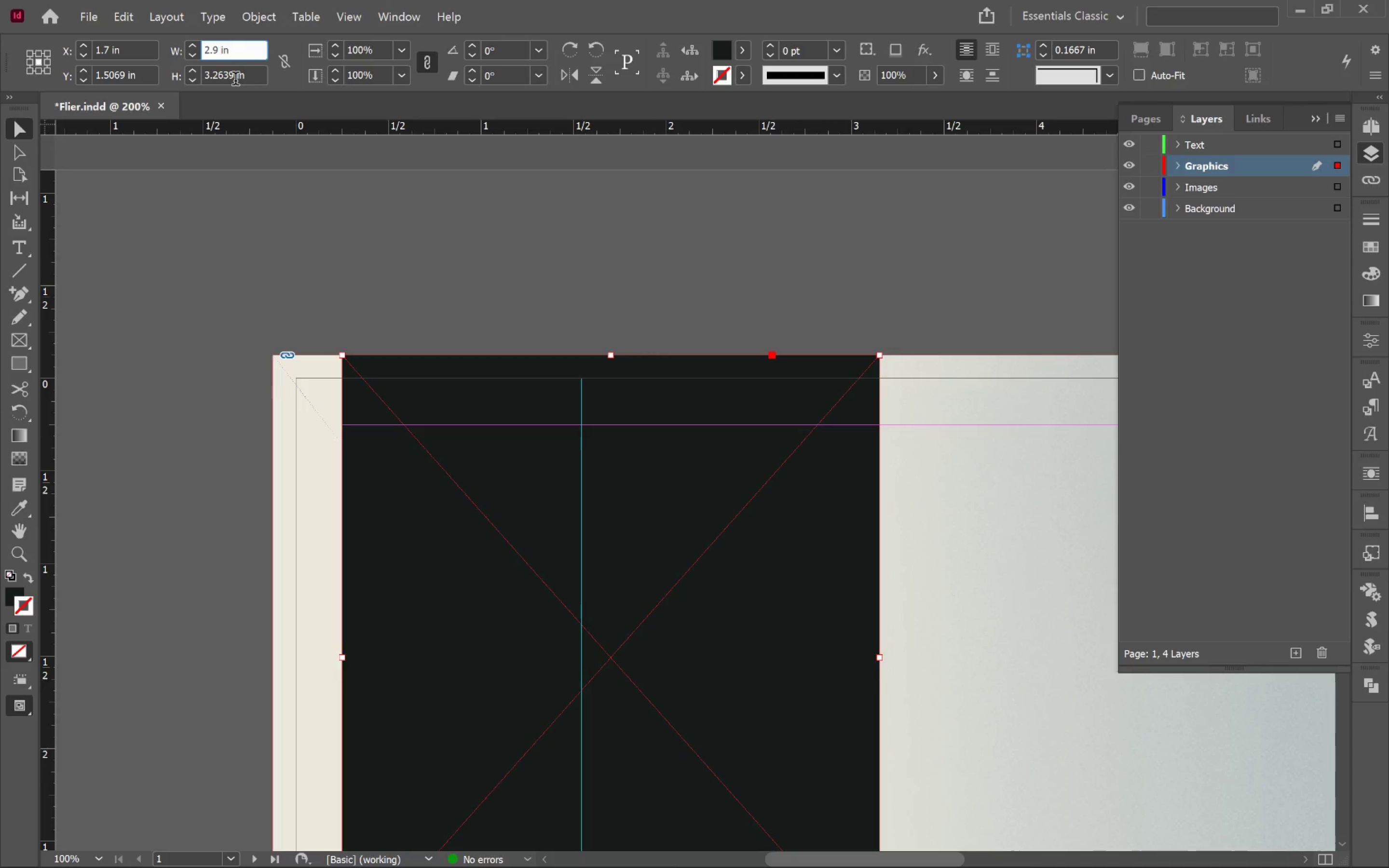 
key(Minus)
 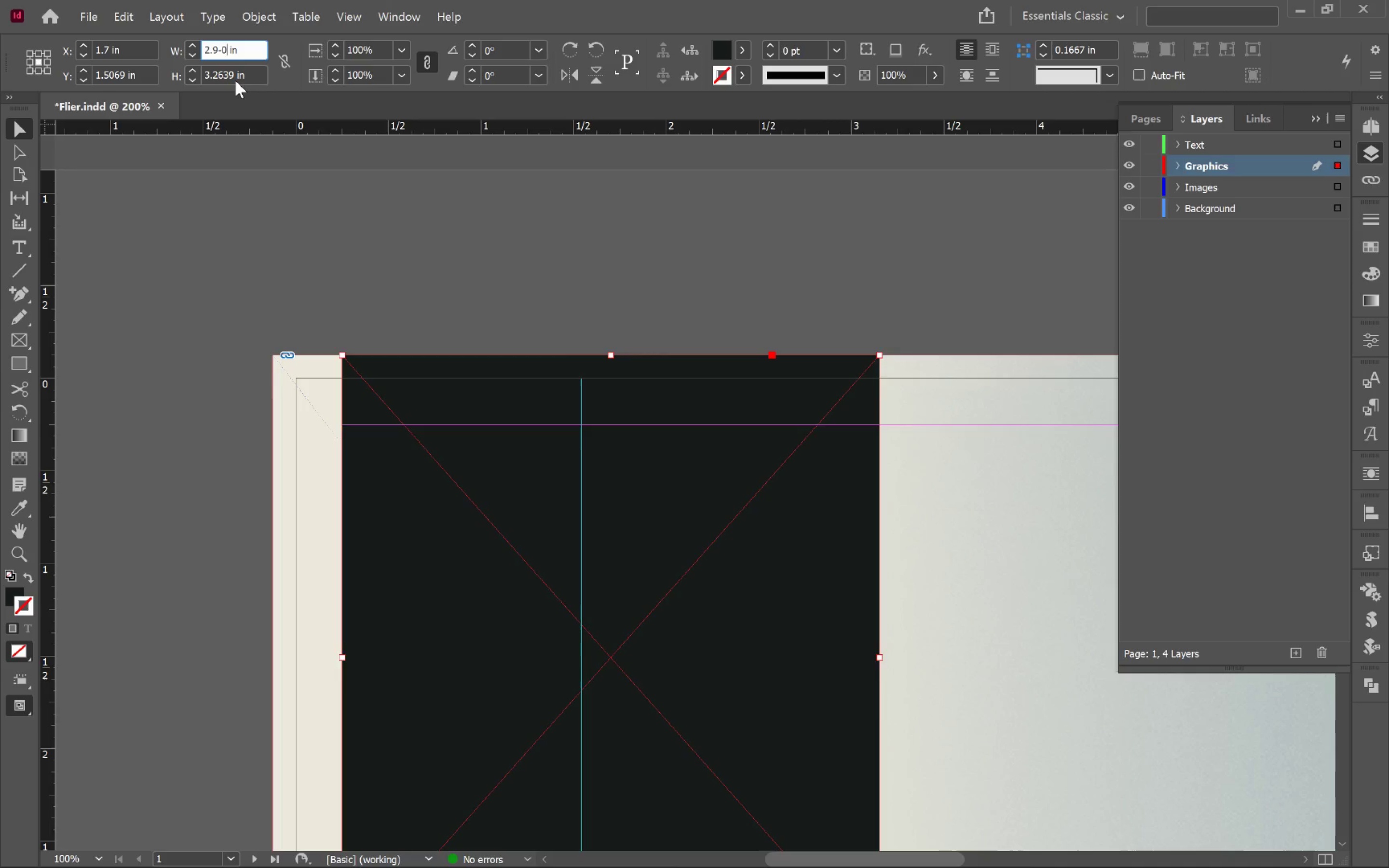 
key(0)
 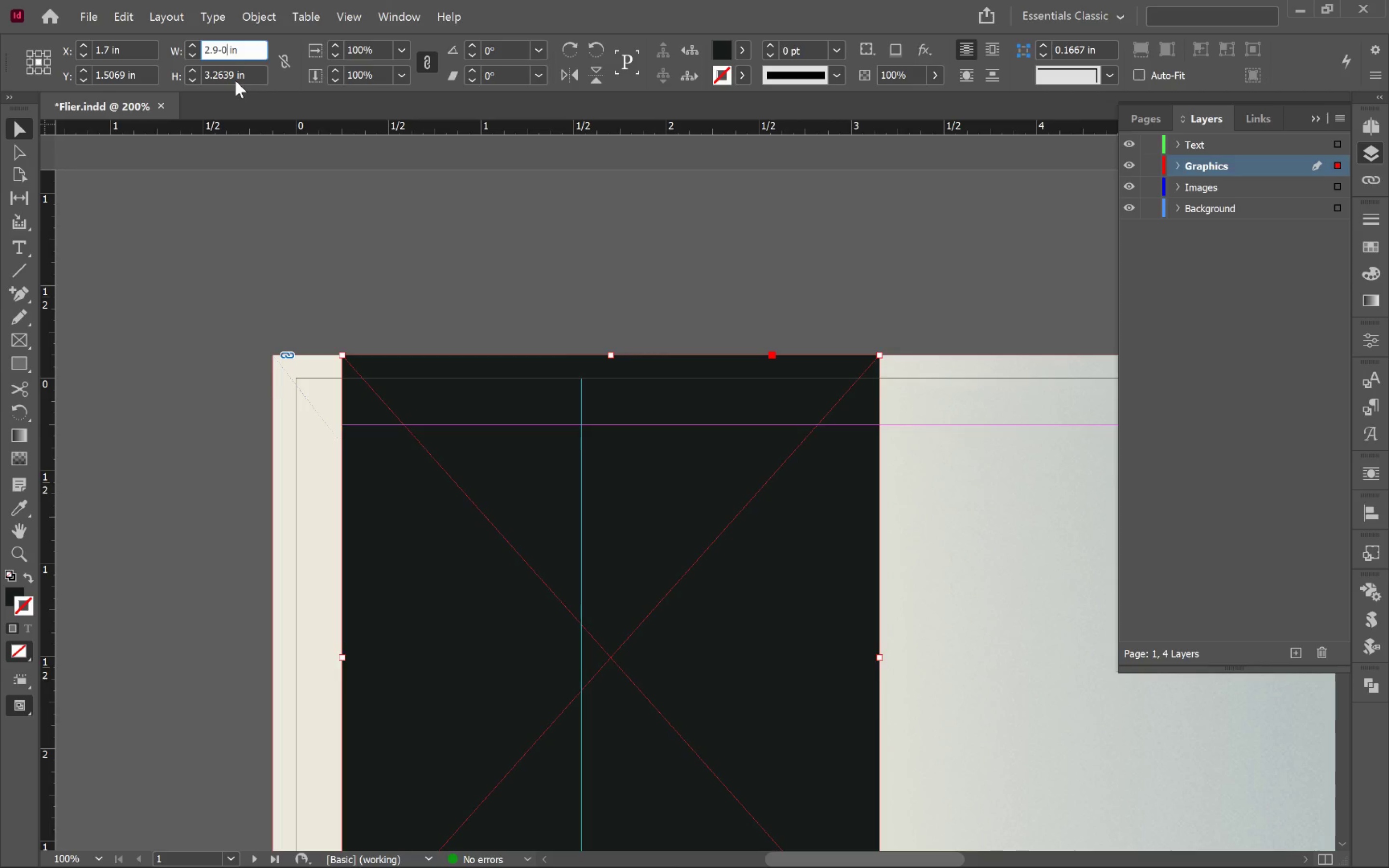 
key(Period)
 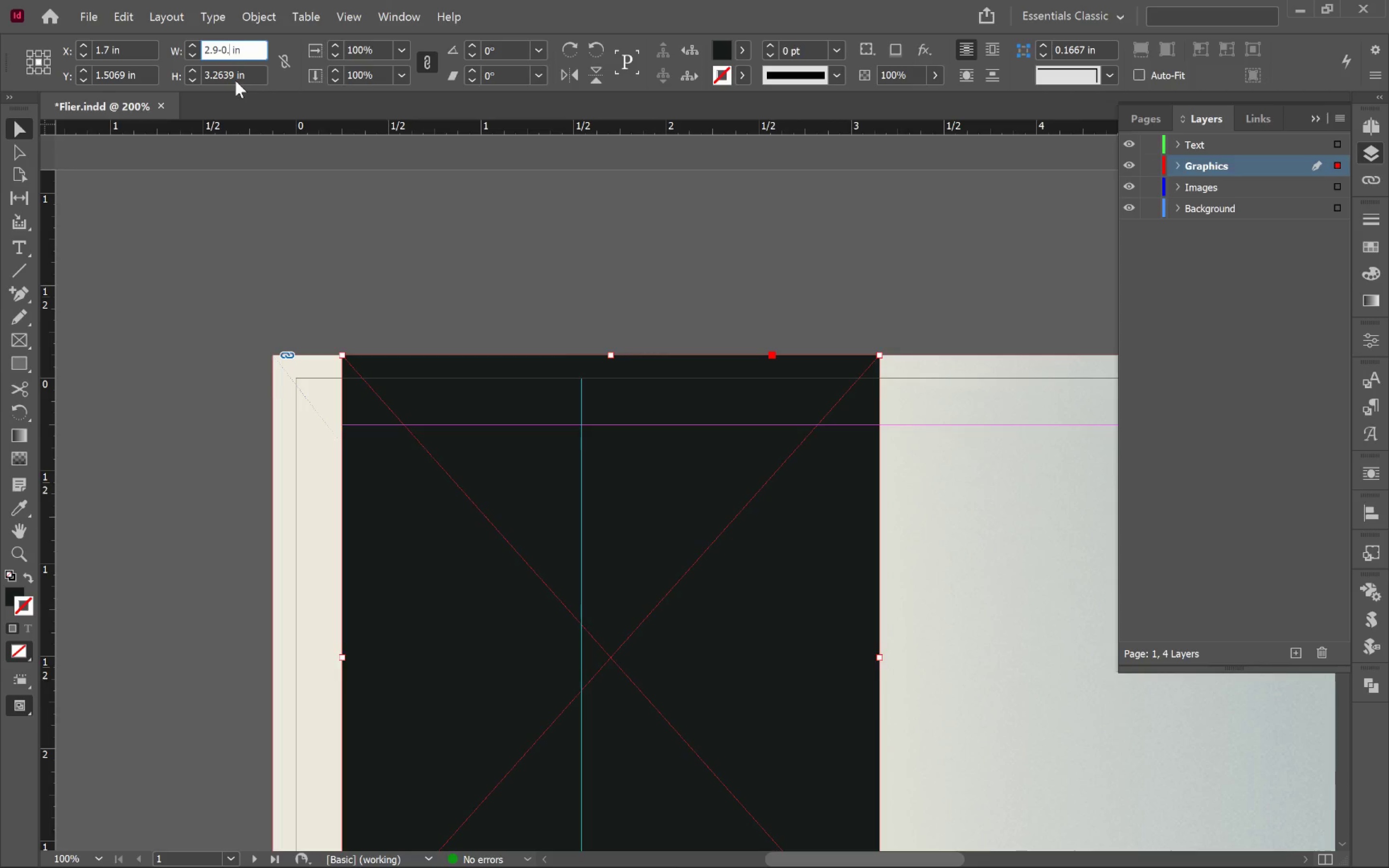 
key(1)
 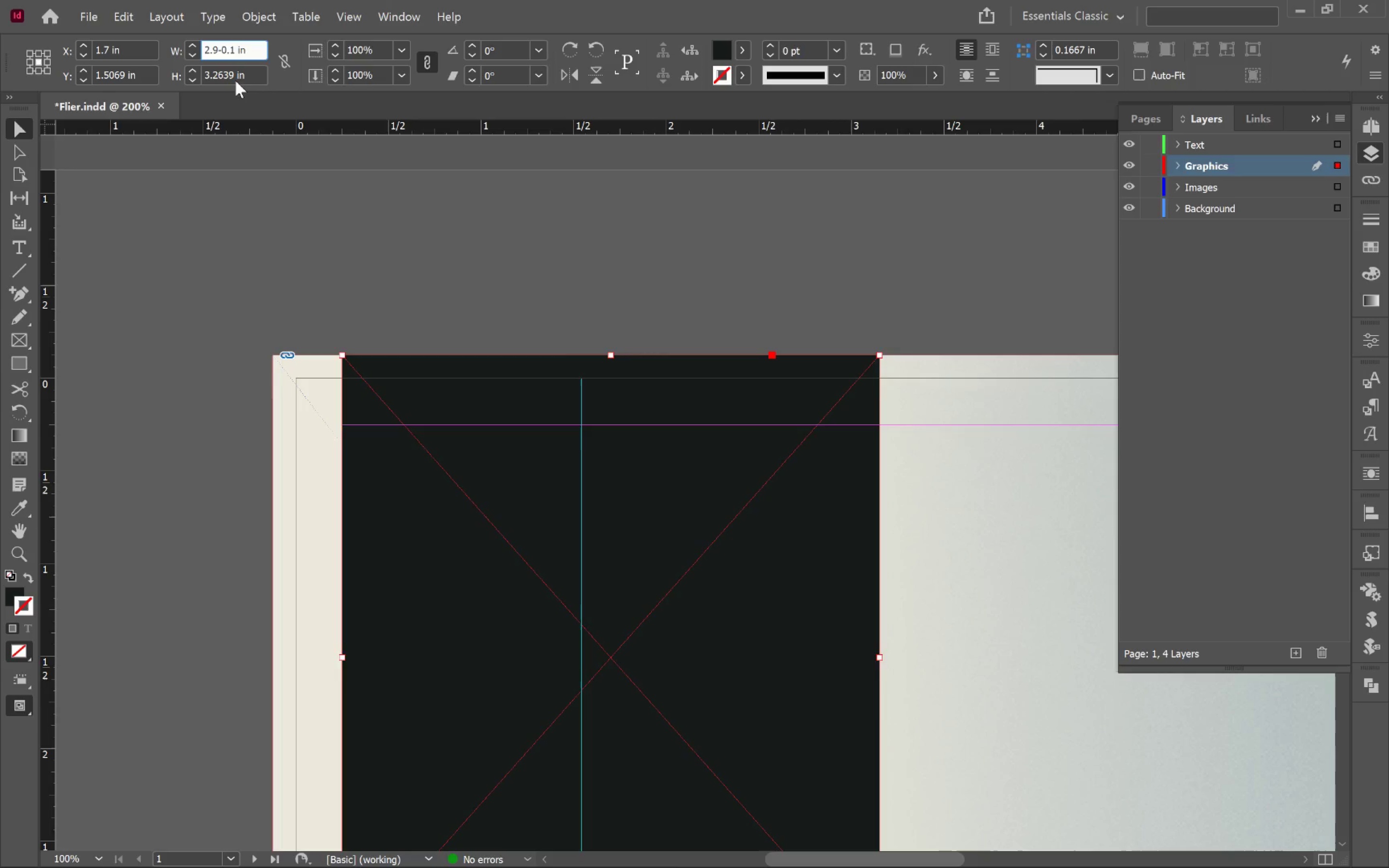 
key(Enter)
 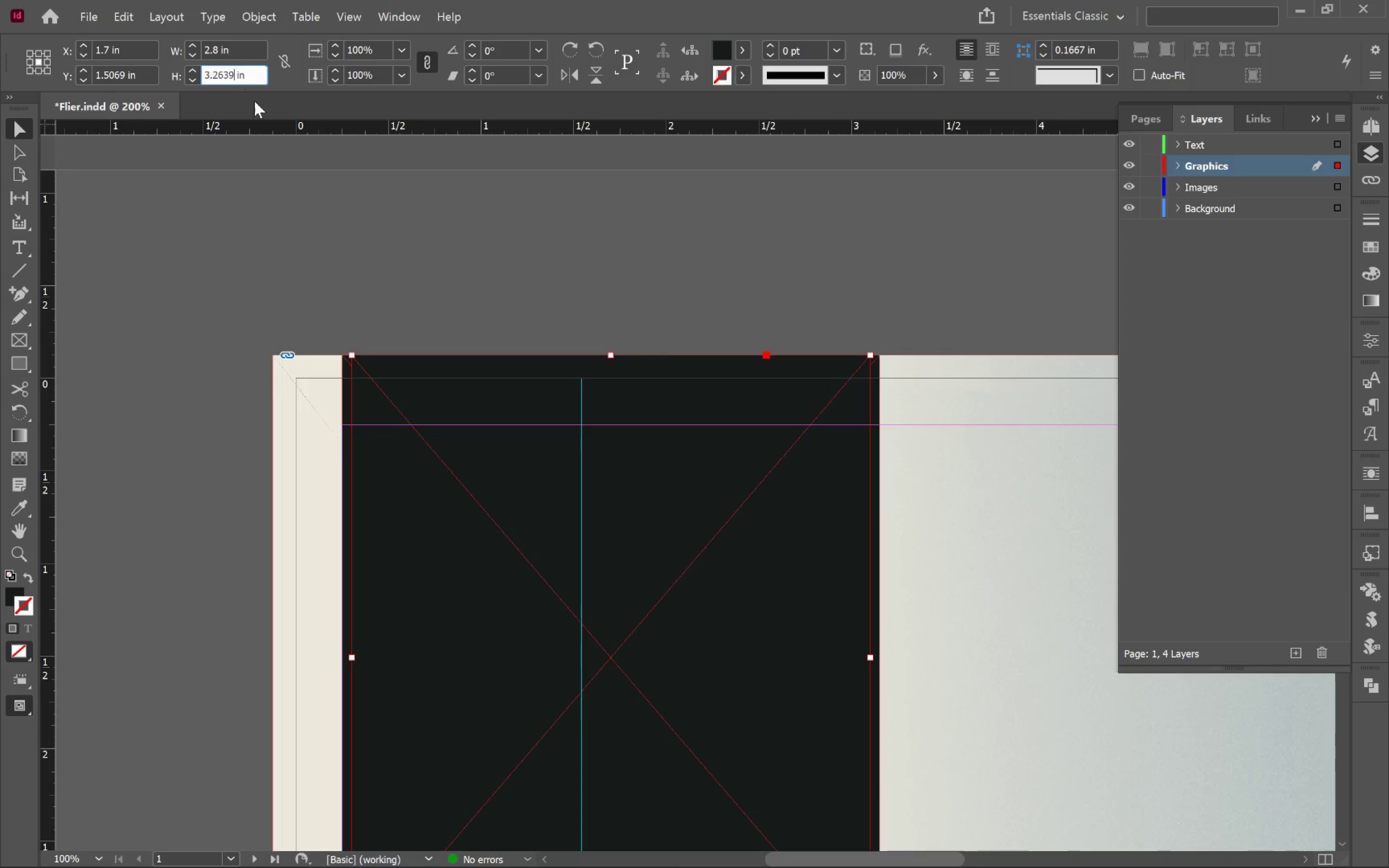 
key(Minus)
 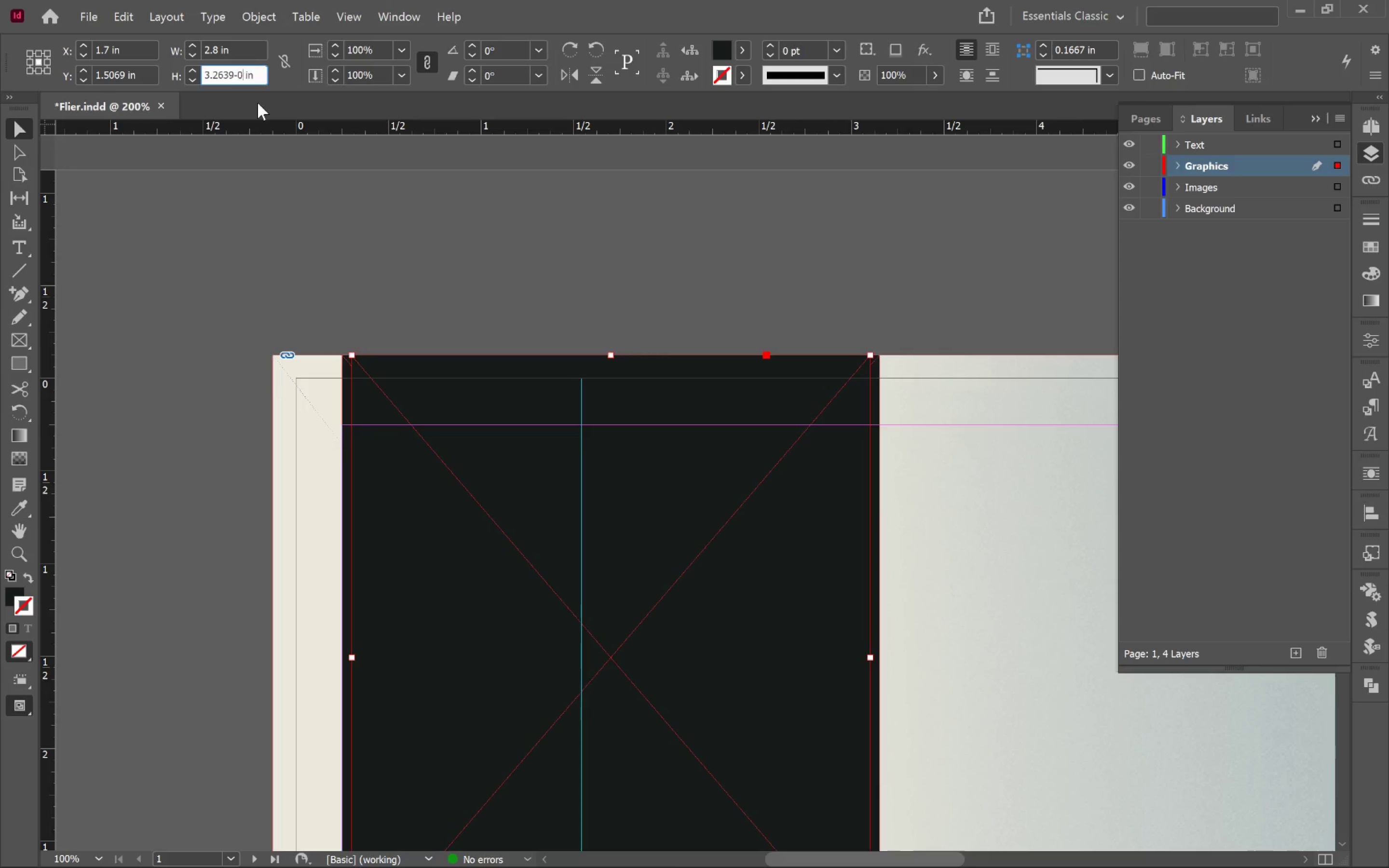 
key(0)
 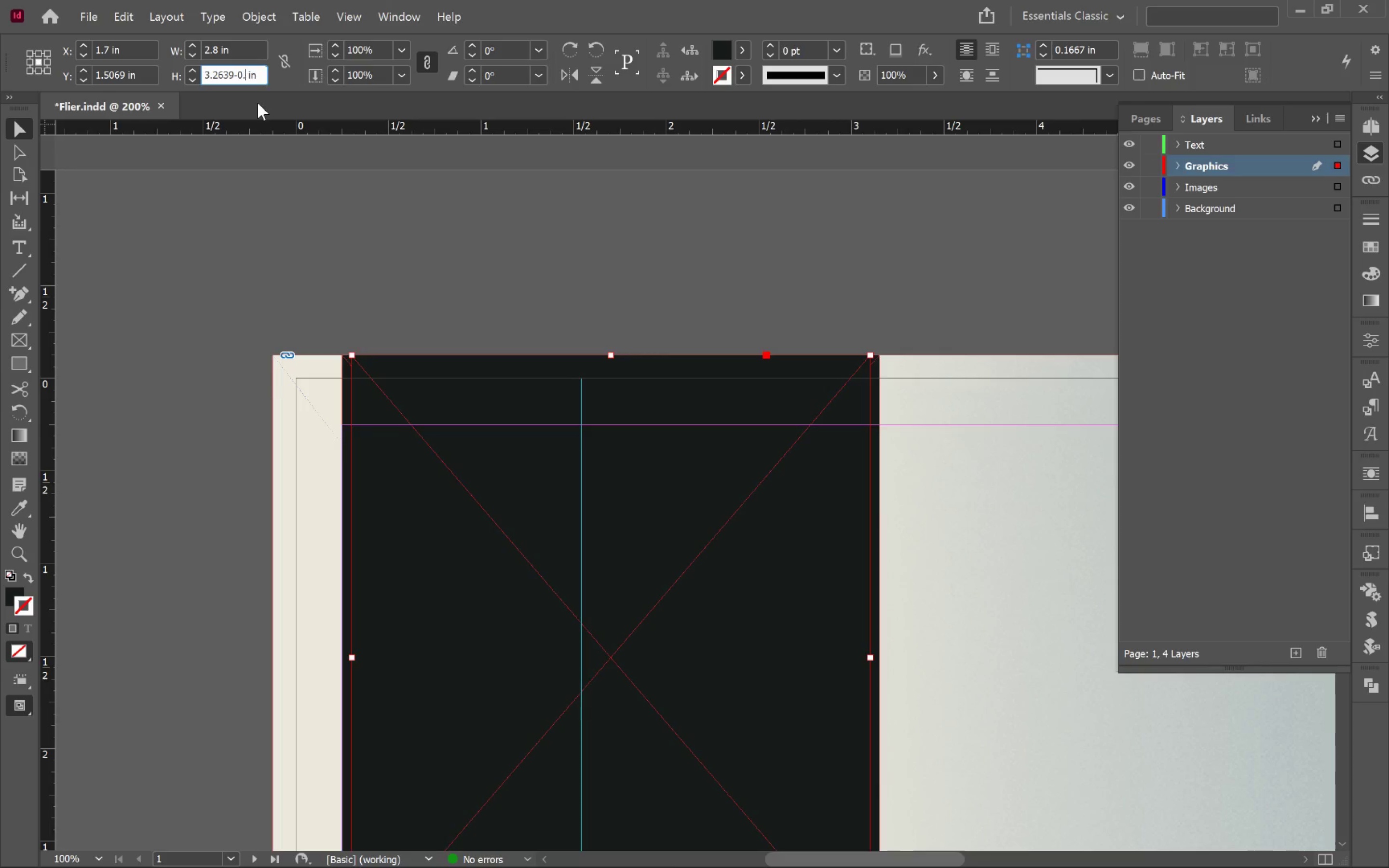 
key(Period)
 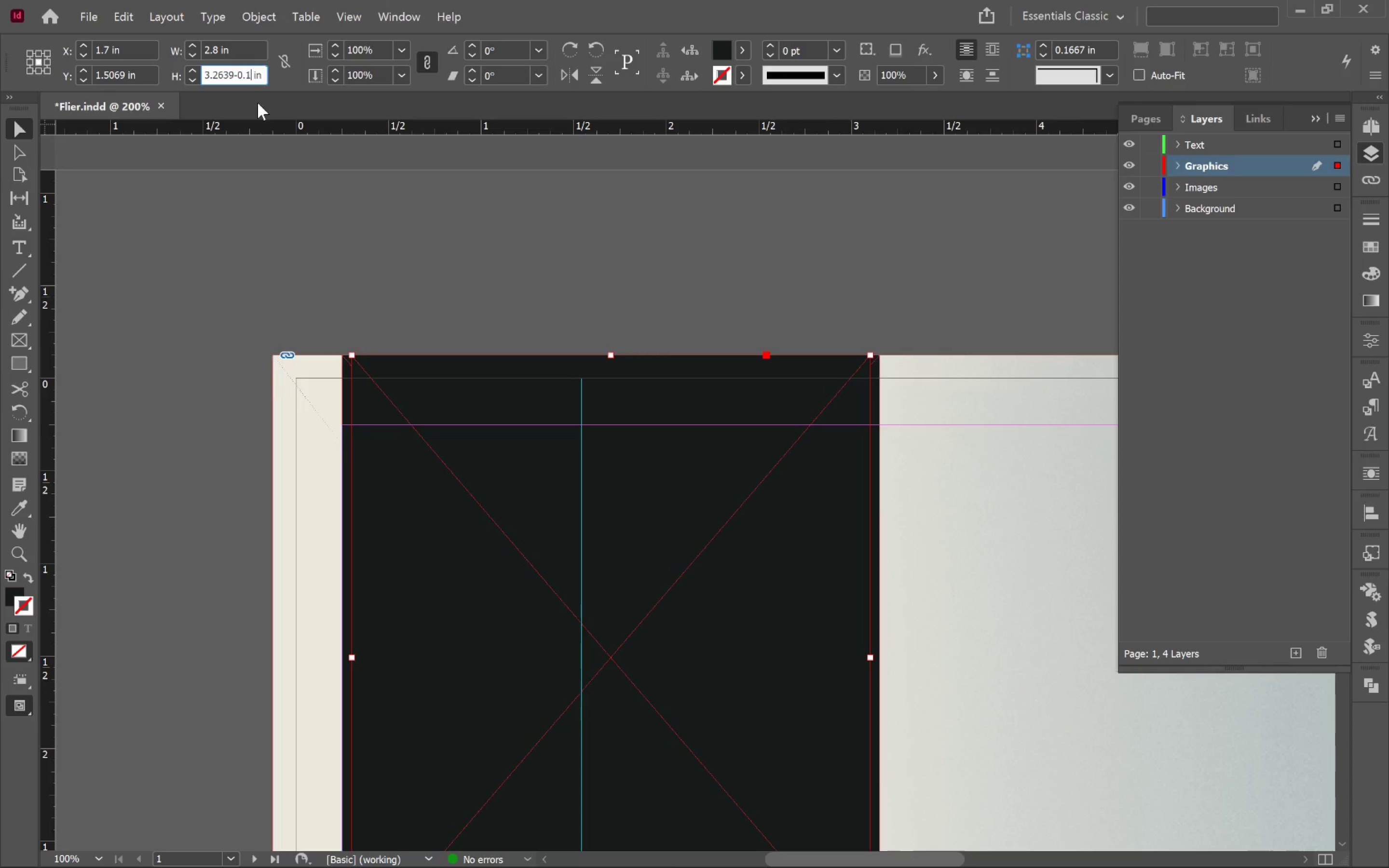 
key(1)
 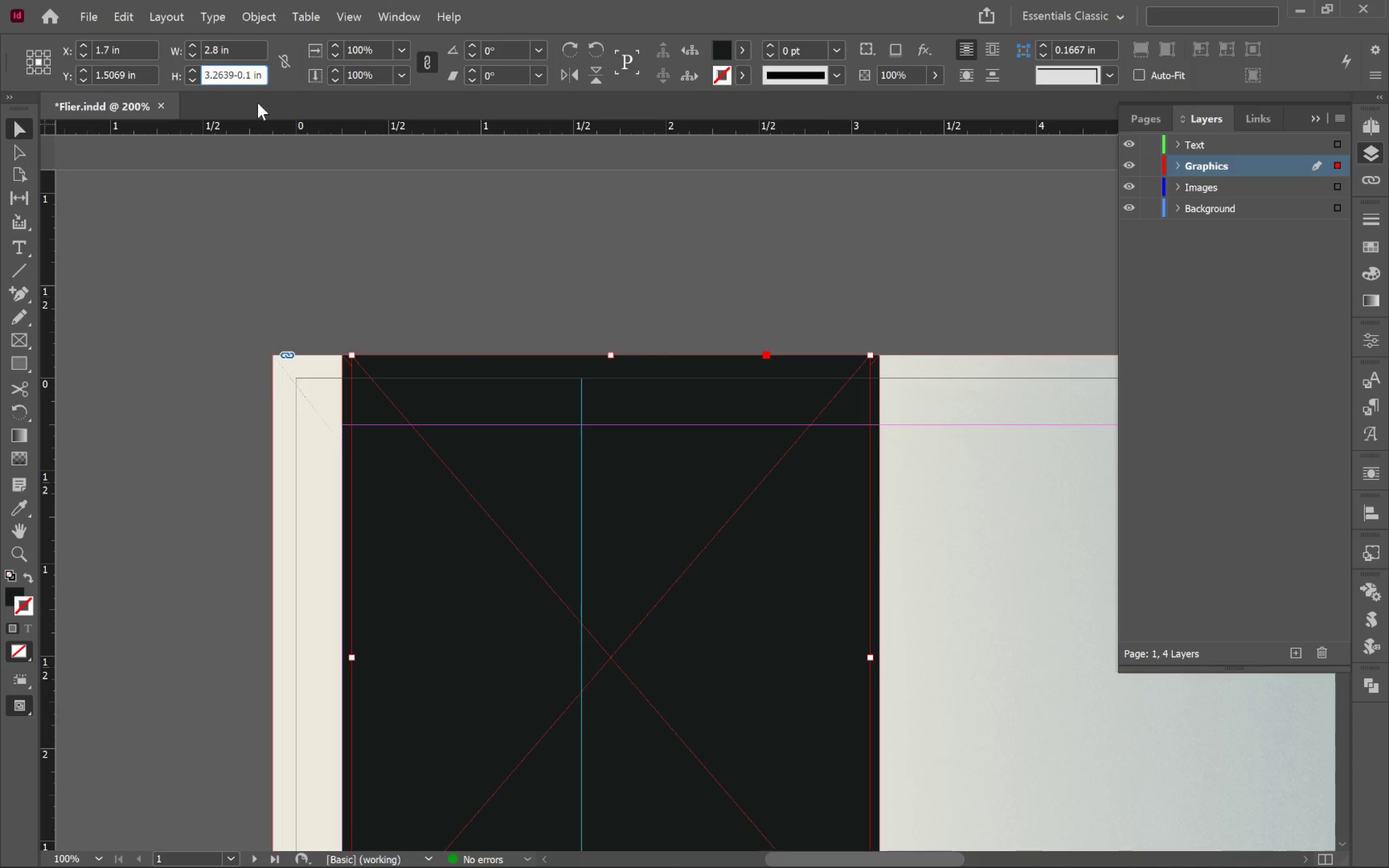 
key(Enter)
 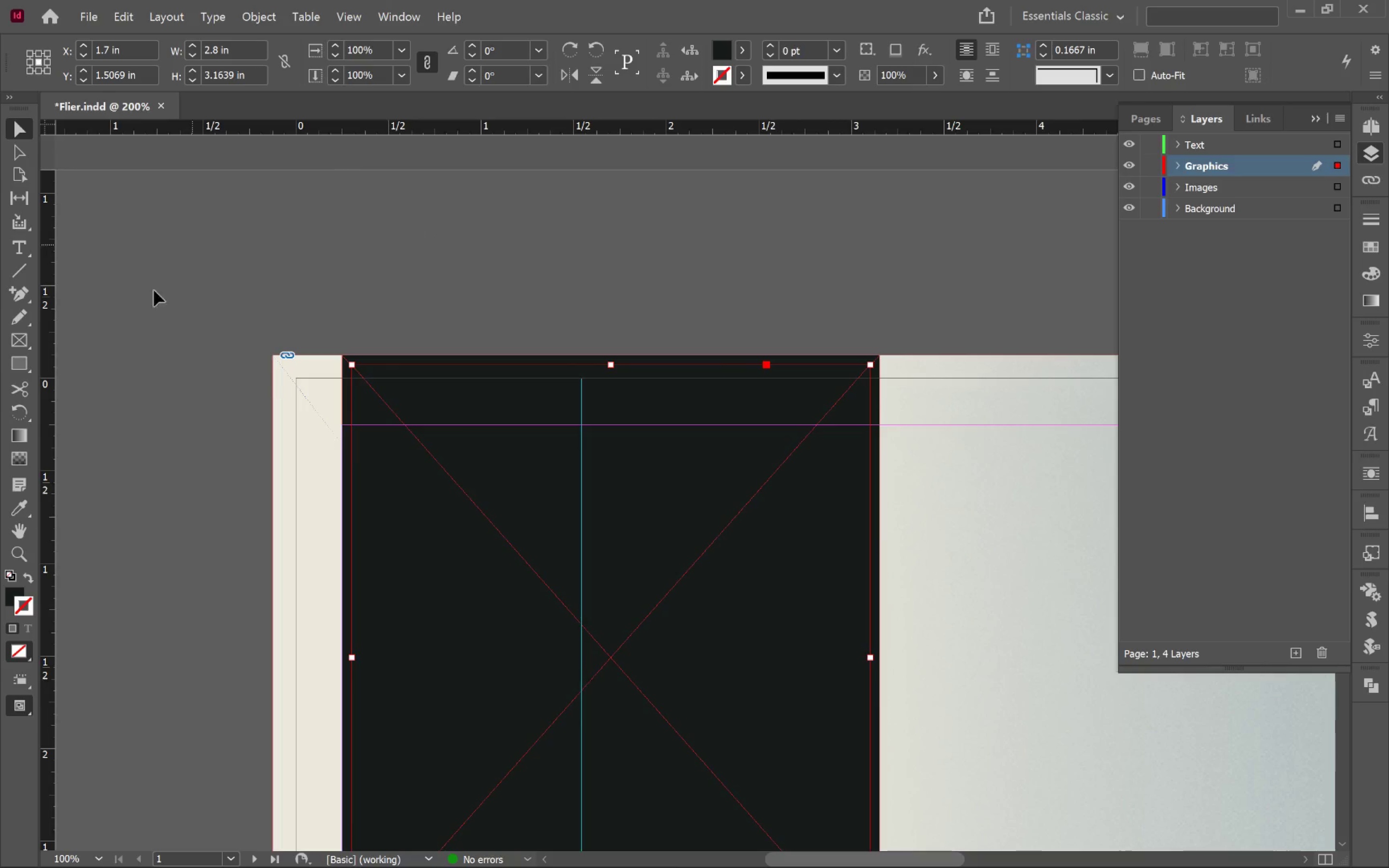 
wait(6.19)
 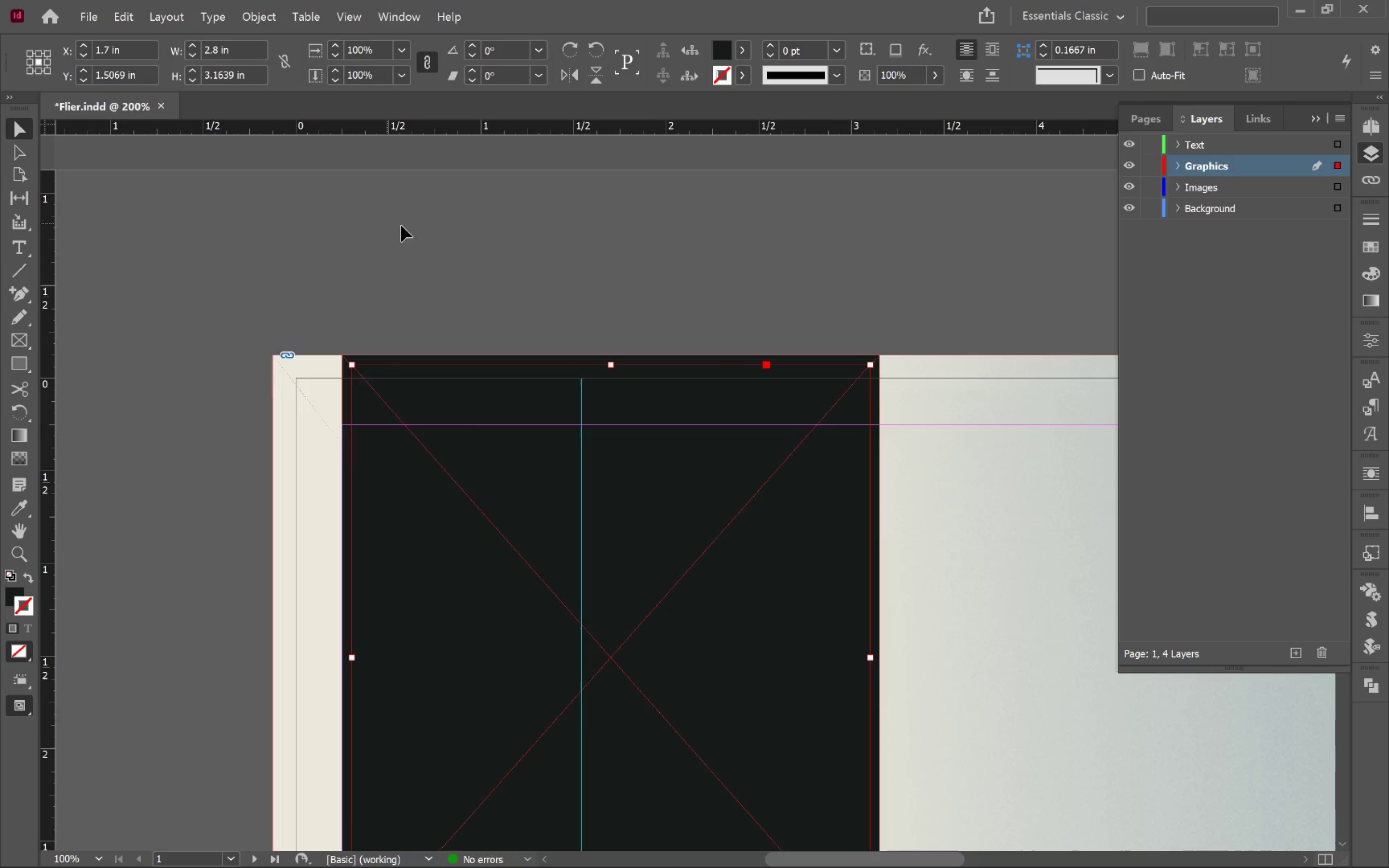 
left_click([27, 574])
 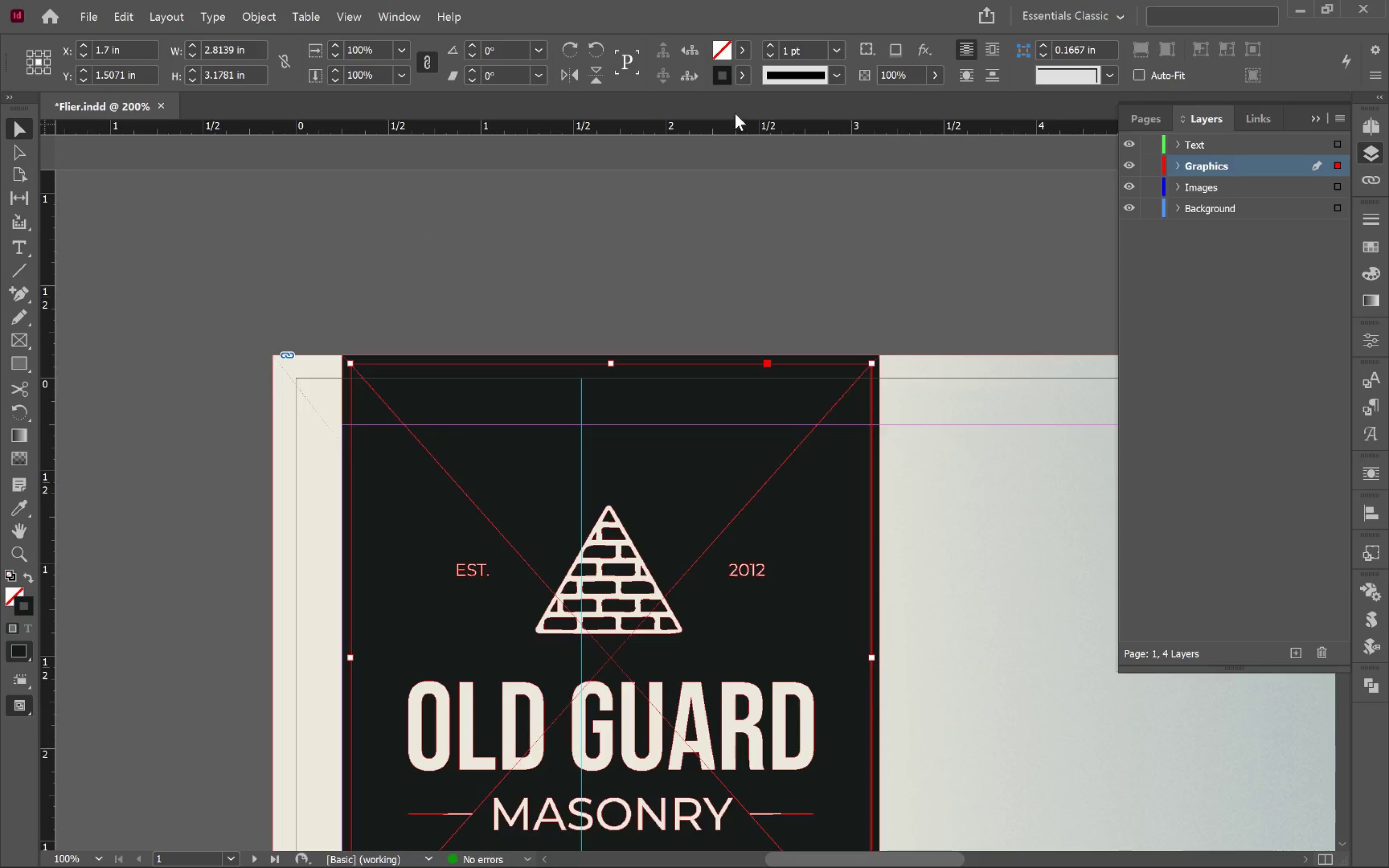 
left_click([746, 79])
 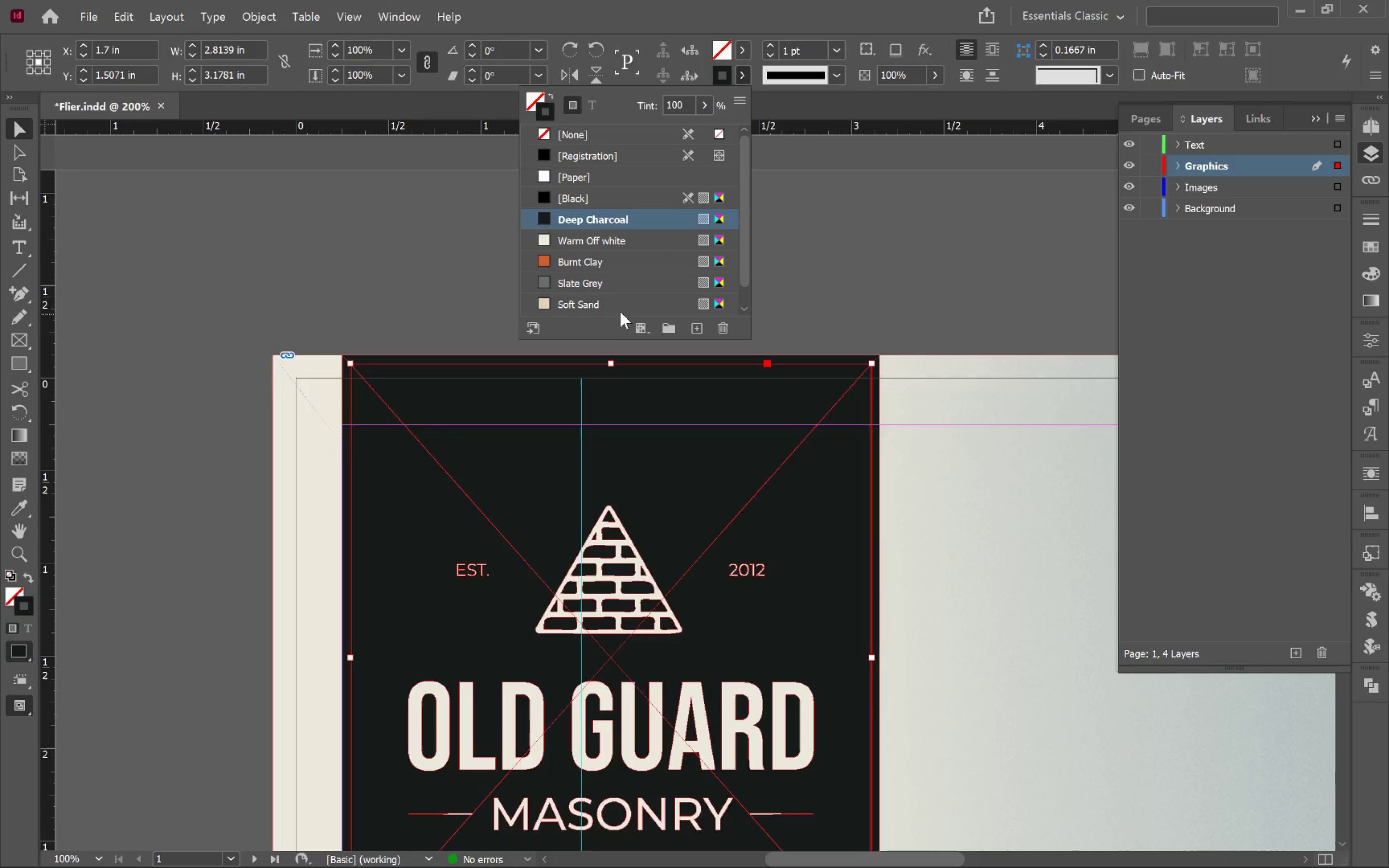 
left_click([618, 308])
 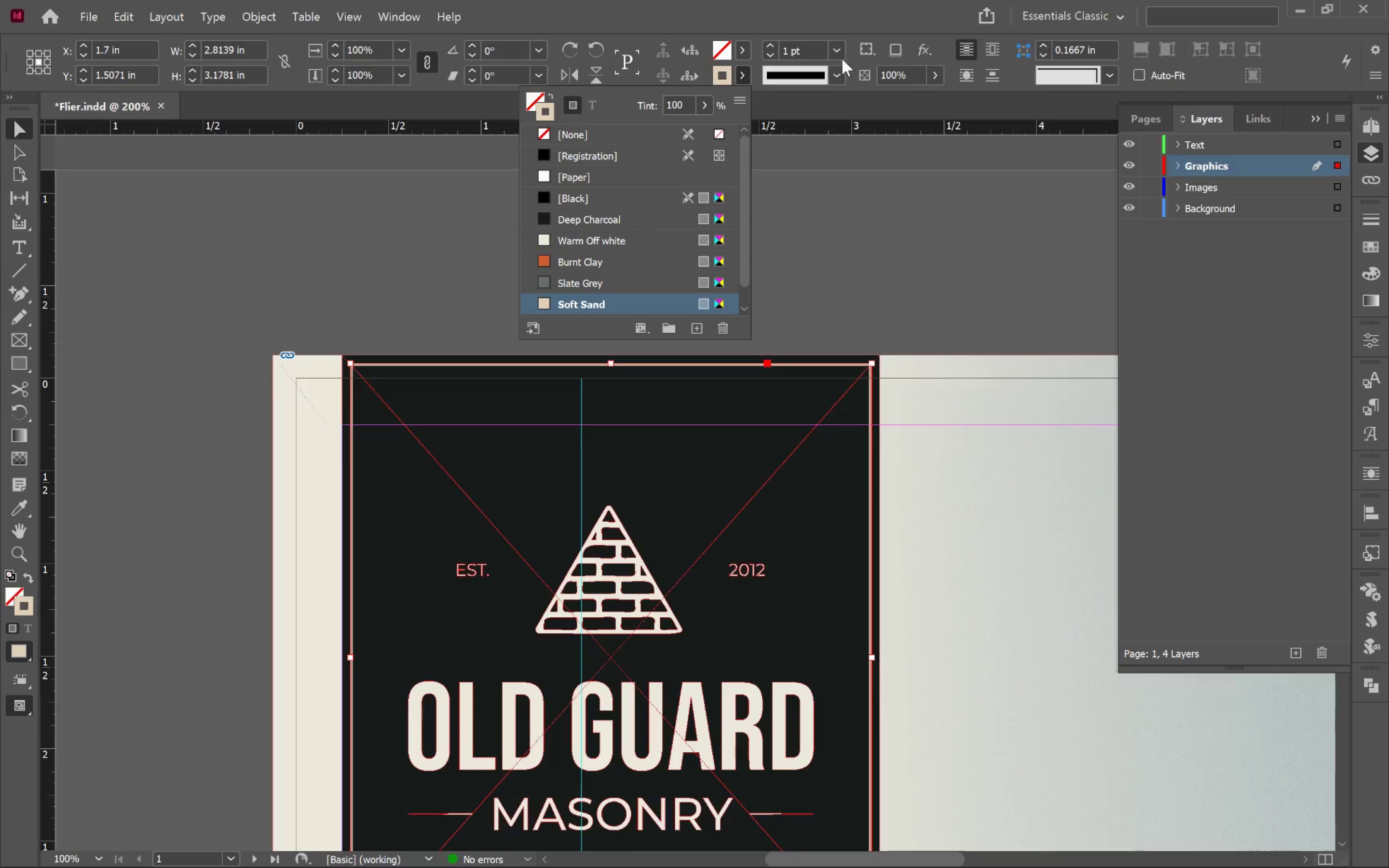 
left_click([838, 44])
 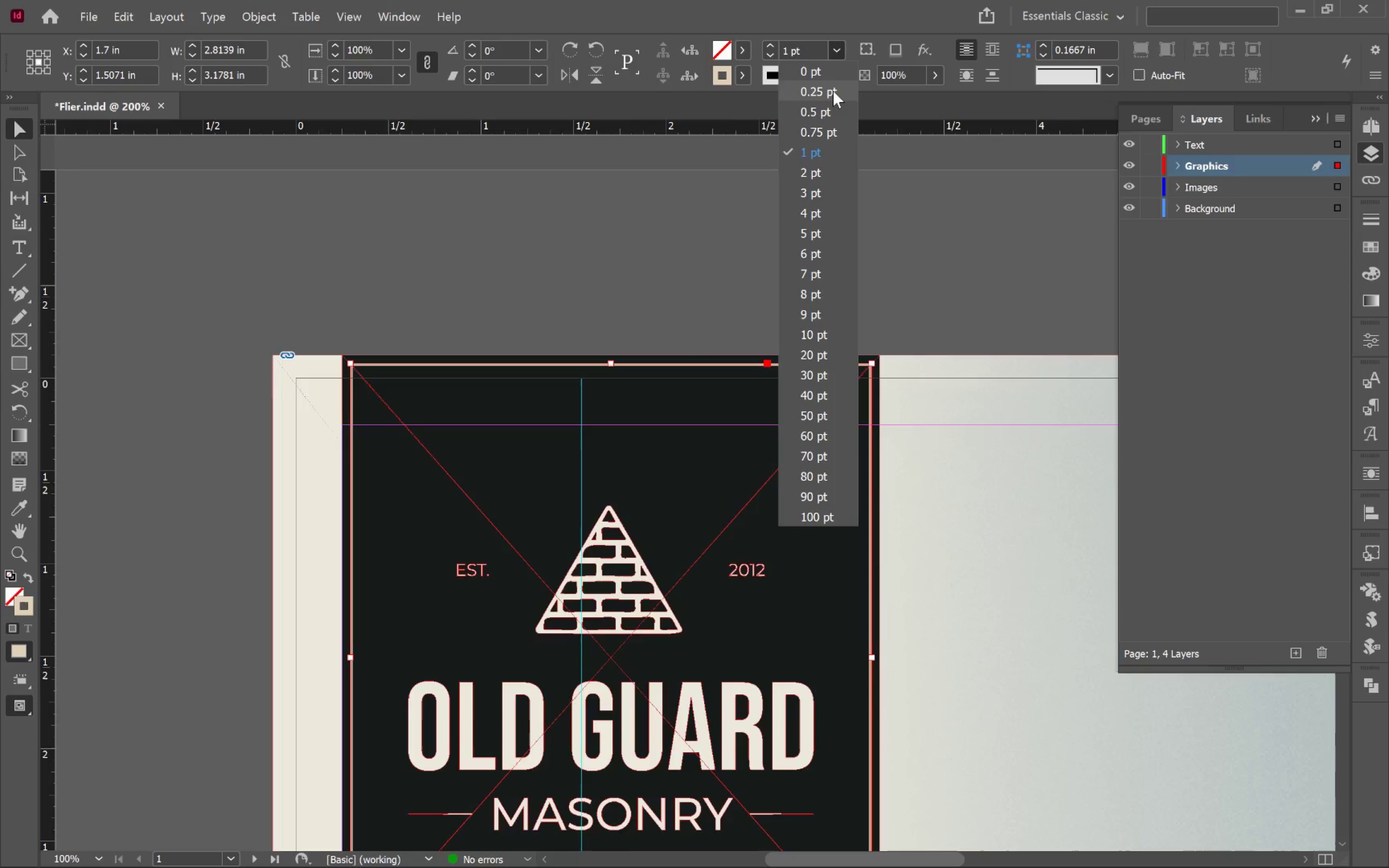 
left_click([829, 110])
 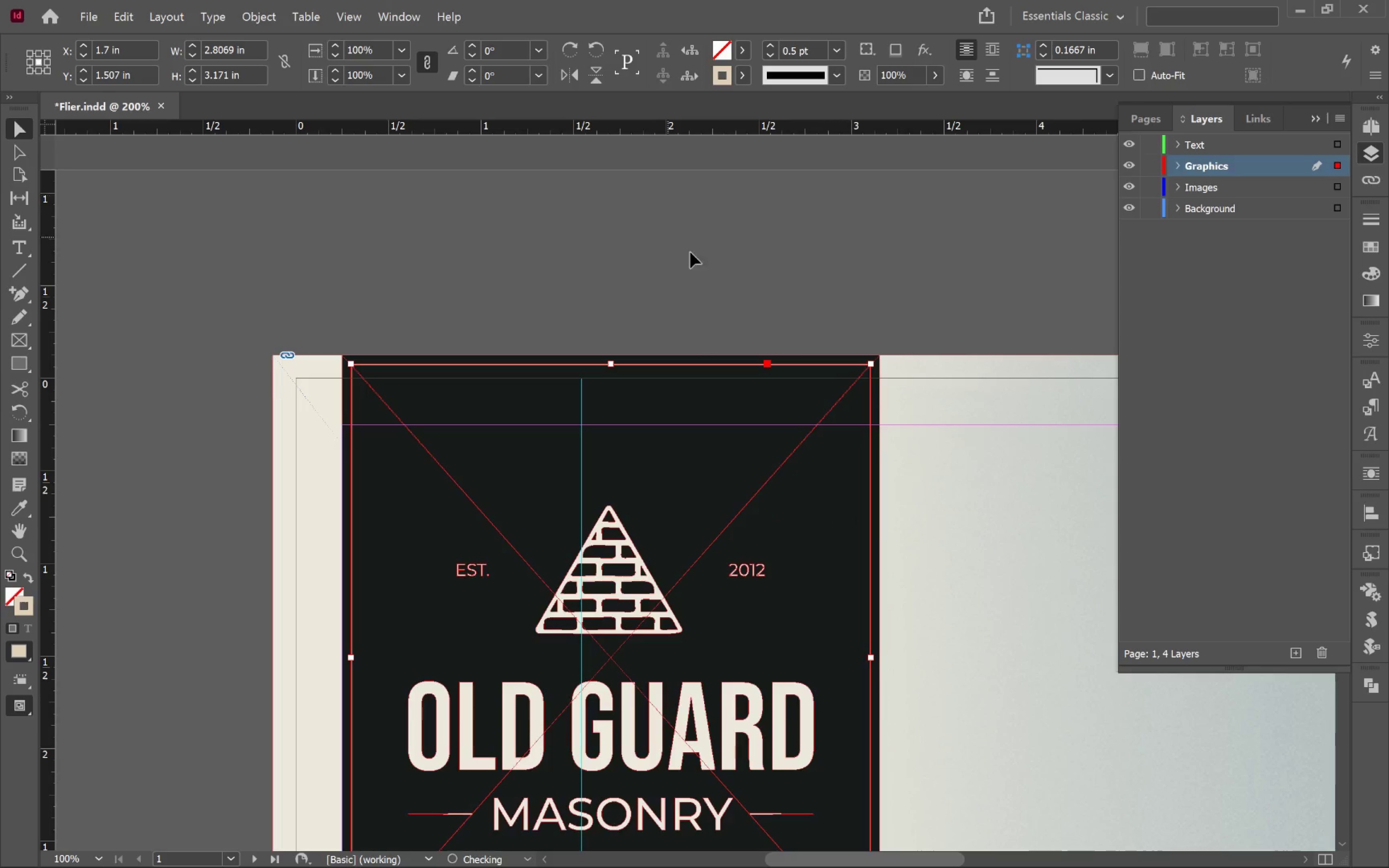 
left_click([753, 262])
 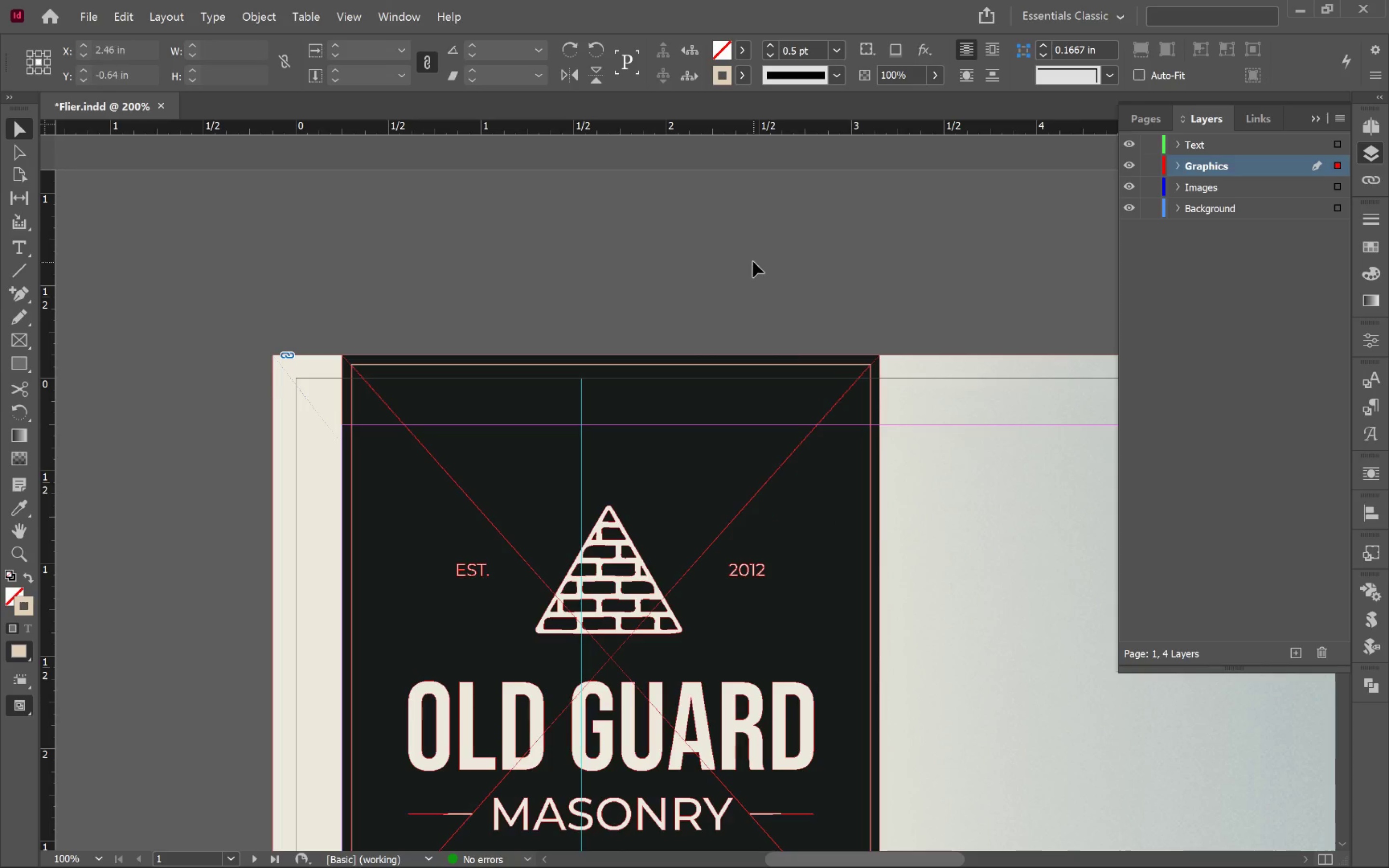 
key(W)
 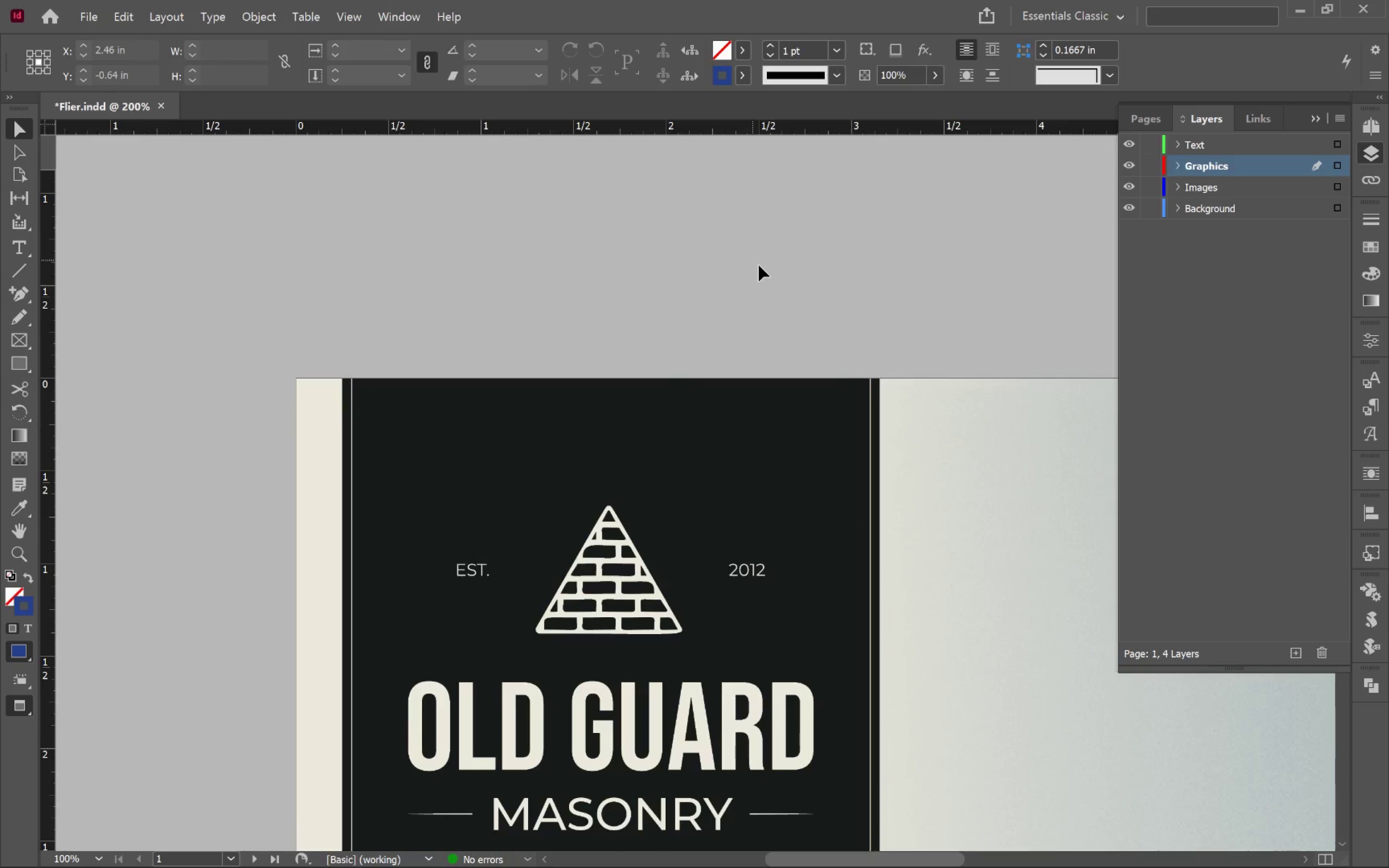 
hold_key(key=AltLeft, duration=0.39)
 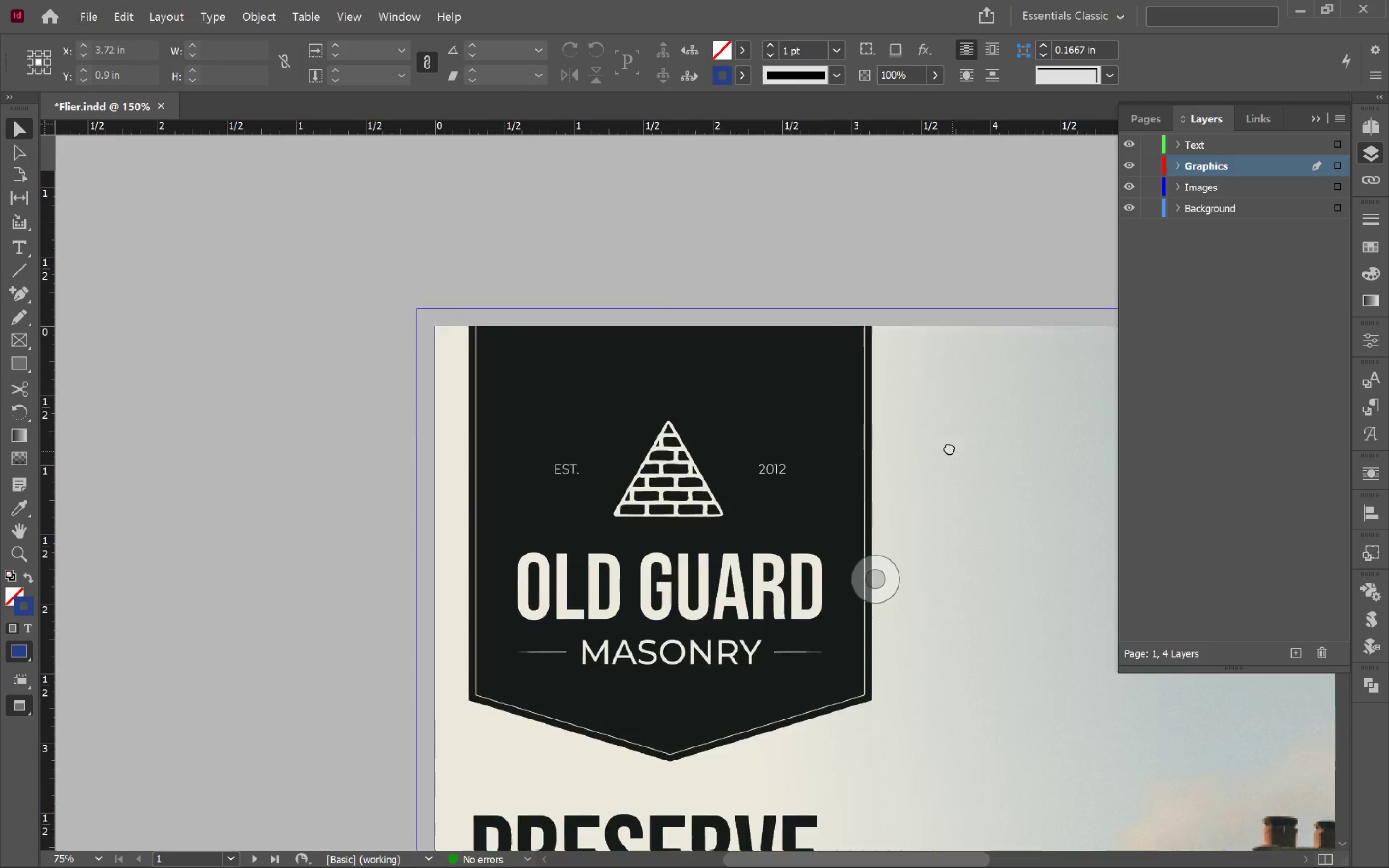 
hold_key(key=Space, duration=1.53)
 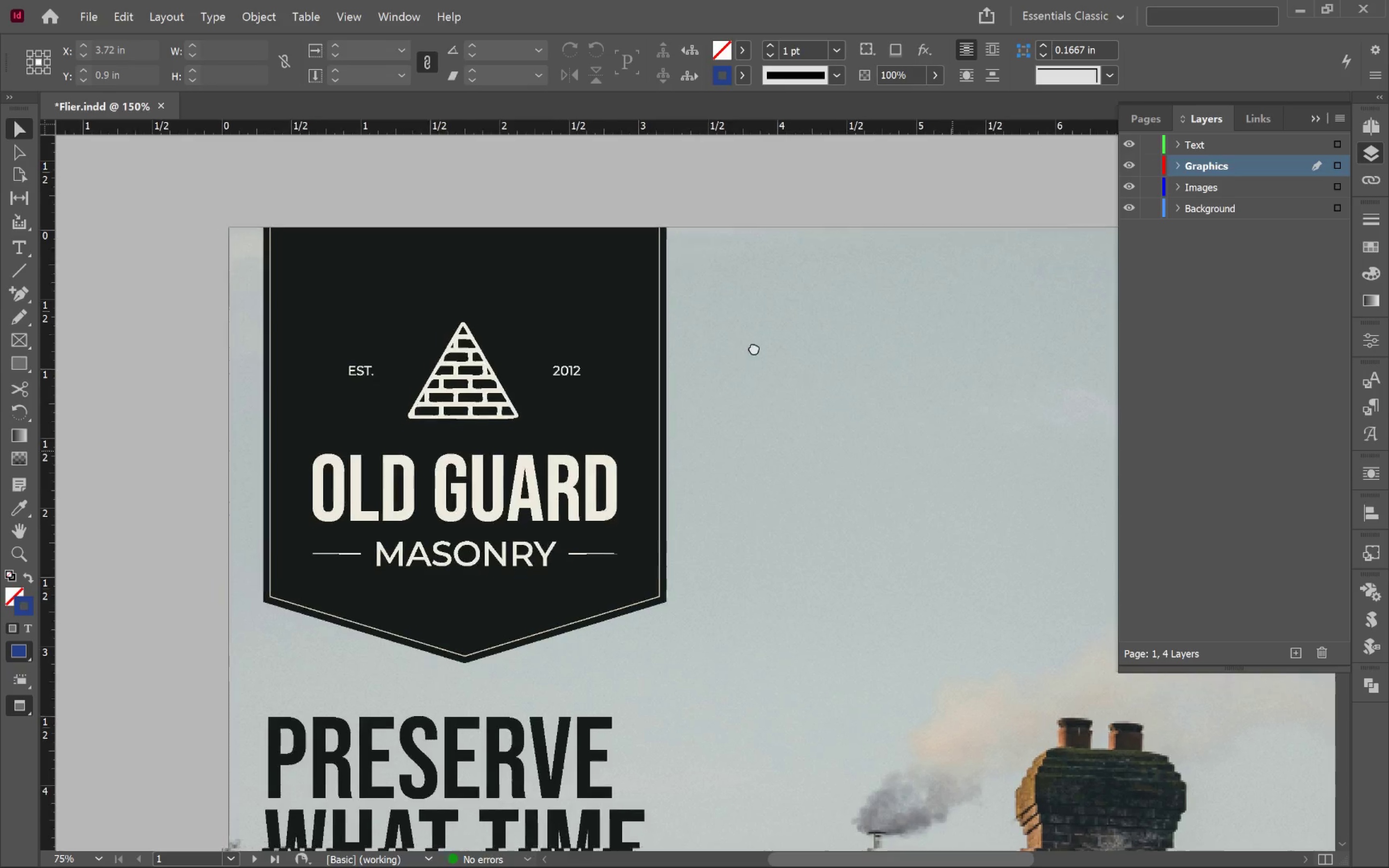 
scroll: coordinate [852, 366], scroll_direction: down, amount: 1.0
 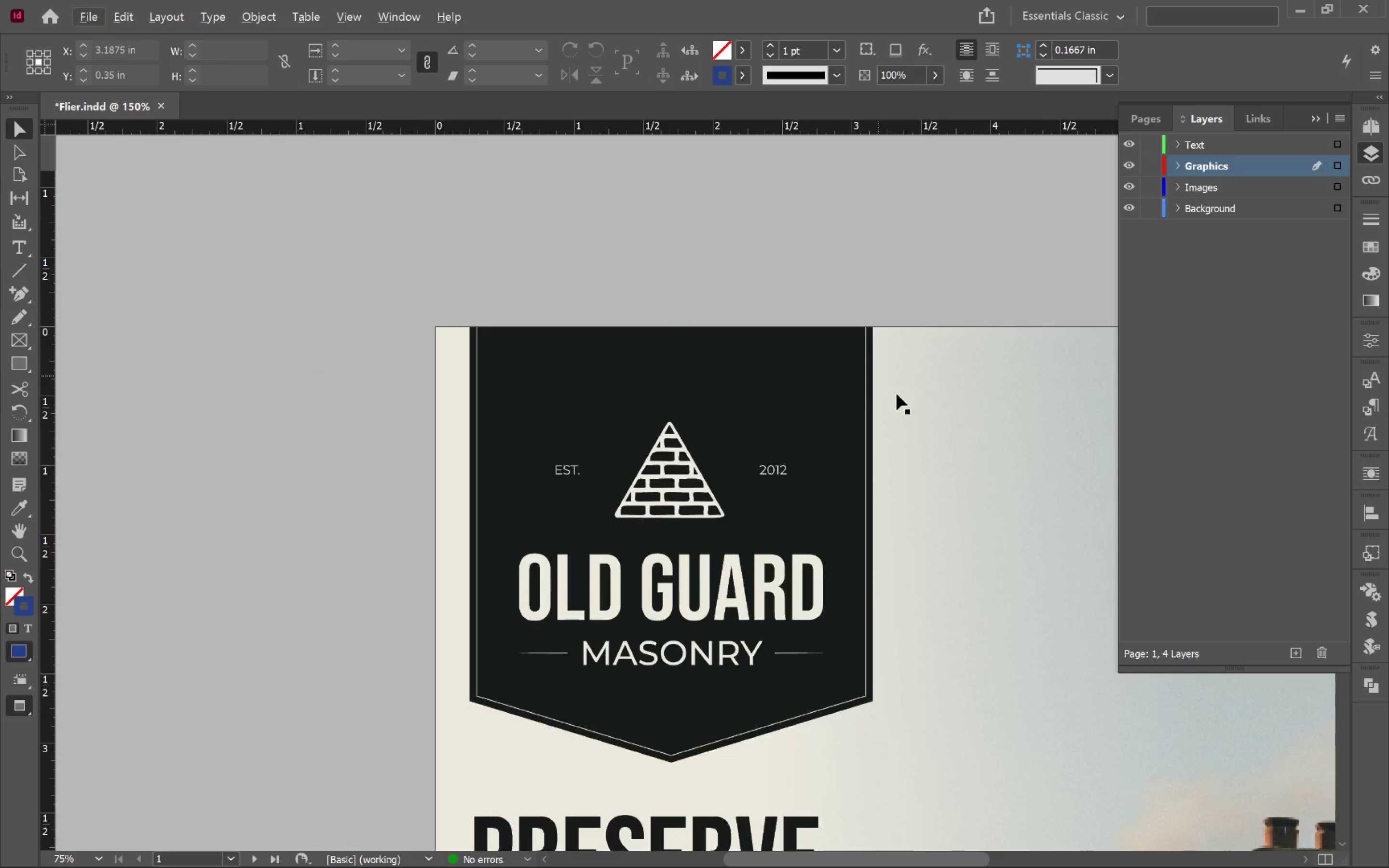 
left_click_drag(start_coordinate=[952, 451], to_coordinate=[758, 342])
 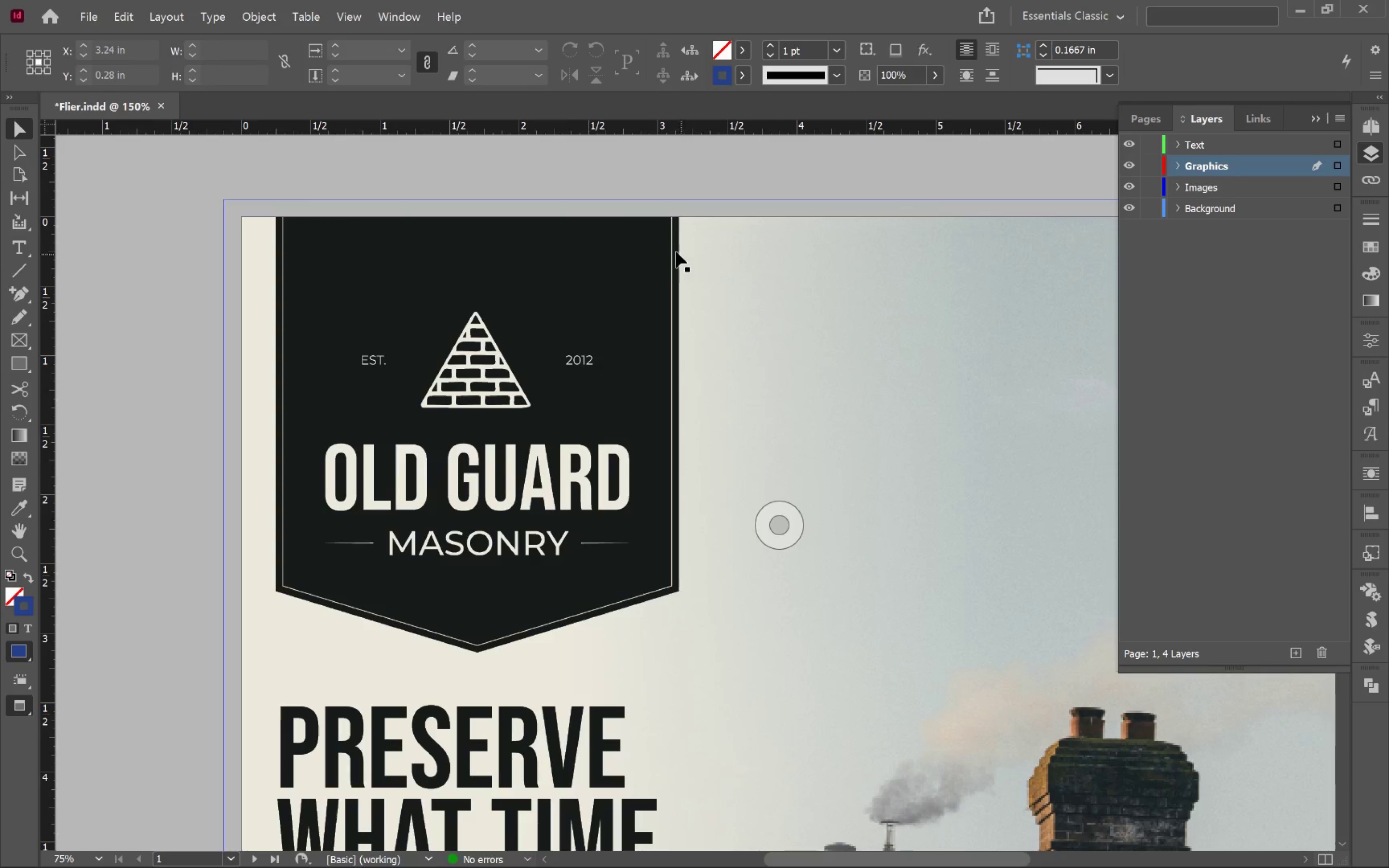 
hold_key(key=Space, duration=1.5)
 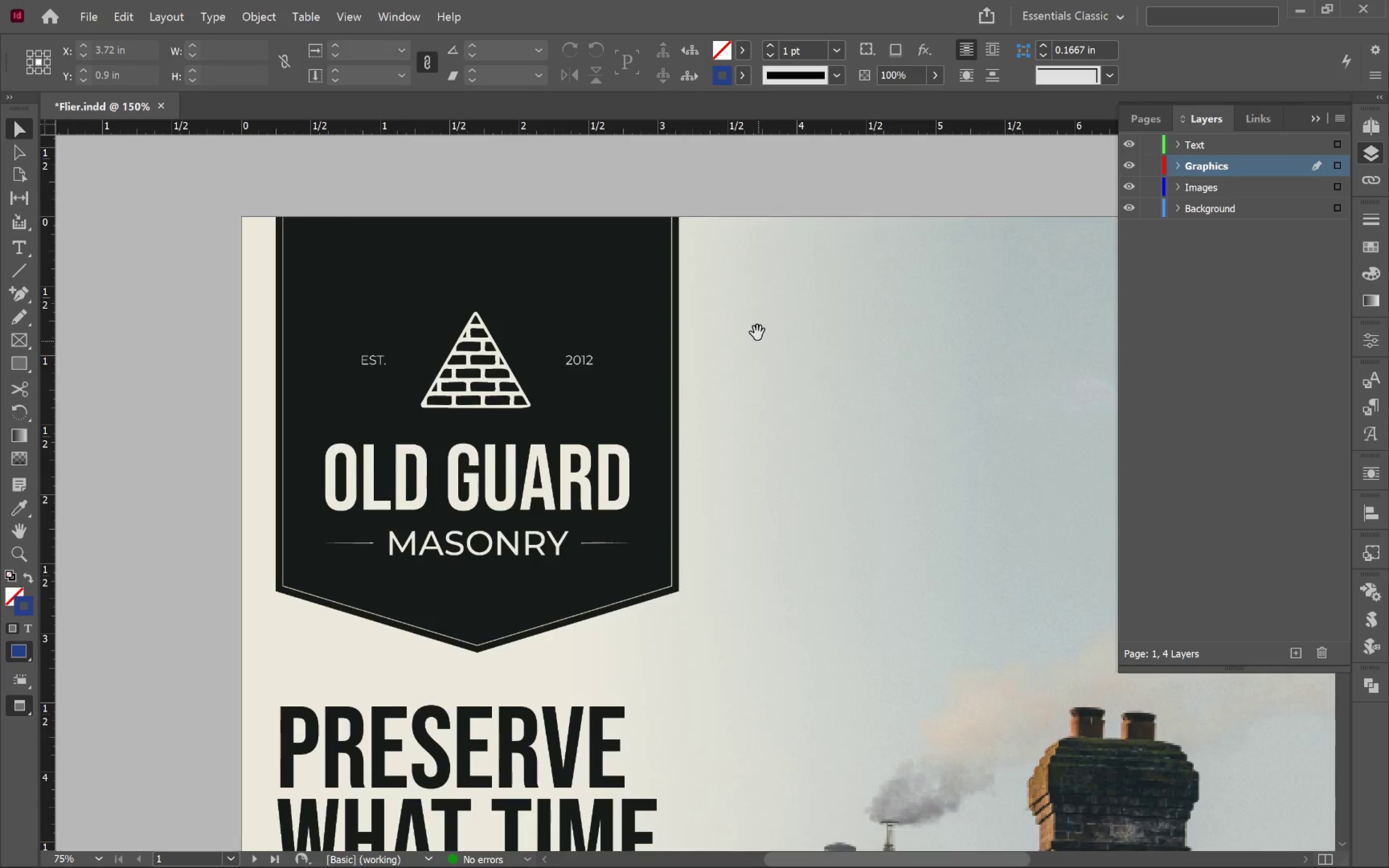 
key(Space)
 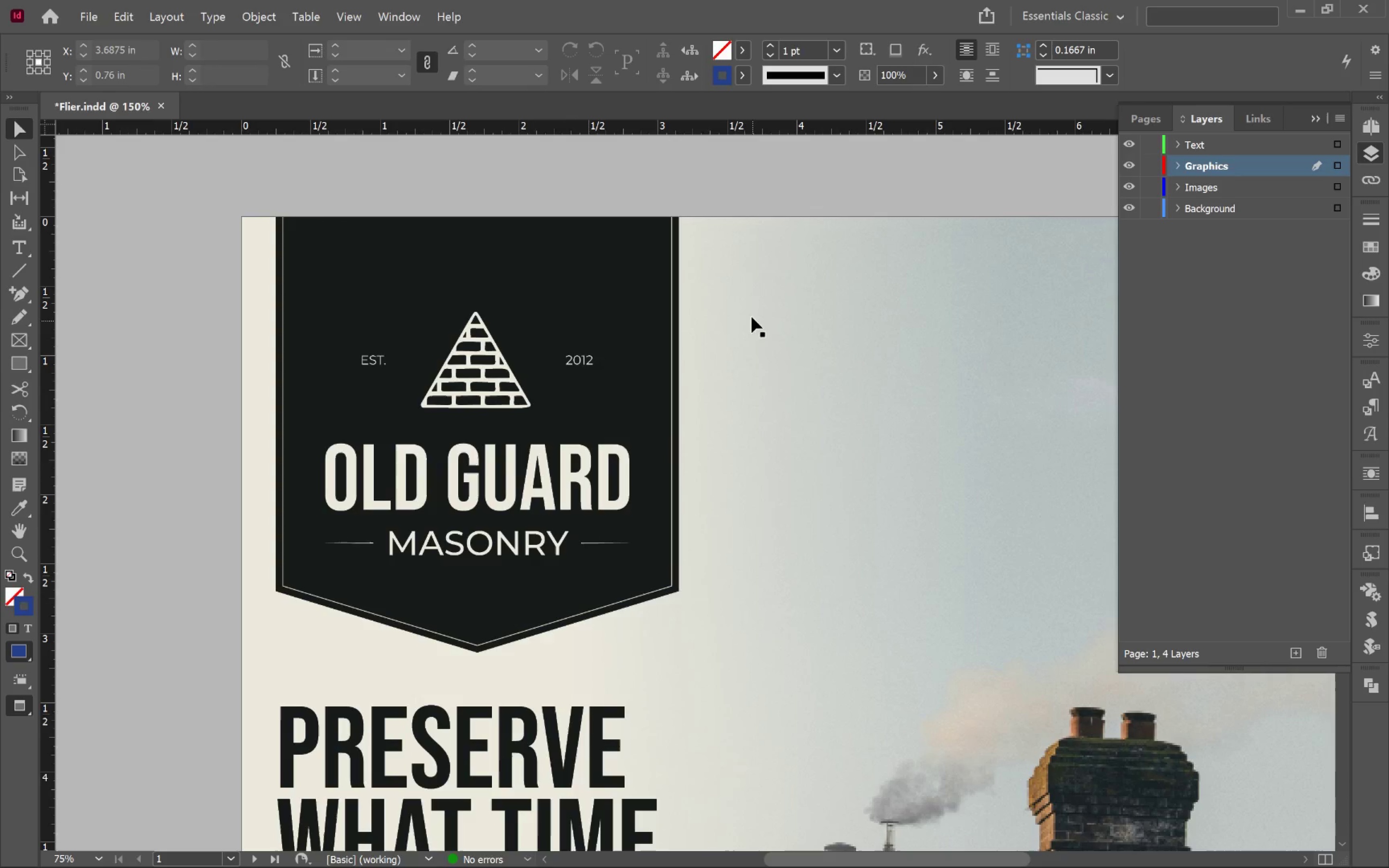 
key(Space)
 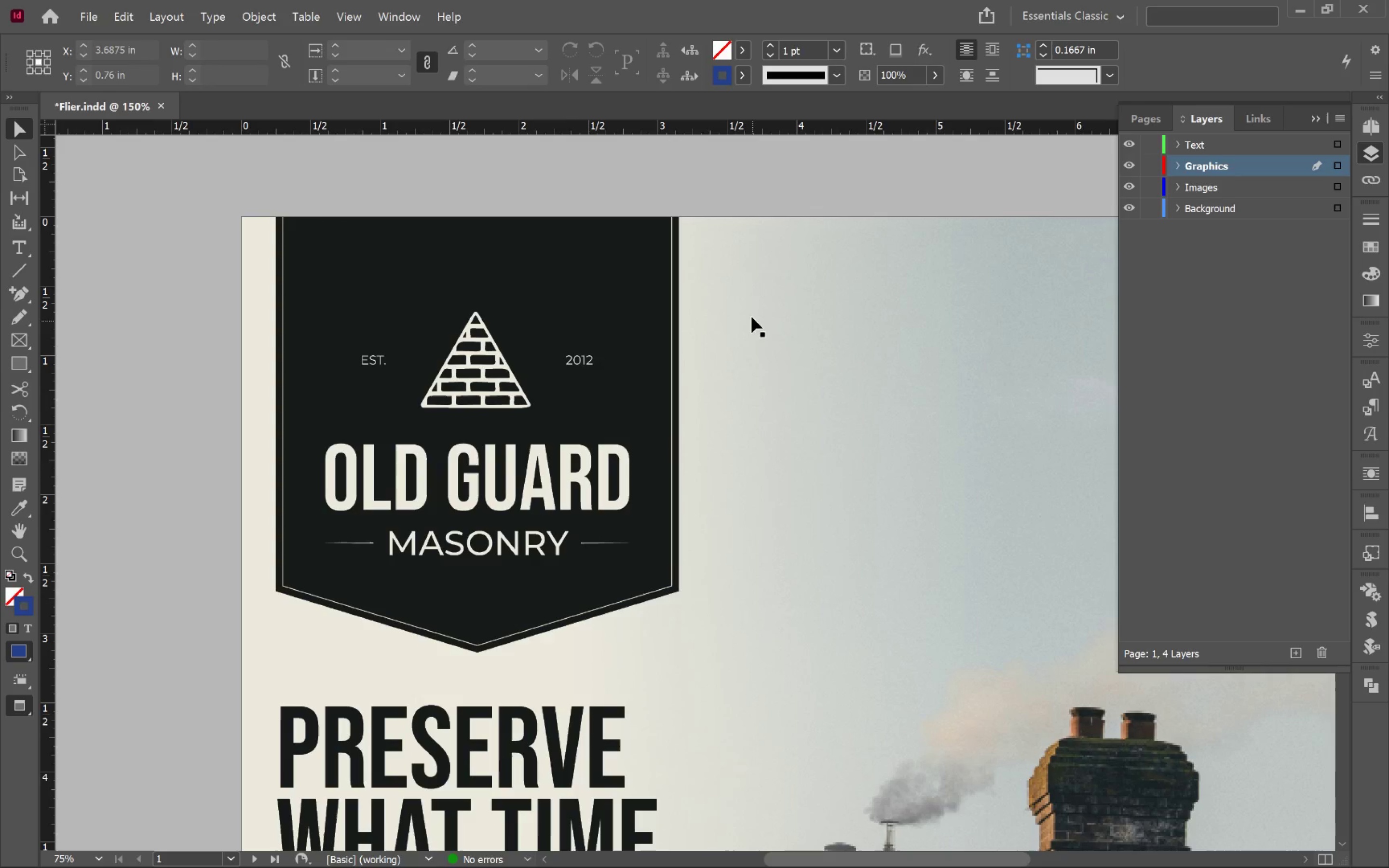 
key(Space)
 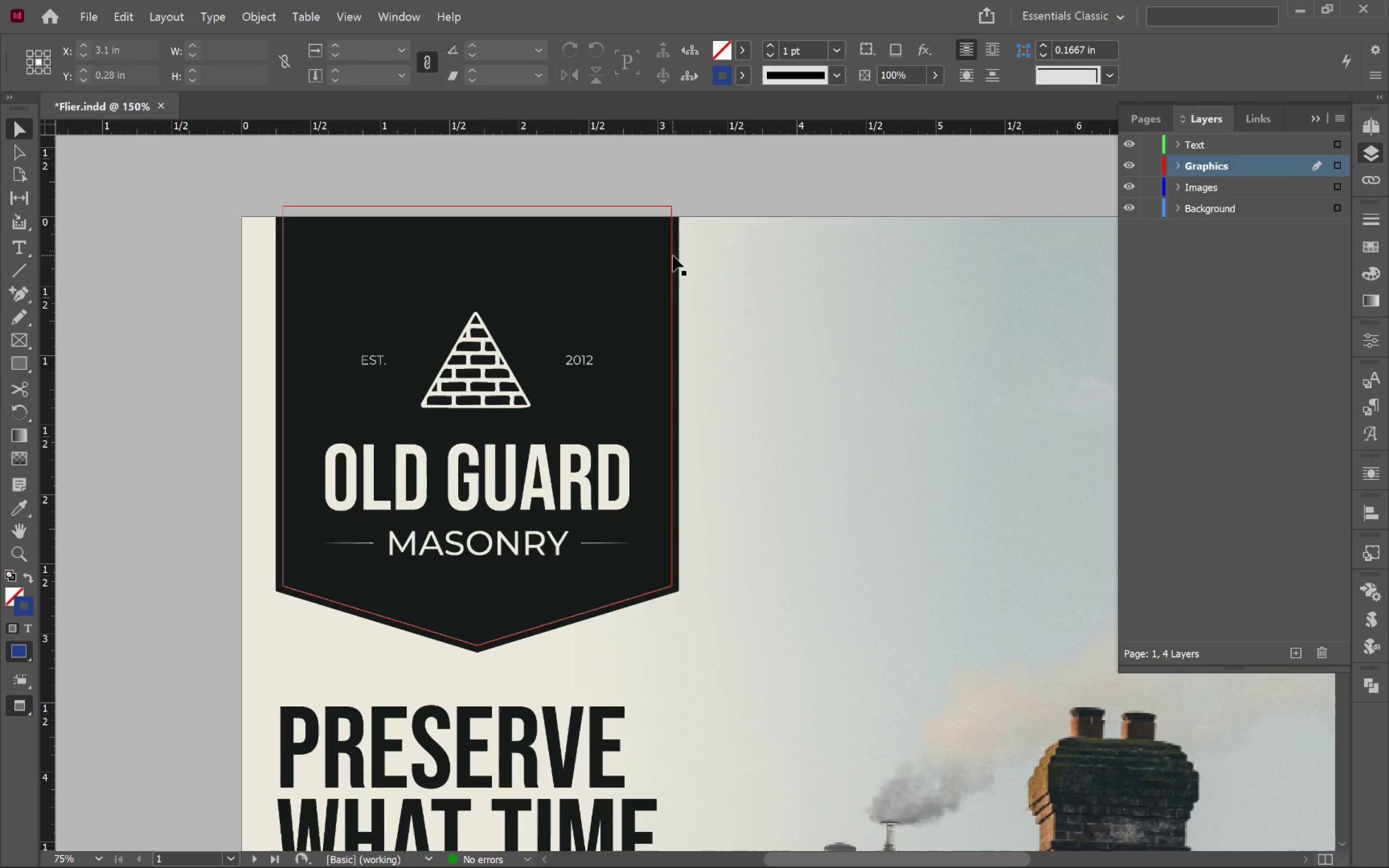 
left_click([673, 256])
 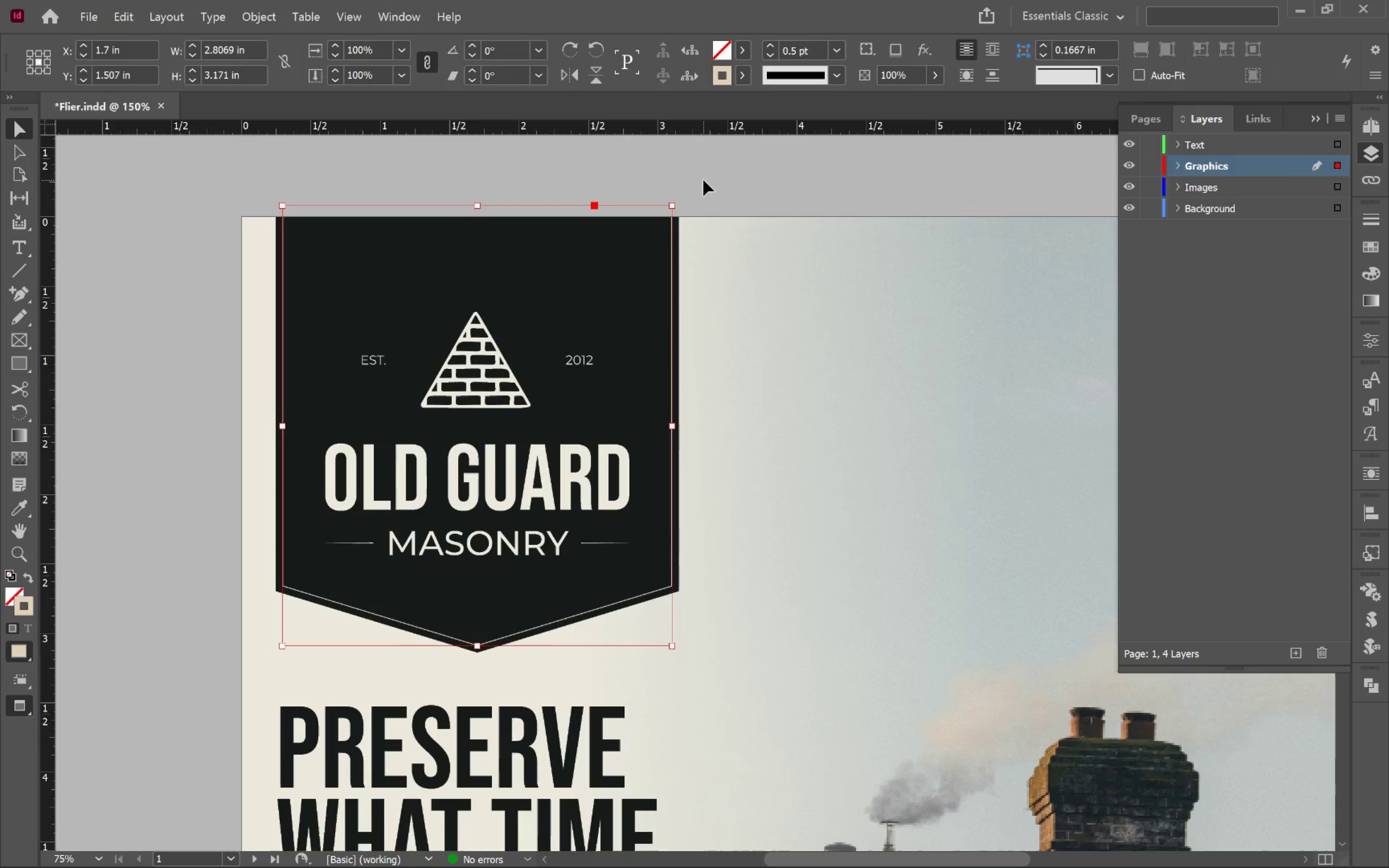 
left_click([703, 179])
 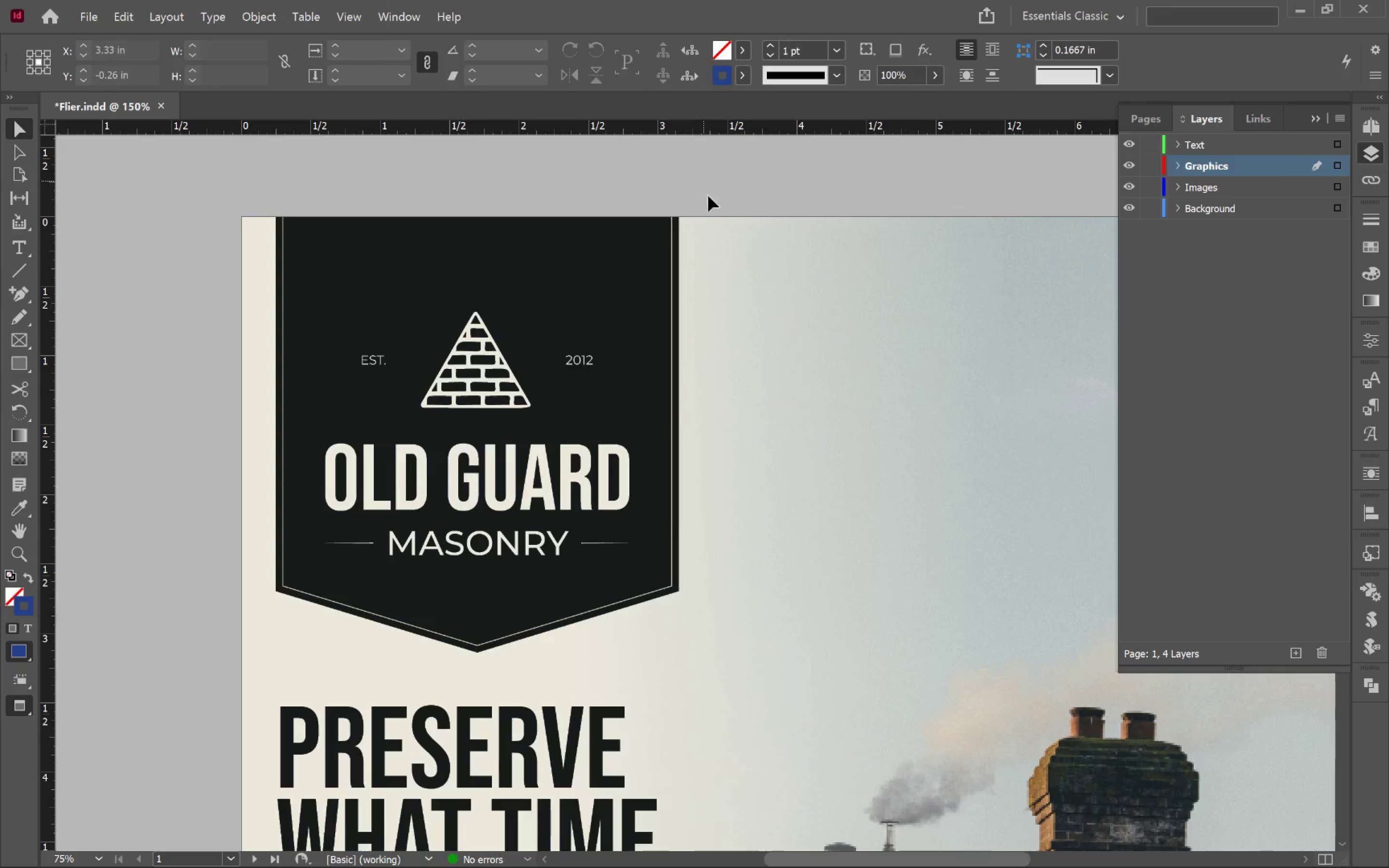 
hold_key(key=AltLeft, duration=0.56)
scroll: coordinate [727, 336], scroll_direction: down, amount: 1.0
 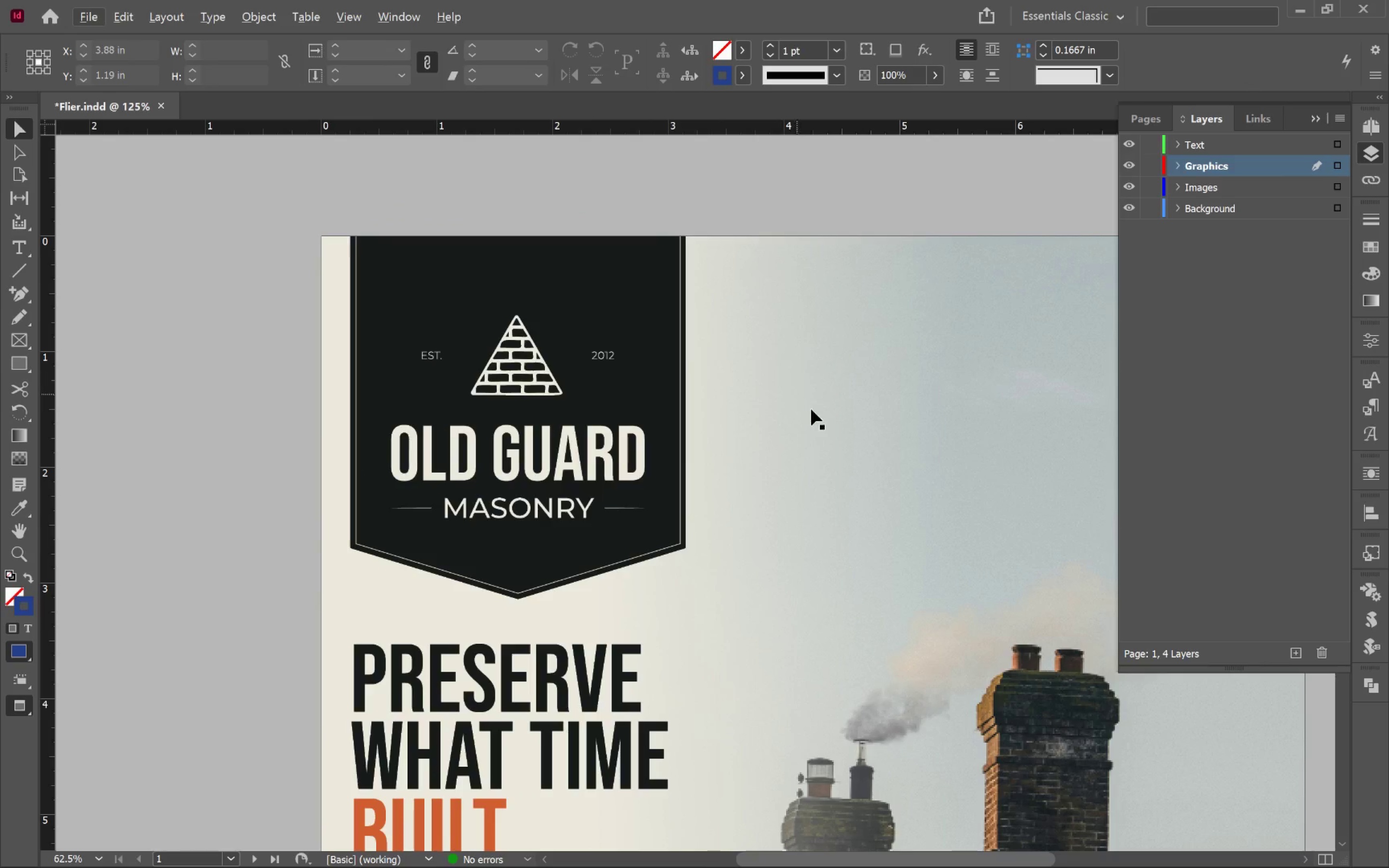 
hold_key(key=Space, duration=1.53)
 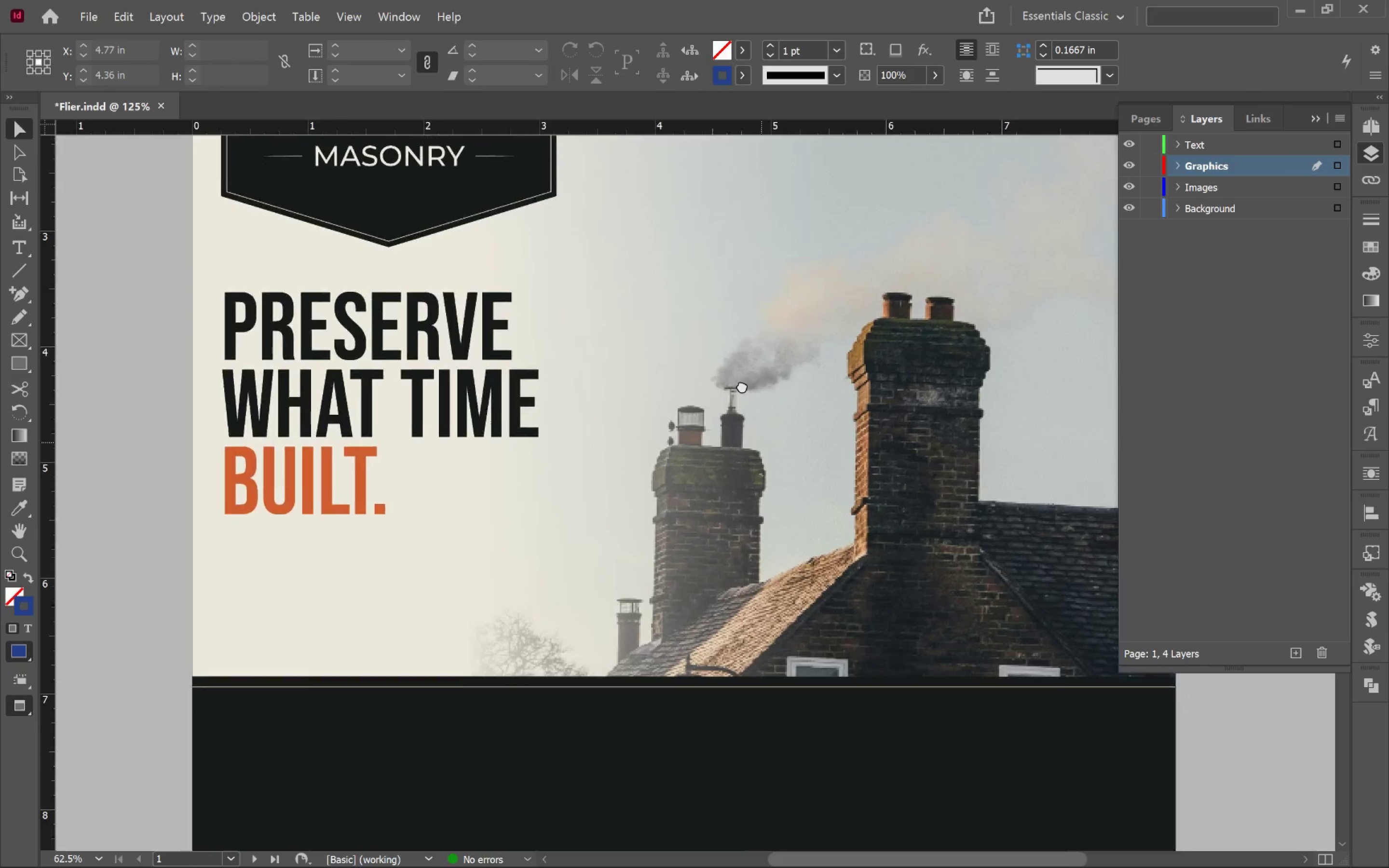 
left_click_drag(start_coordinate=[828, 425], to_coordinate=[697, 264])
 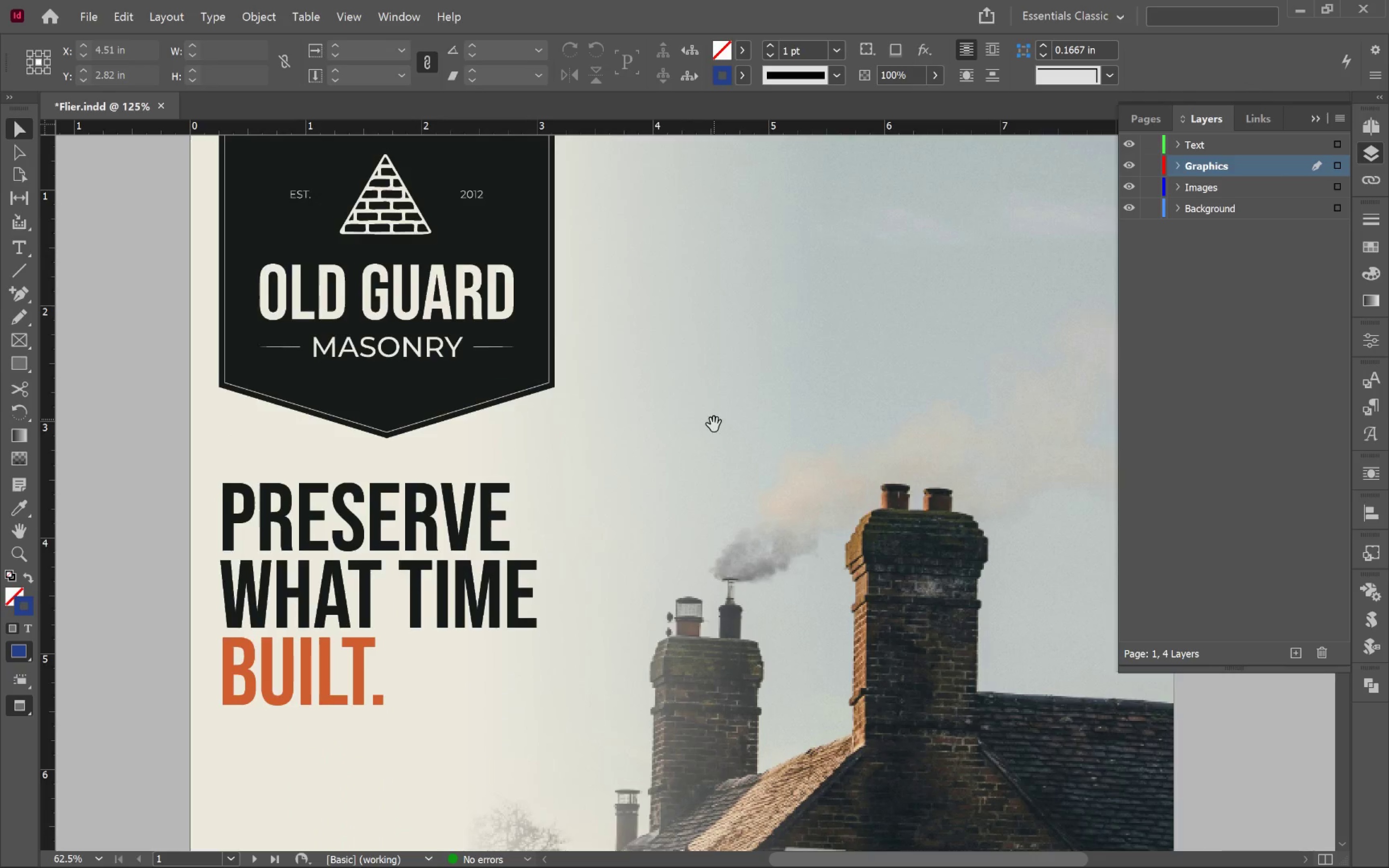 
left_click_drag(start_coordinate=[714, 424], to_coordinate=[733, 287])
 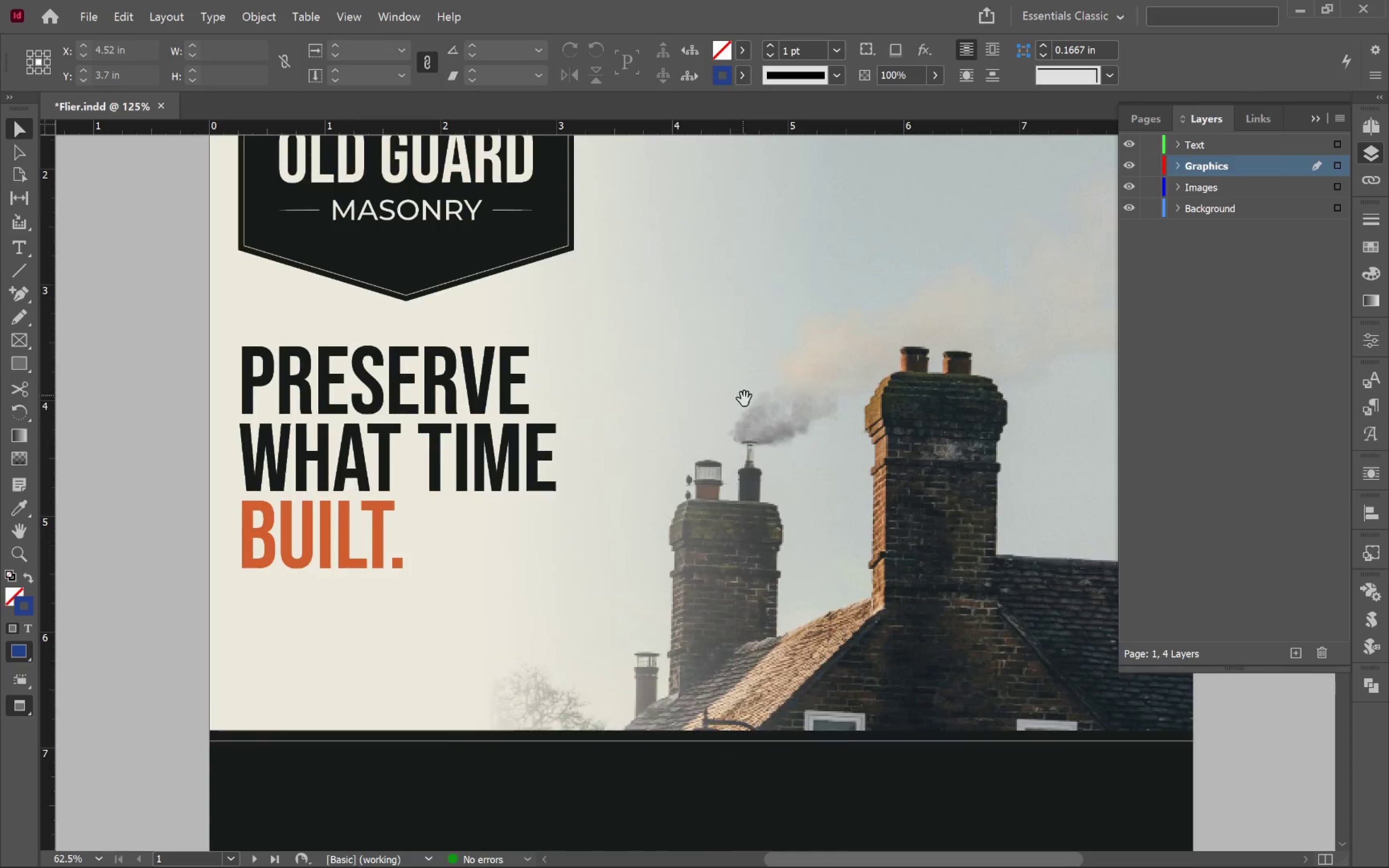 
hold_key(key=Space, duration=1.31)
 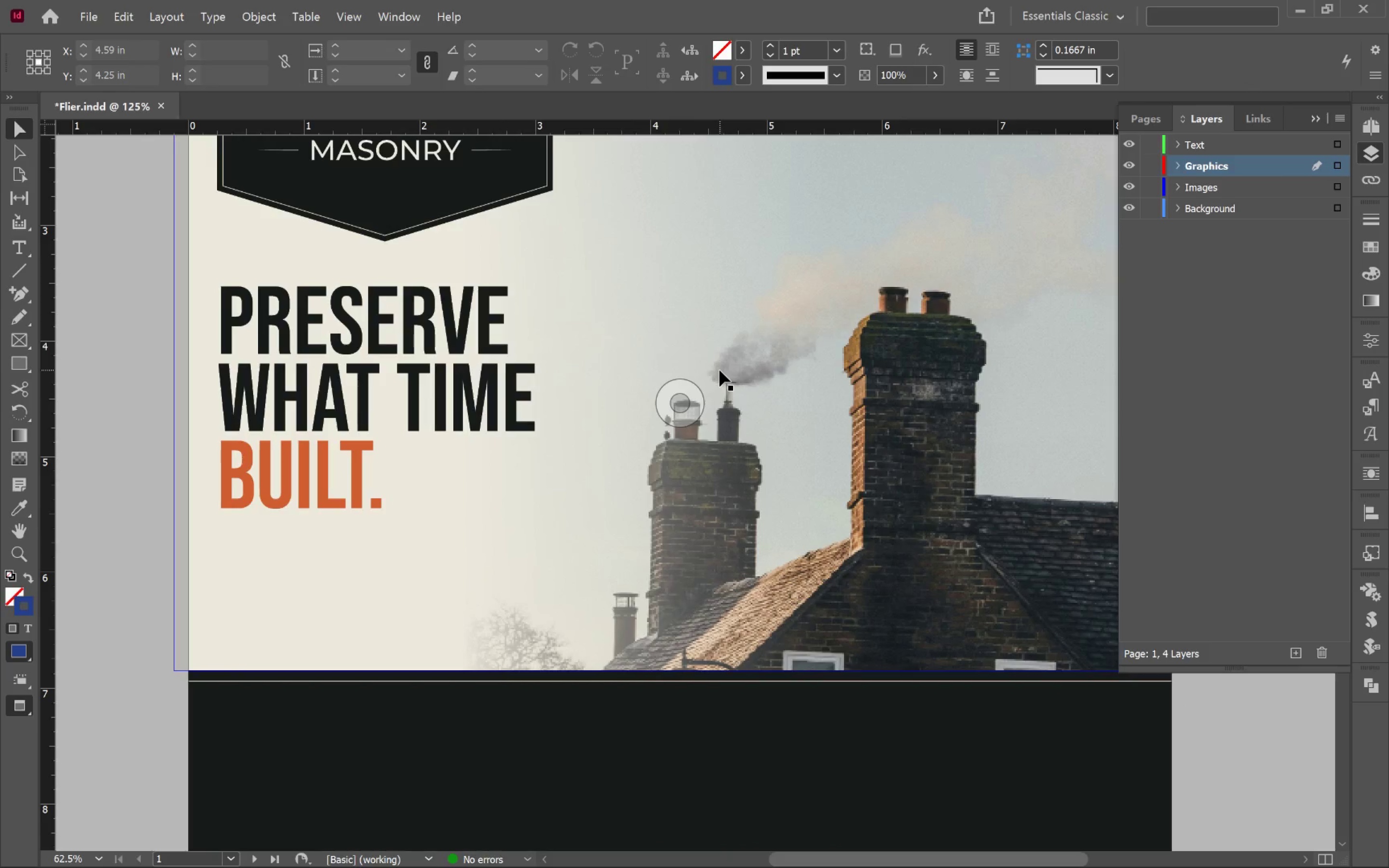 
left_click_drag(start_coordinate=[762, 442], to_coordinate=[741, 383])
 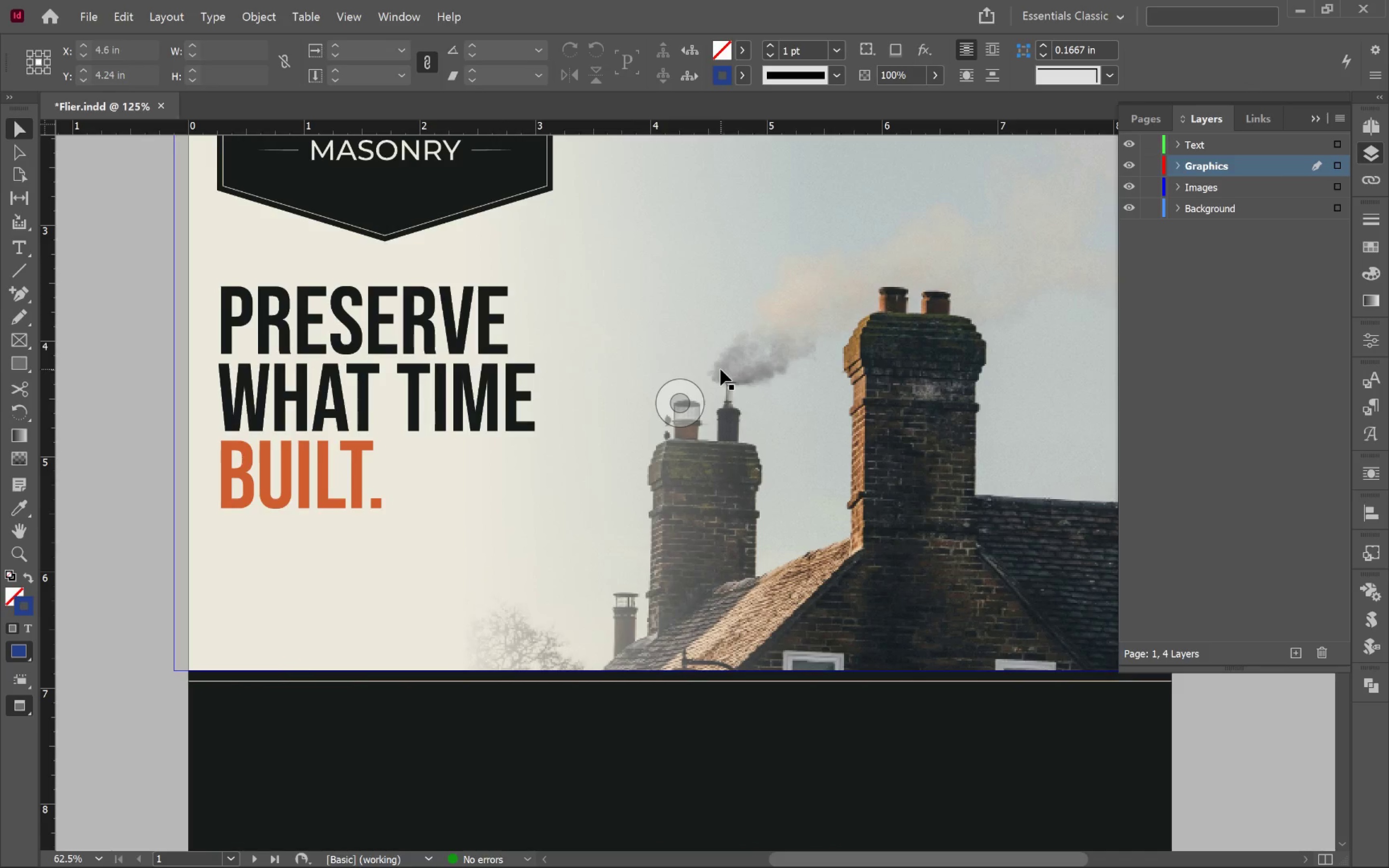 
hold_key(key=AltLeft, duration=0.38)
 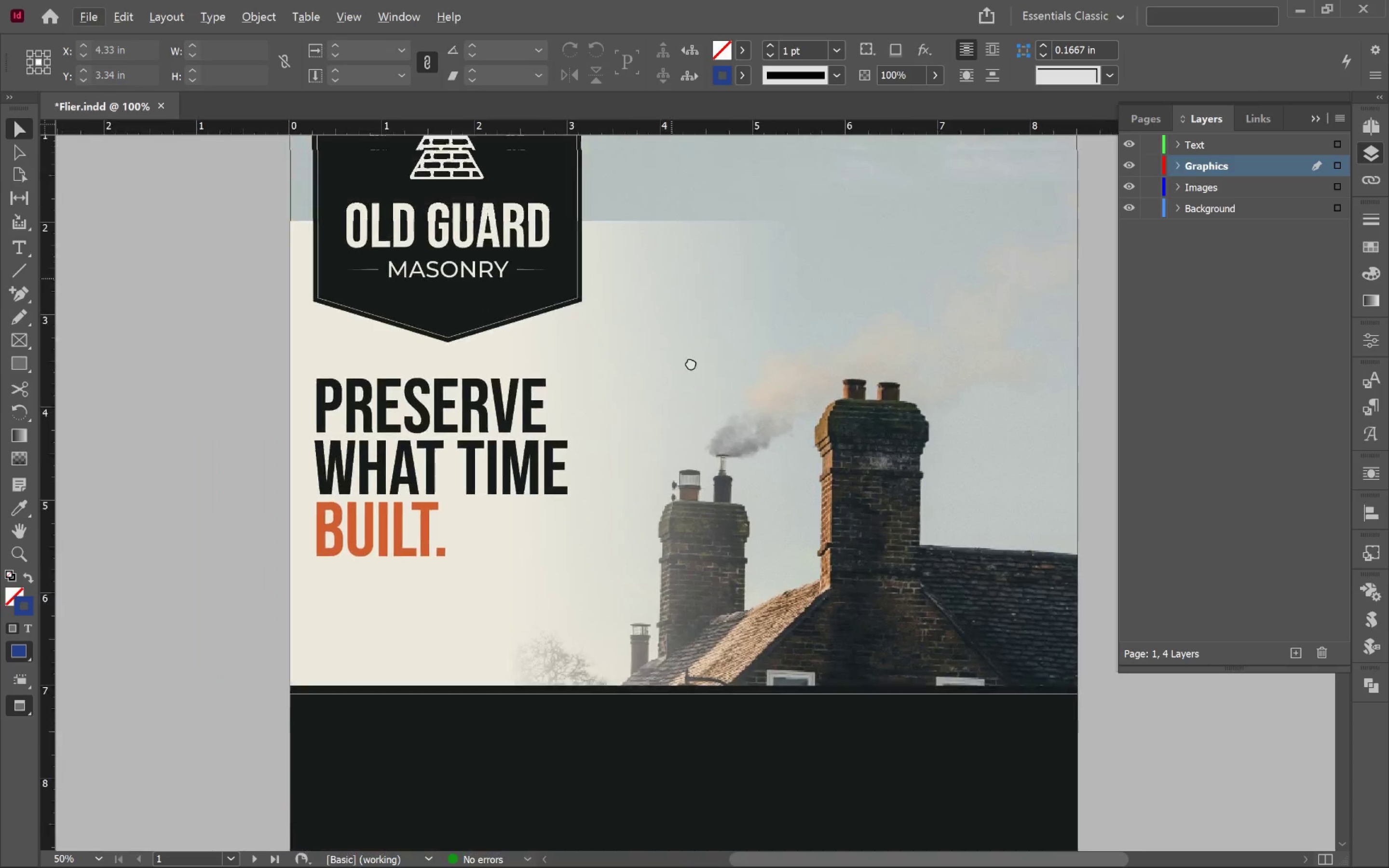 
hold_key(key=Space, duration=0.96)
 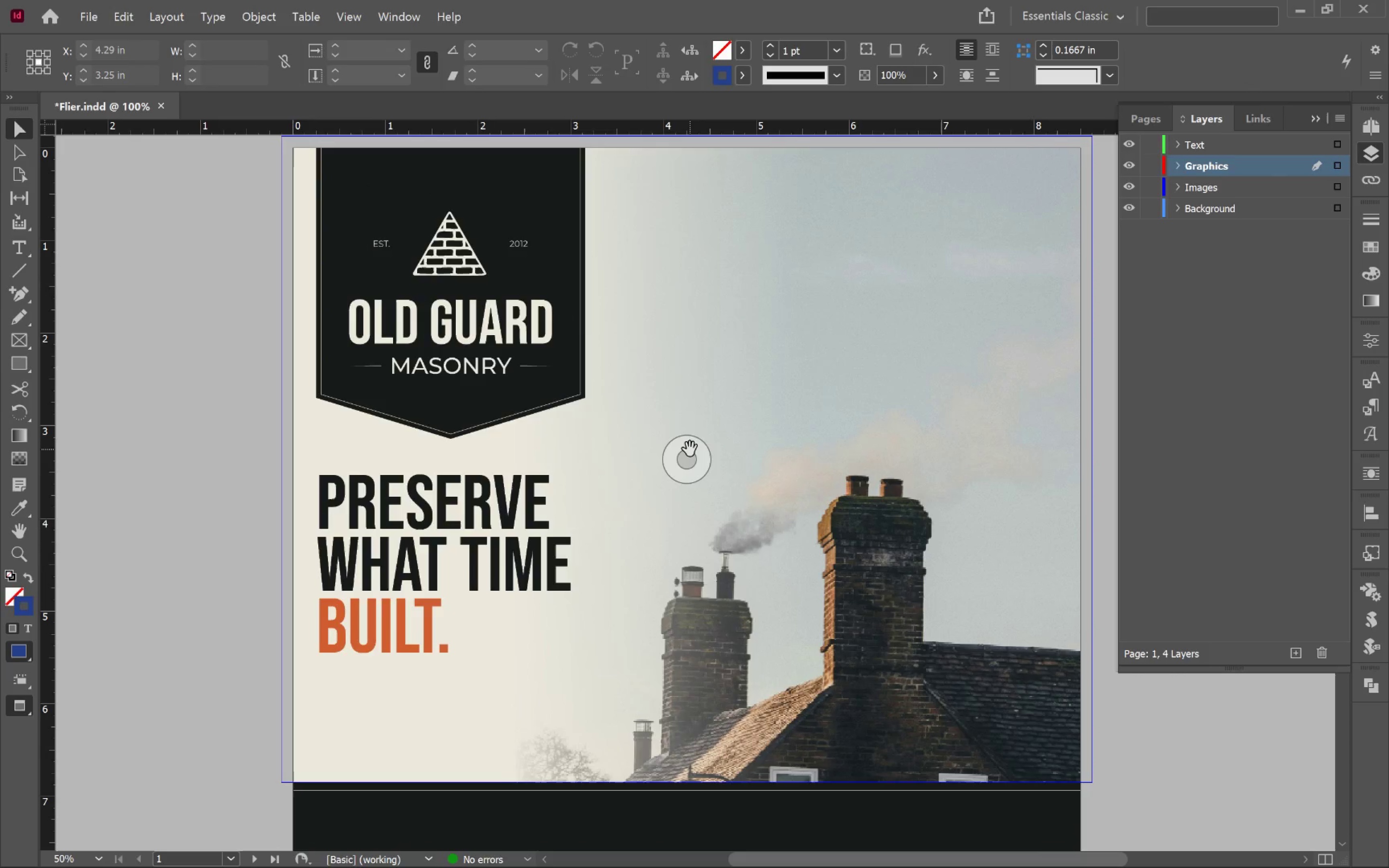 
scroll: coordinate [602, 326], scroll_direction: down, amount: 1.0
 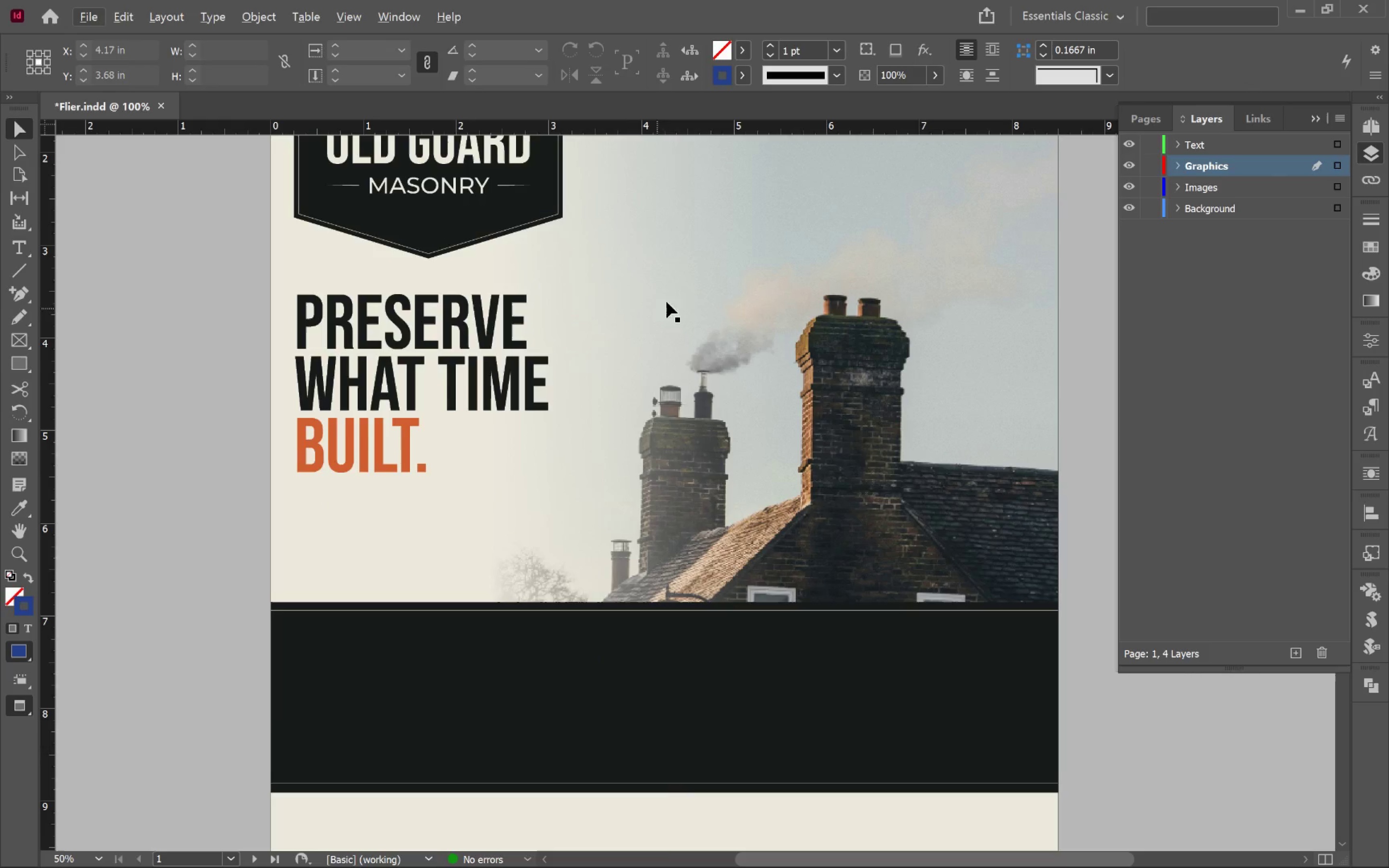 
left_click_drag(start_coordinate=[672, 278], to_coordinate=[694, 458])
 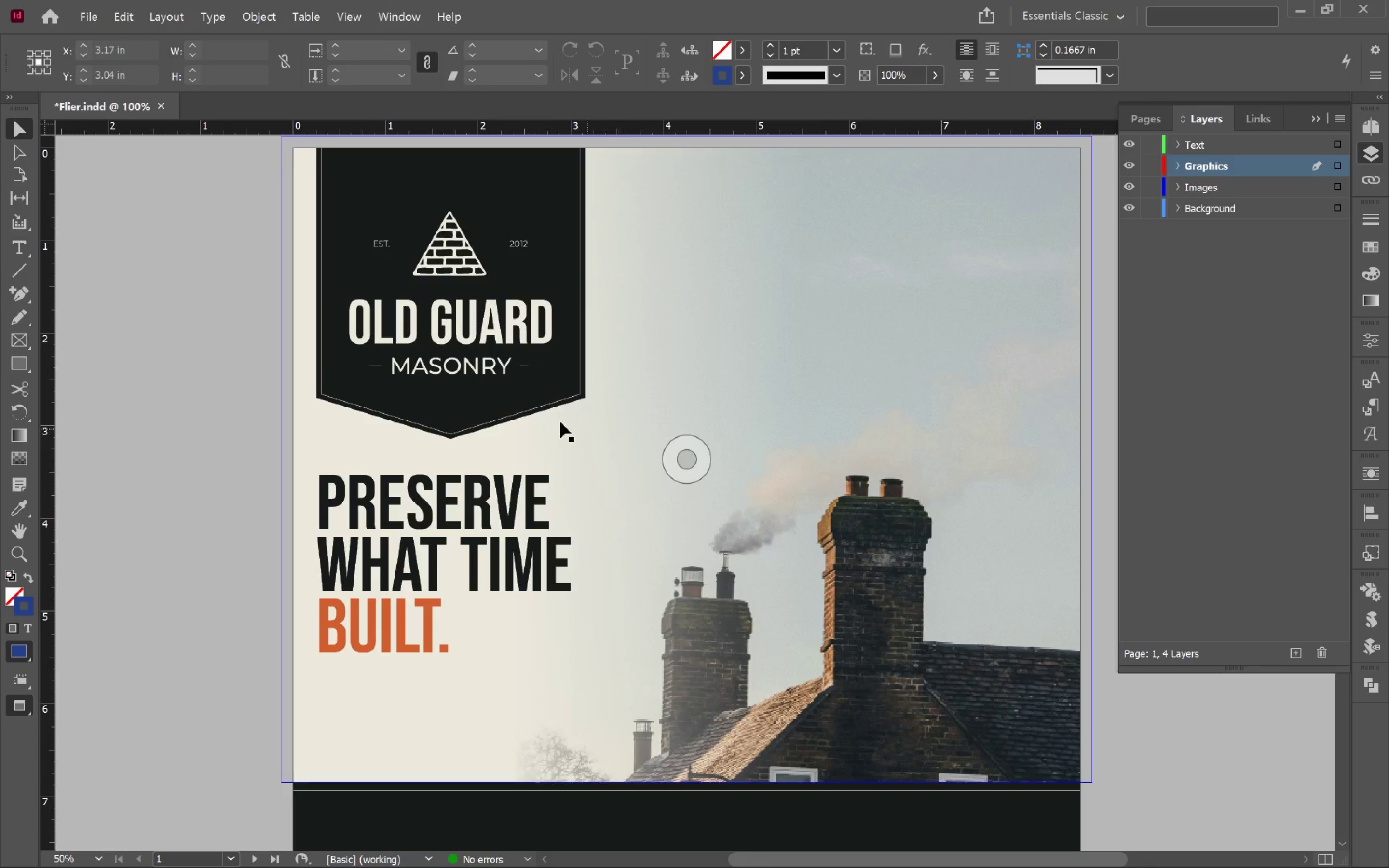 
left_click([463, 511])
 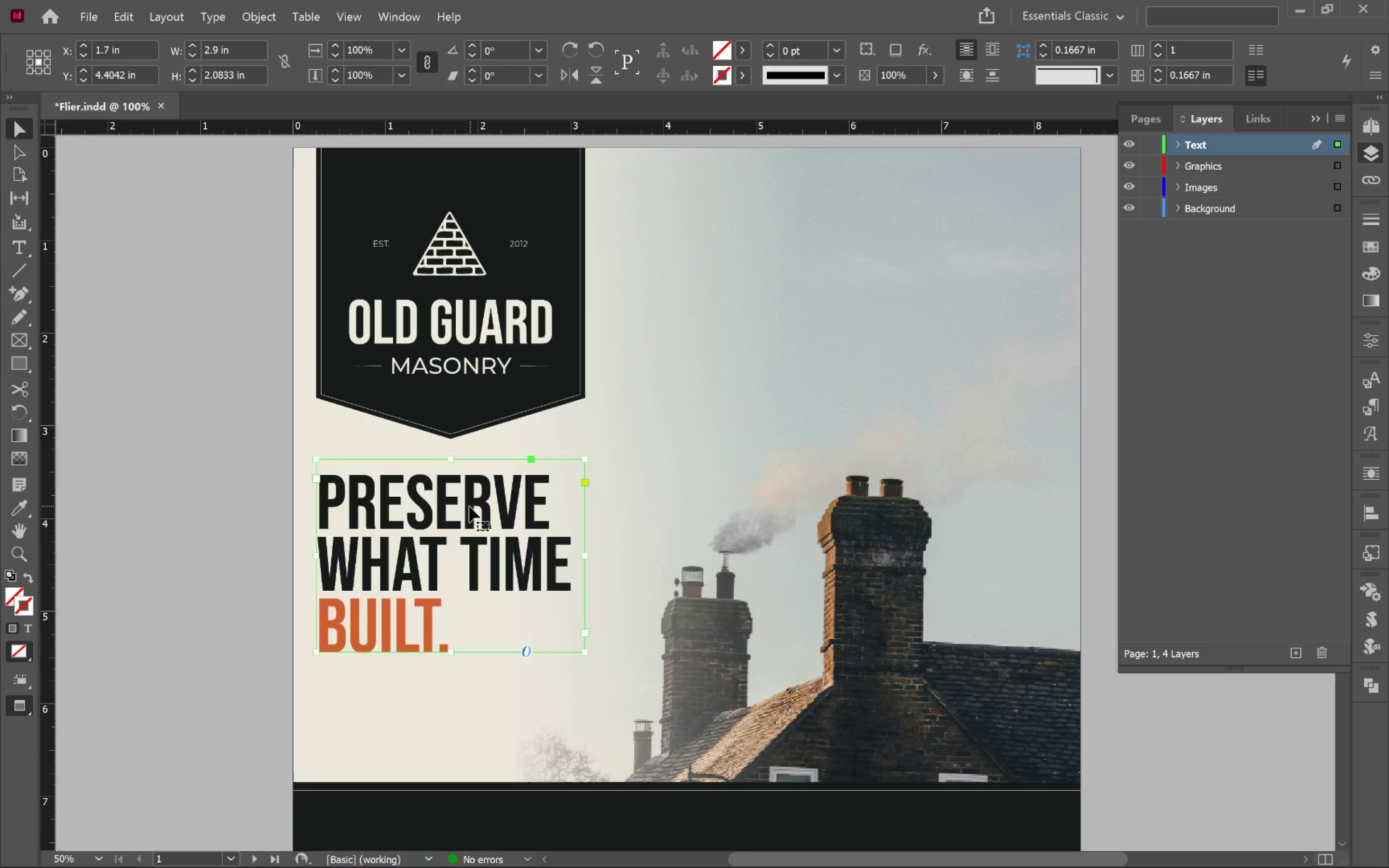 
left_click_drag(start_coordinate=[469, 506], to_coordinate=[467, 496])
 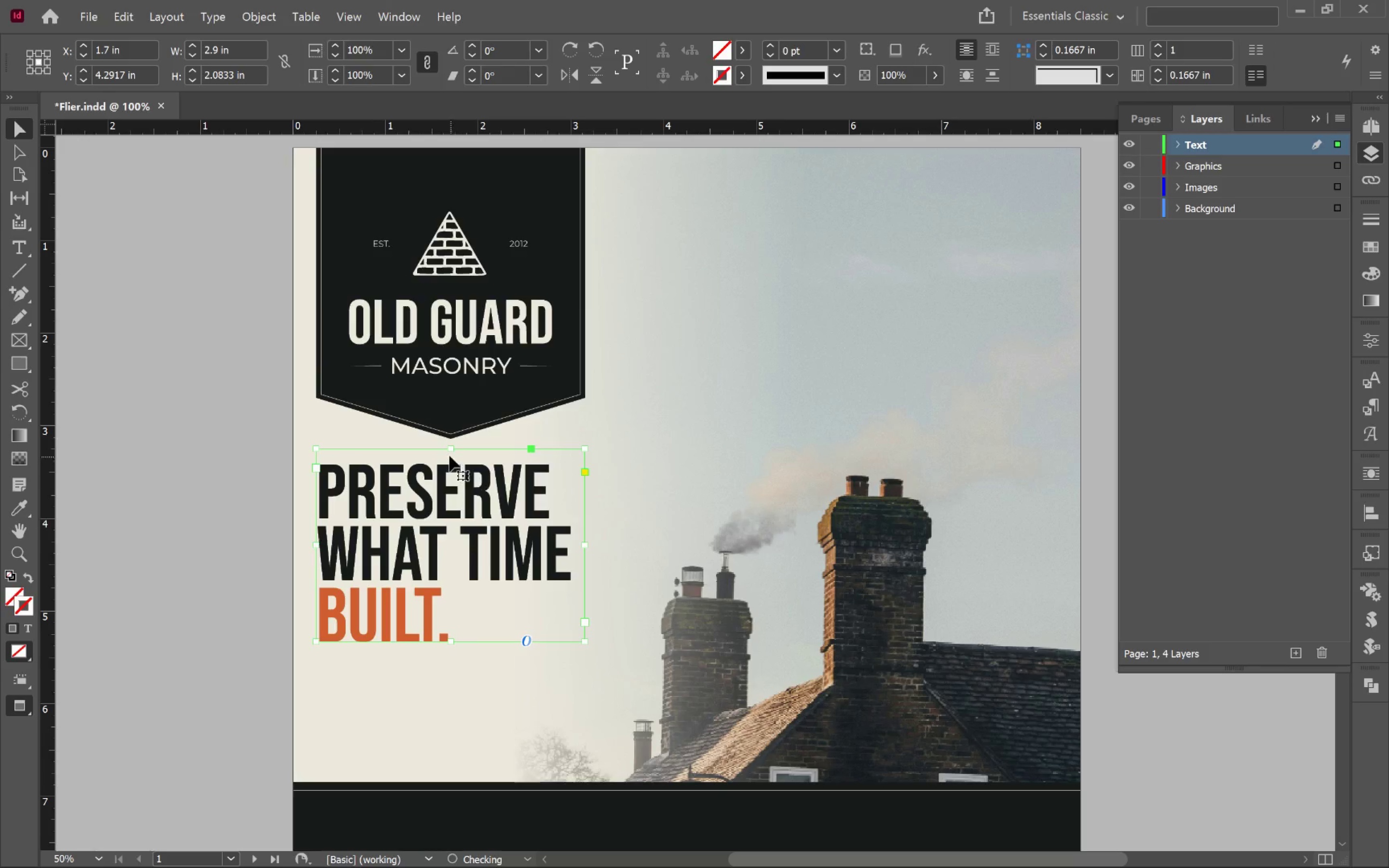 
hold_key(key=ShiftLeft, duration=0.97)
 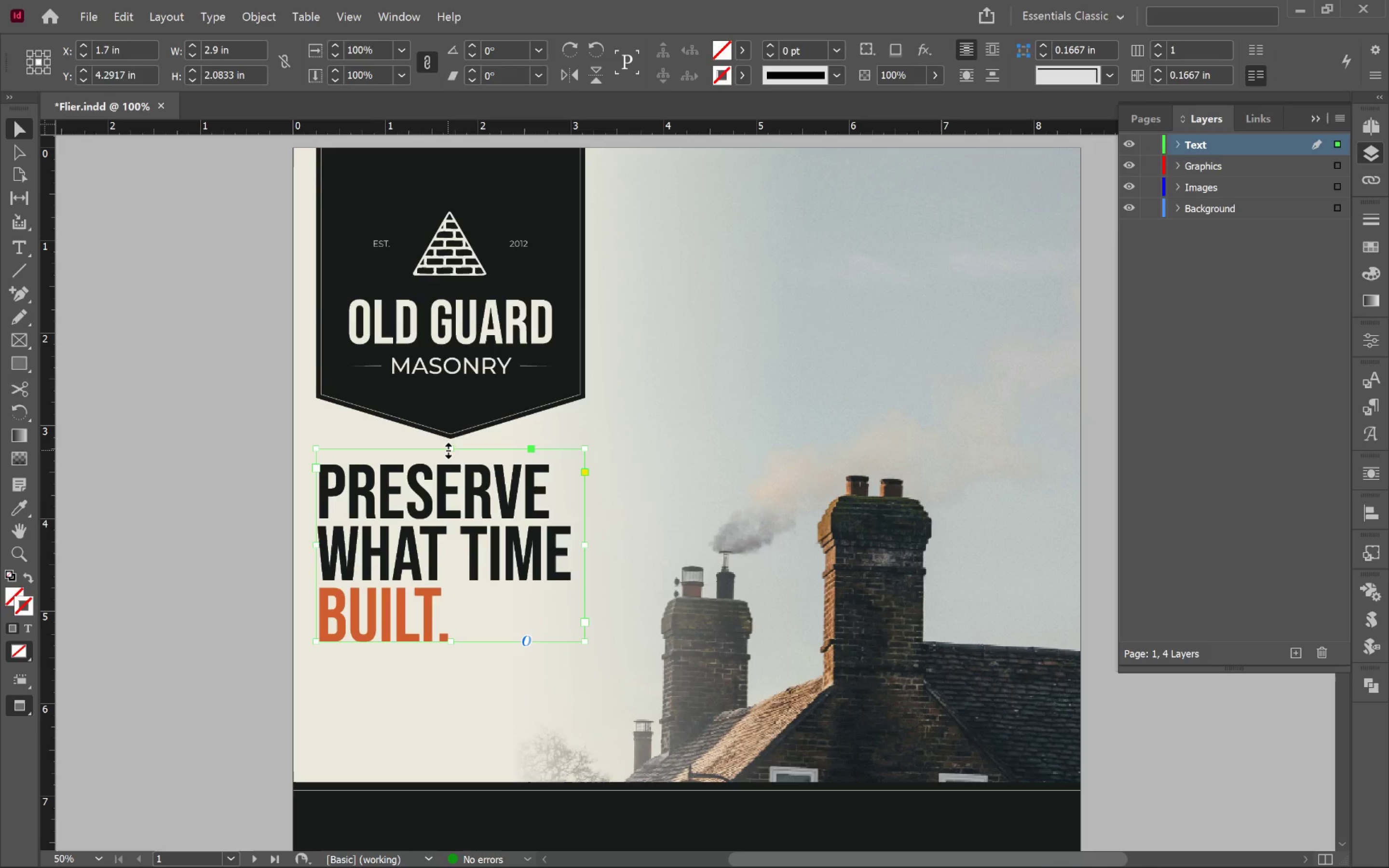 
double_click([448, 450])
 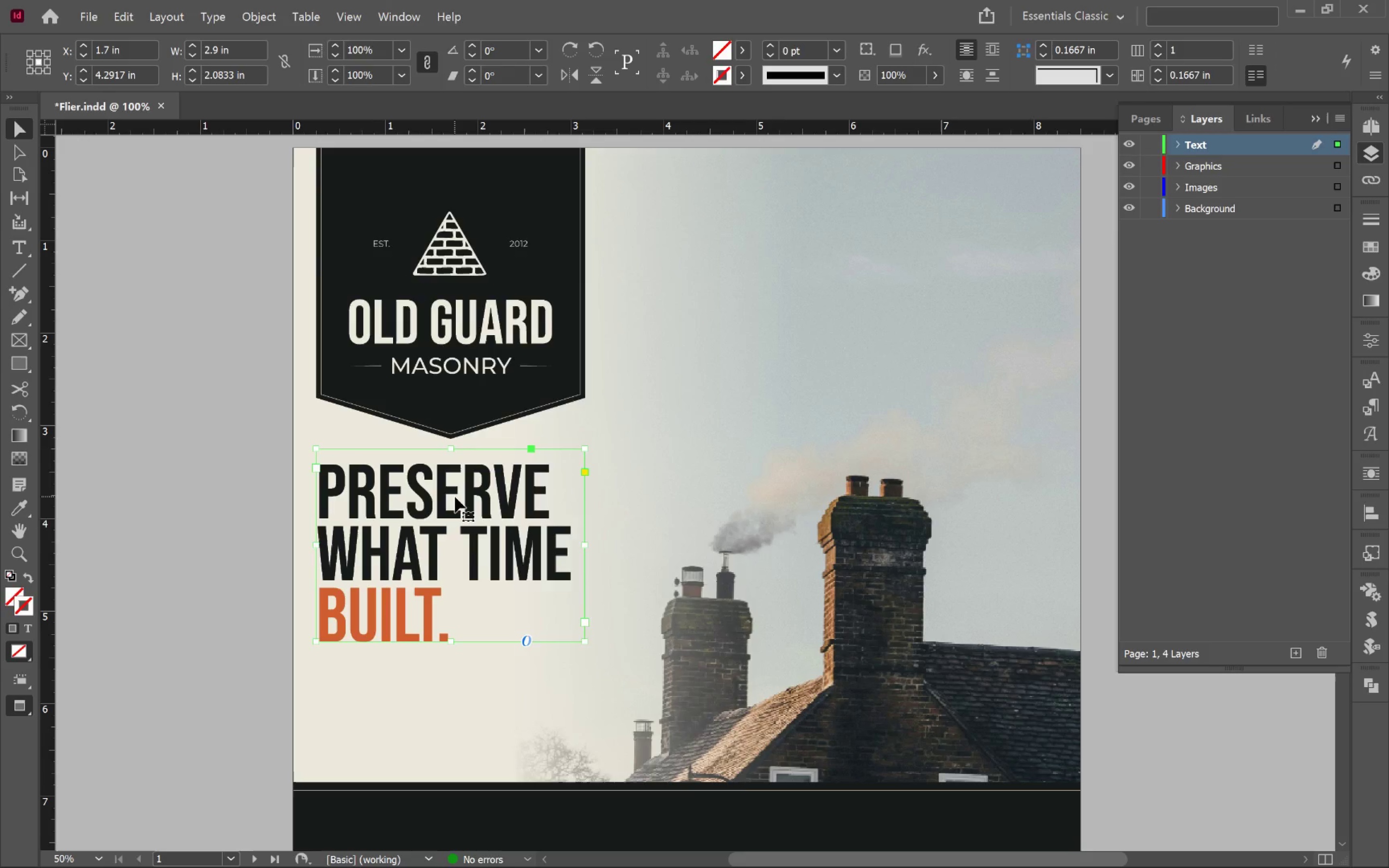 
right_click([455, 497])
 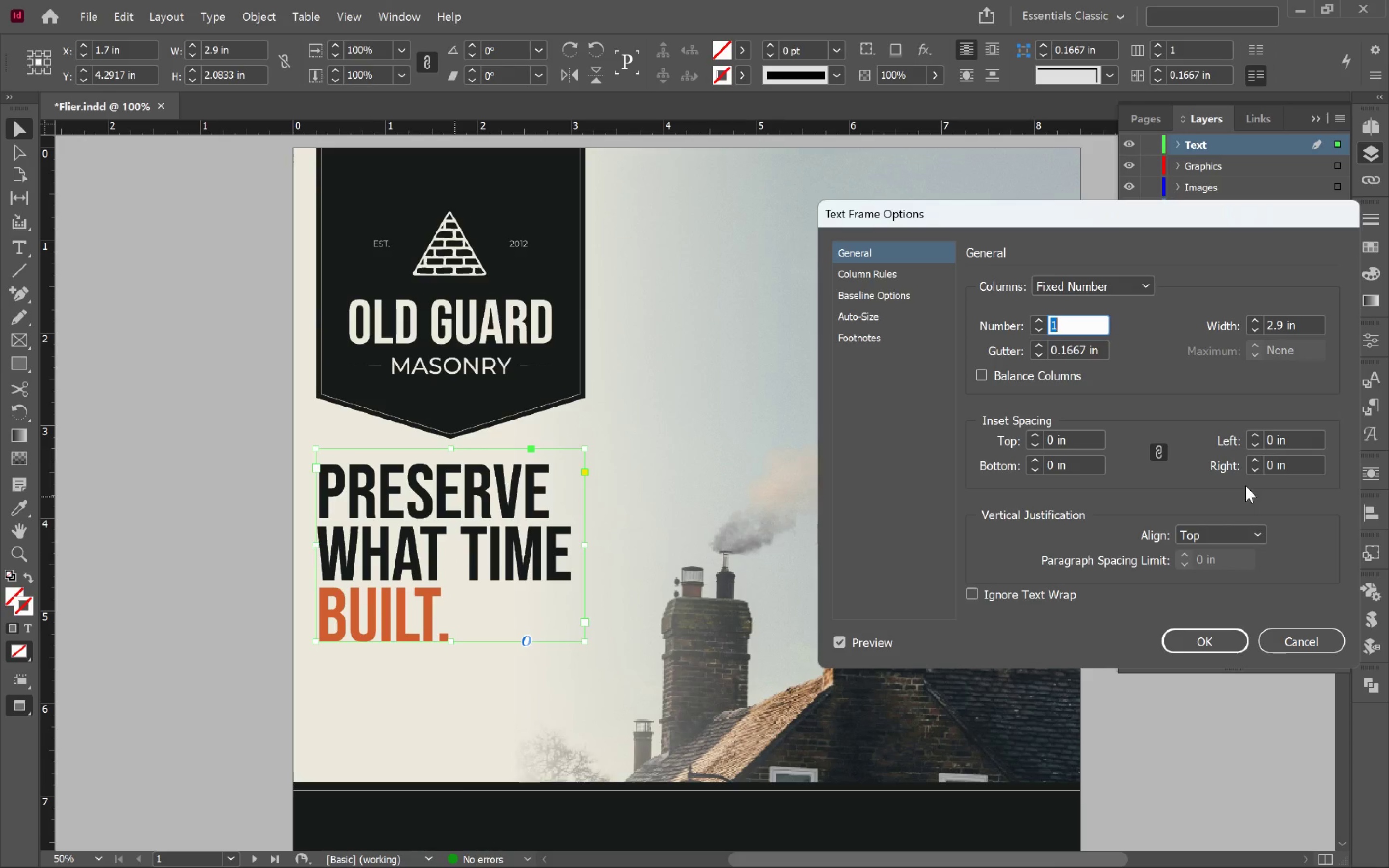 
left_click([1216, 533])
 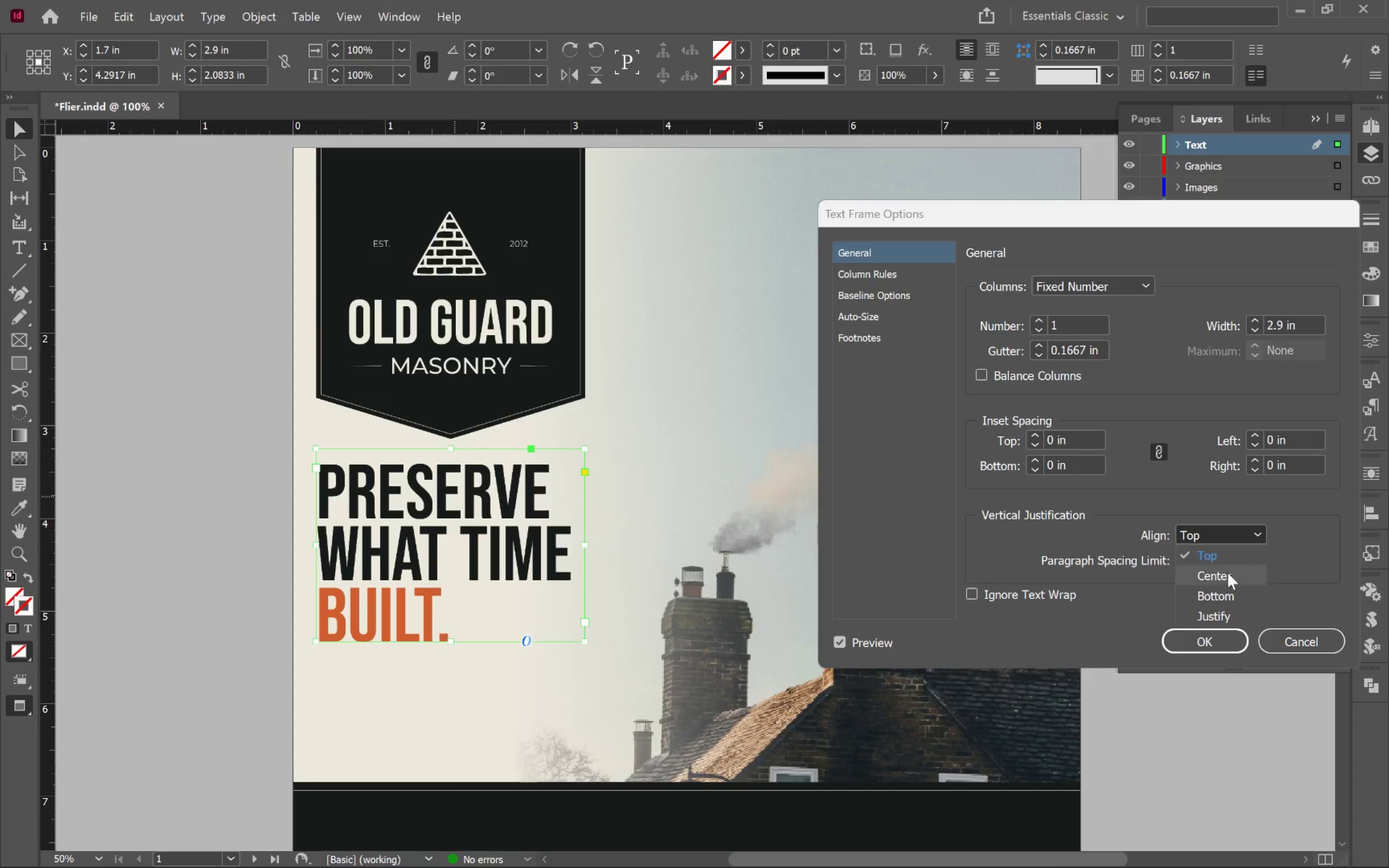 
left_click([1229, 574])
 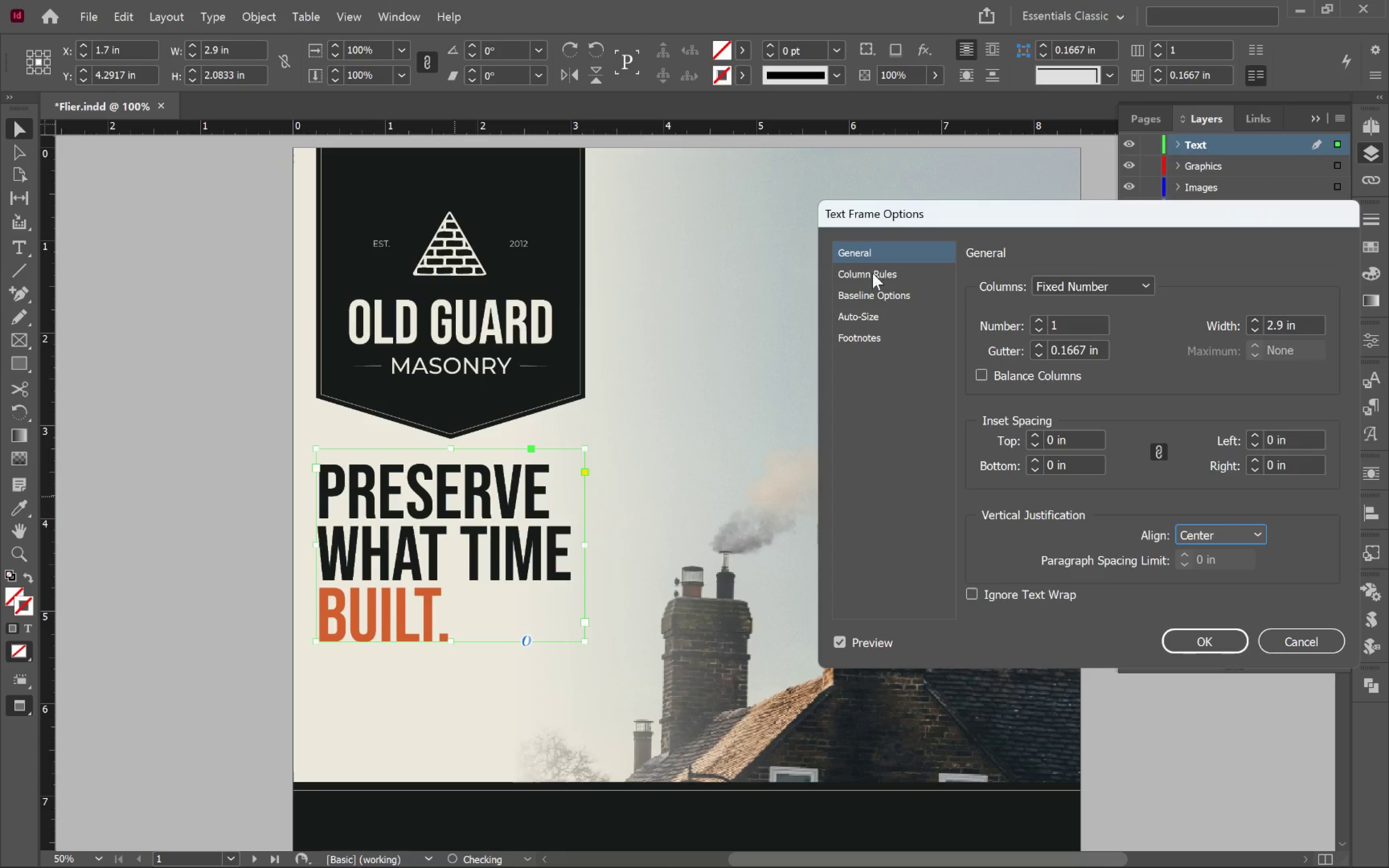 
left_click([866, 266])
 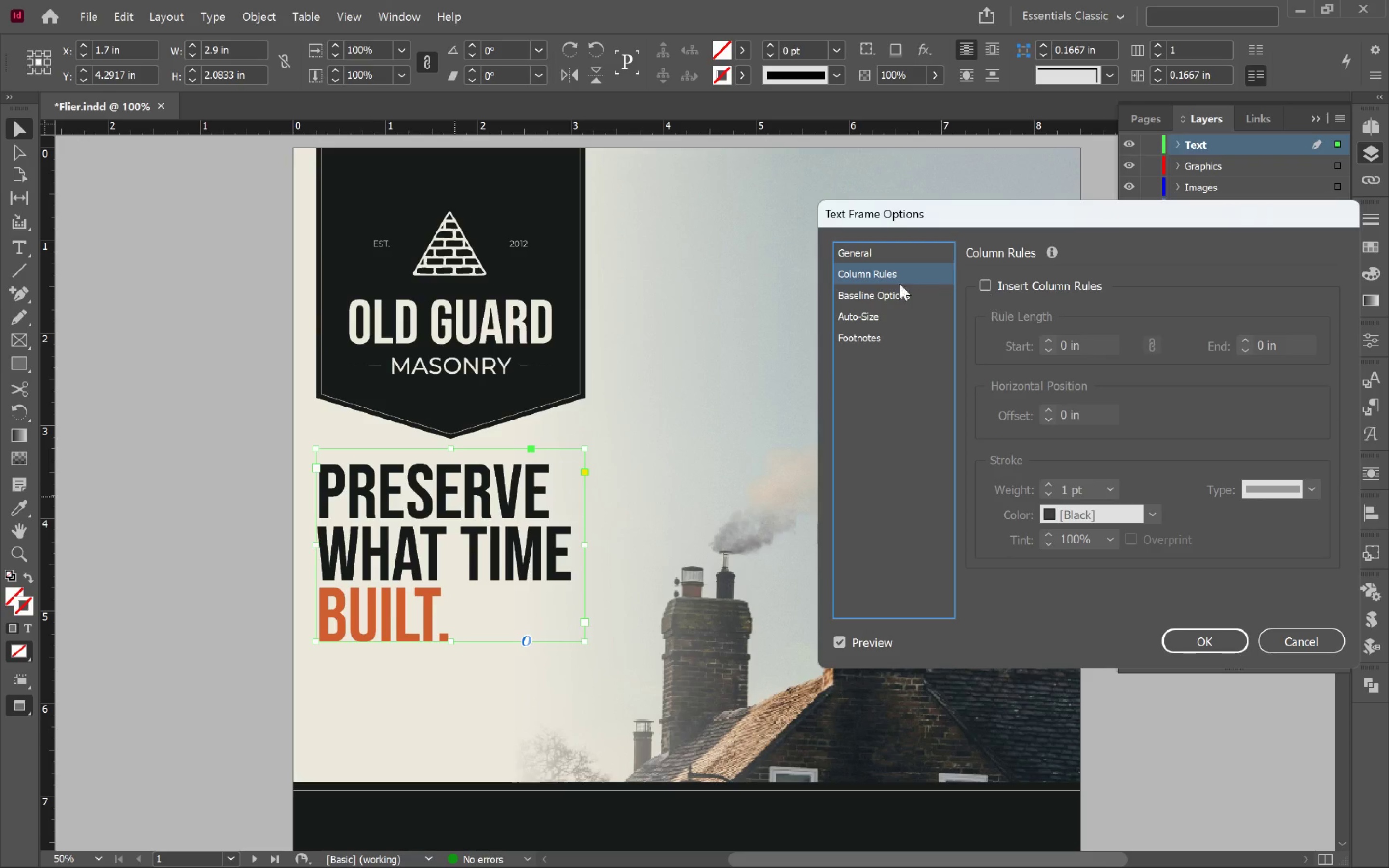 
left_click([893, 292])
 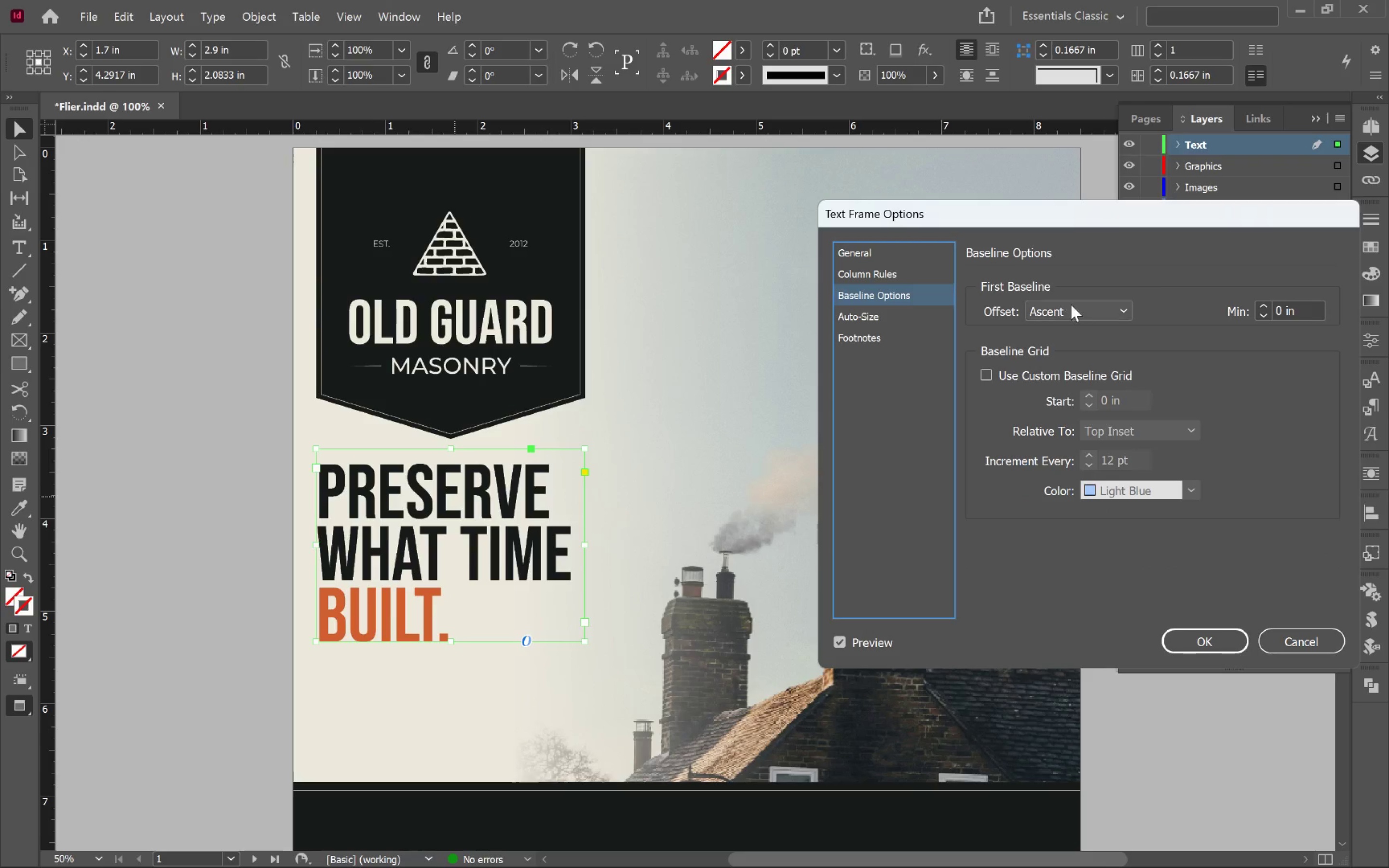 
left_click([1072, 311])
 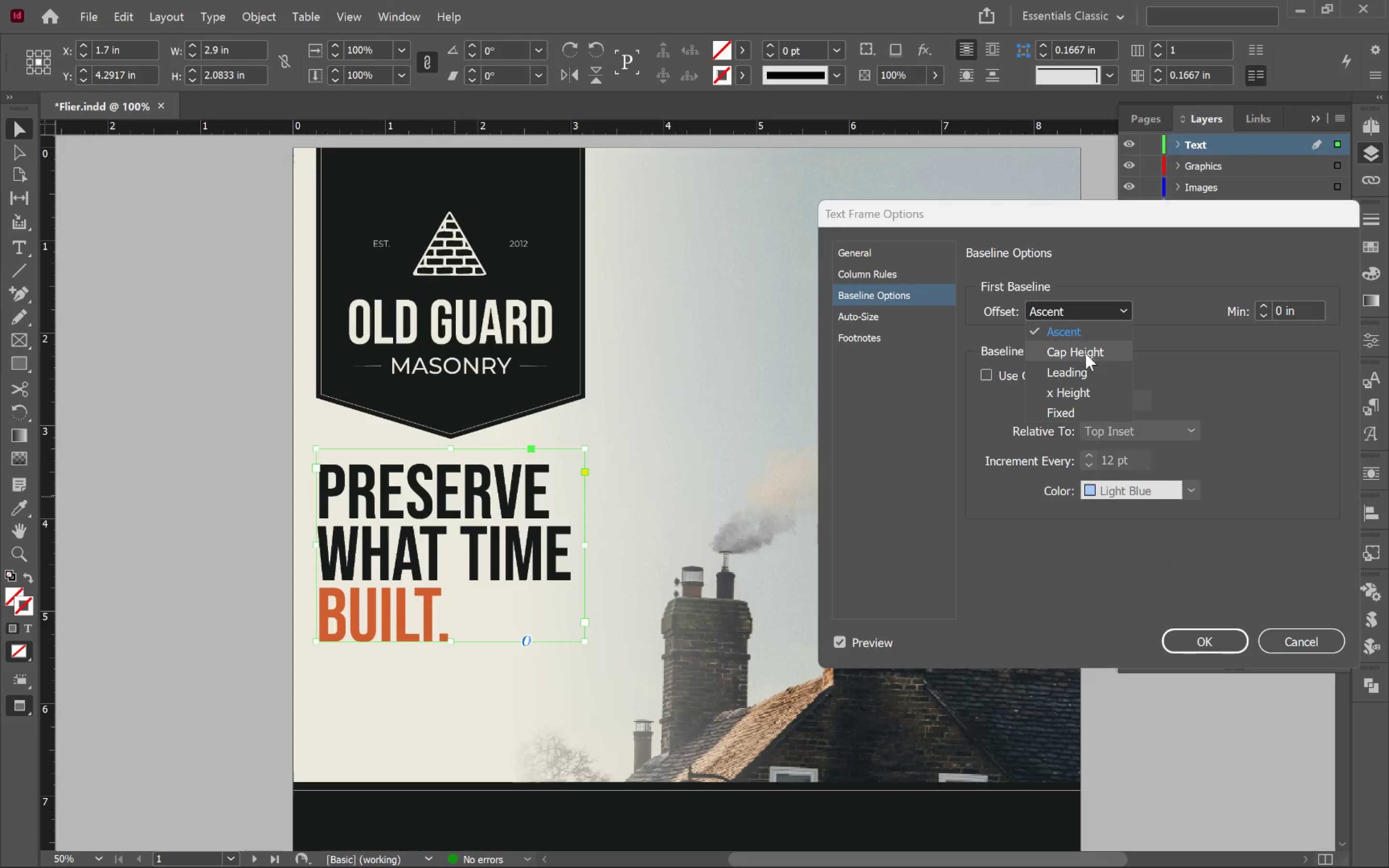 
left_click([1086, 353])
 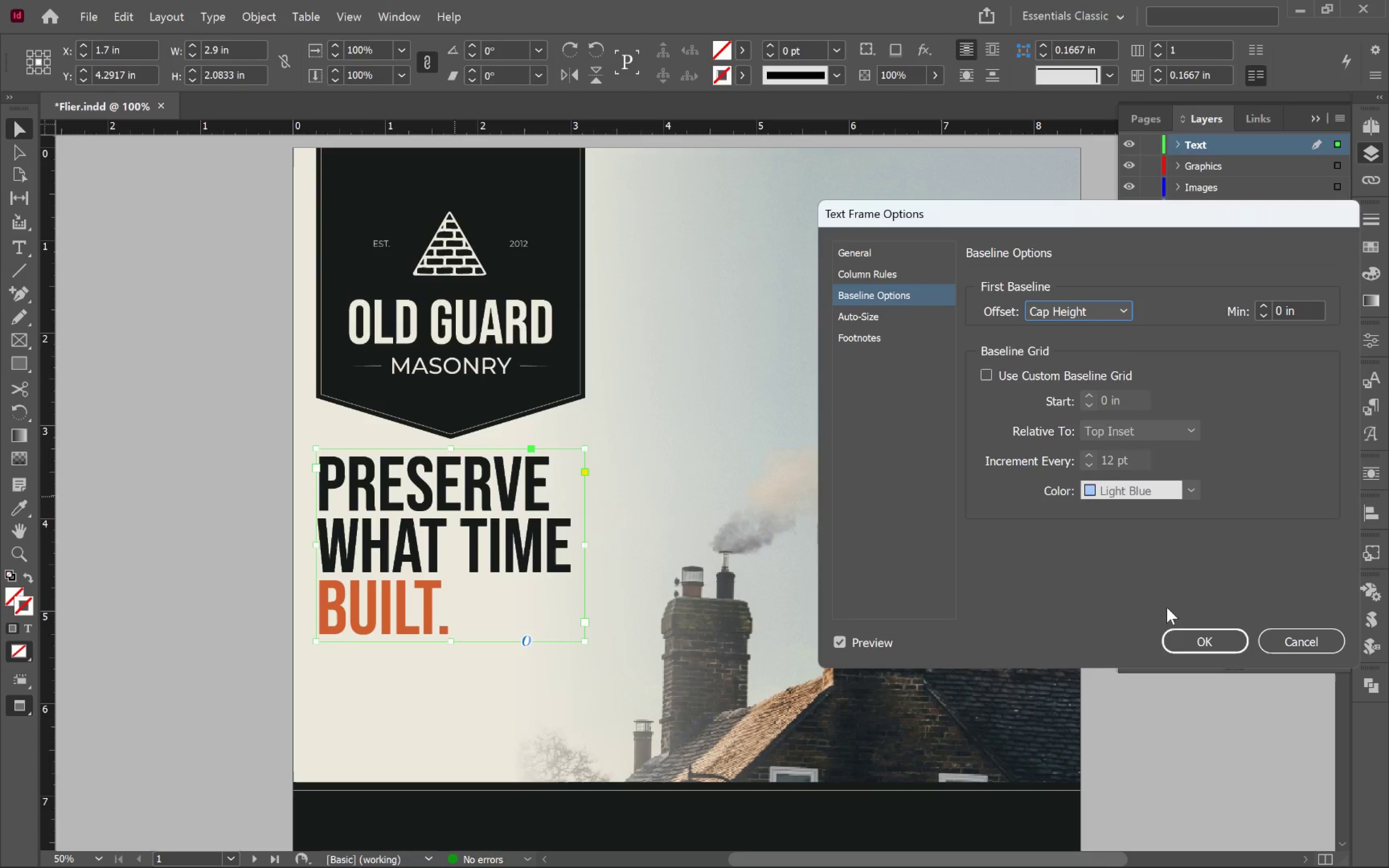 
left_click([1198, 640])
 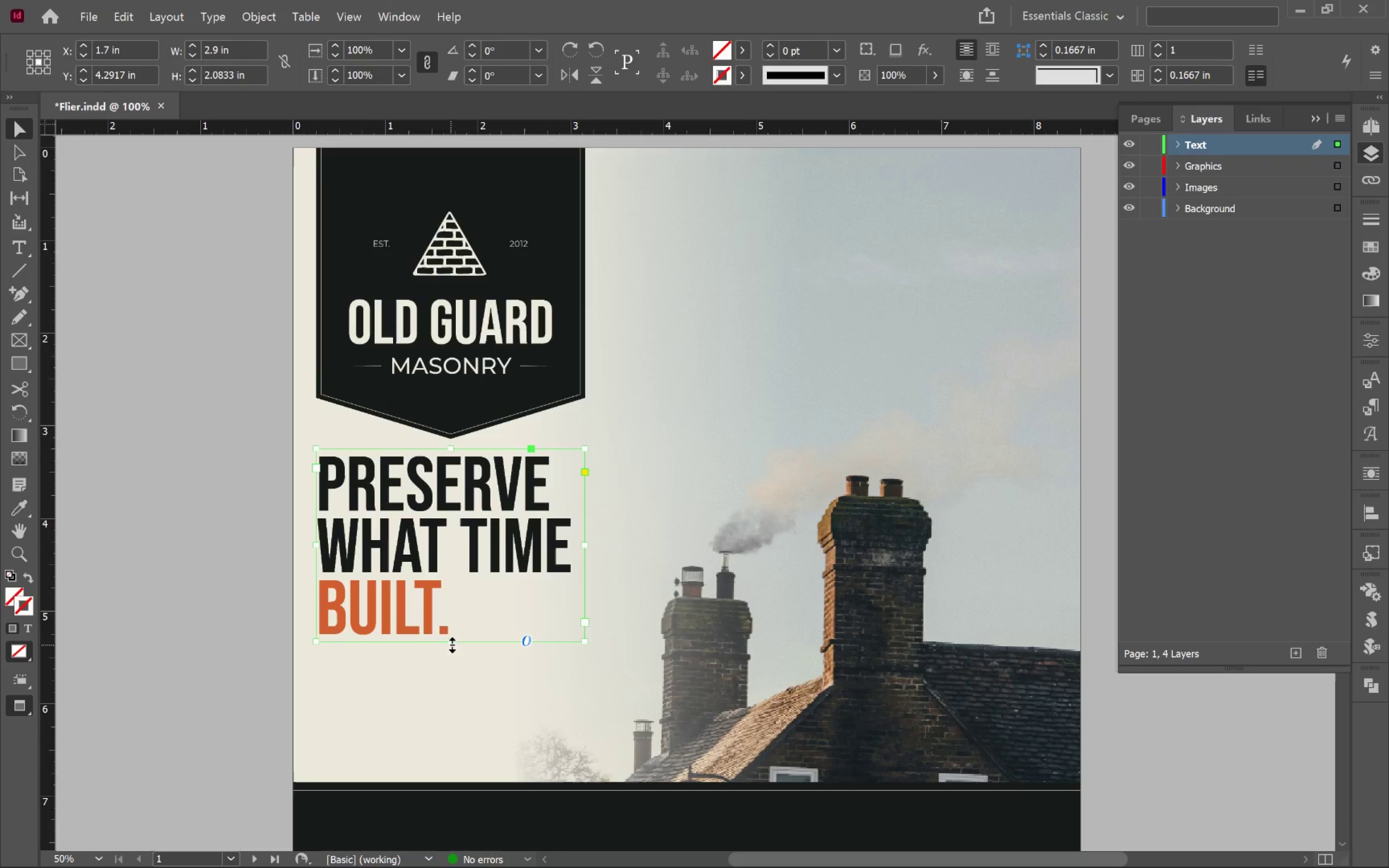 
double_click([453, 645])
 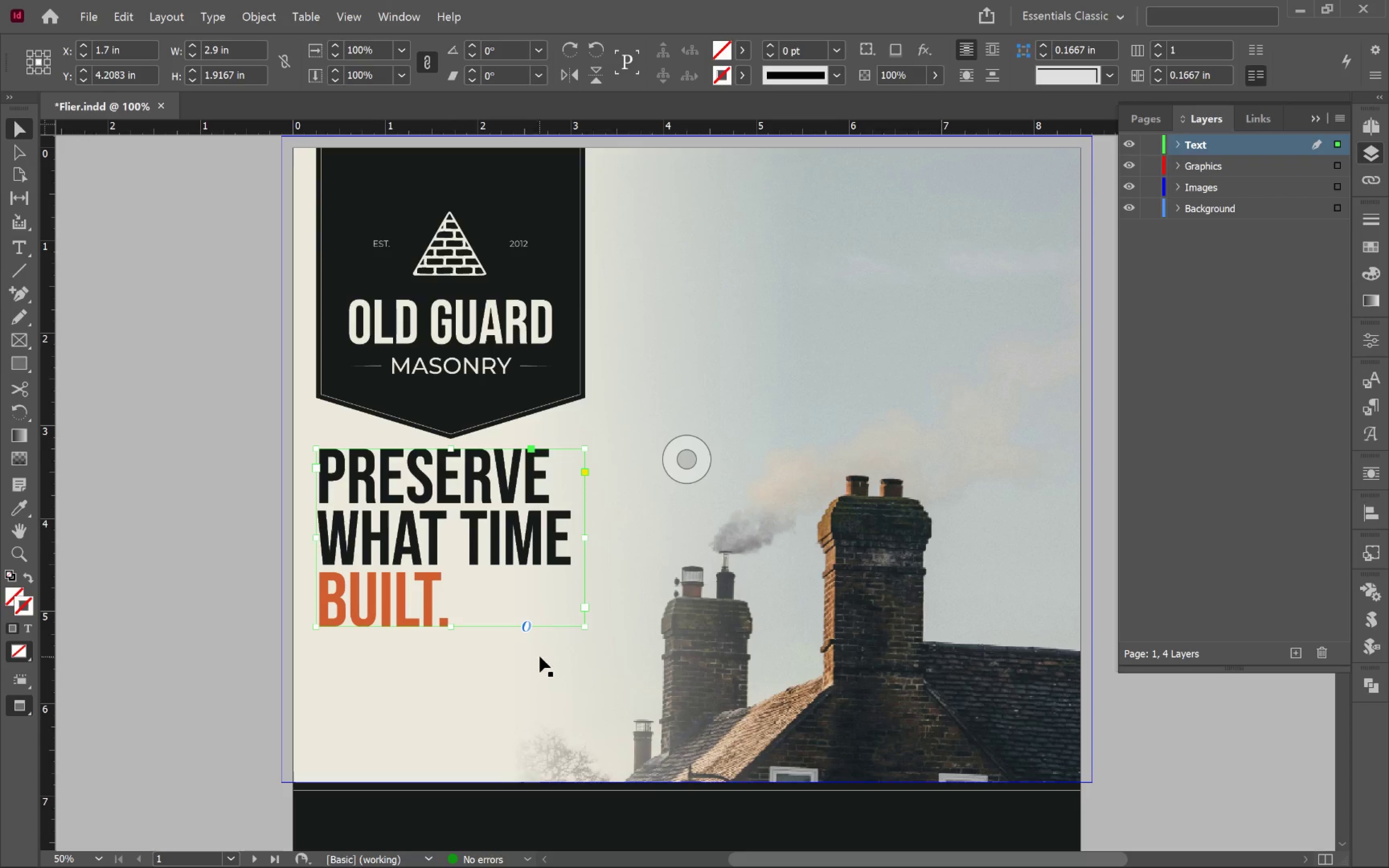 
left_click([543, 656])
 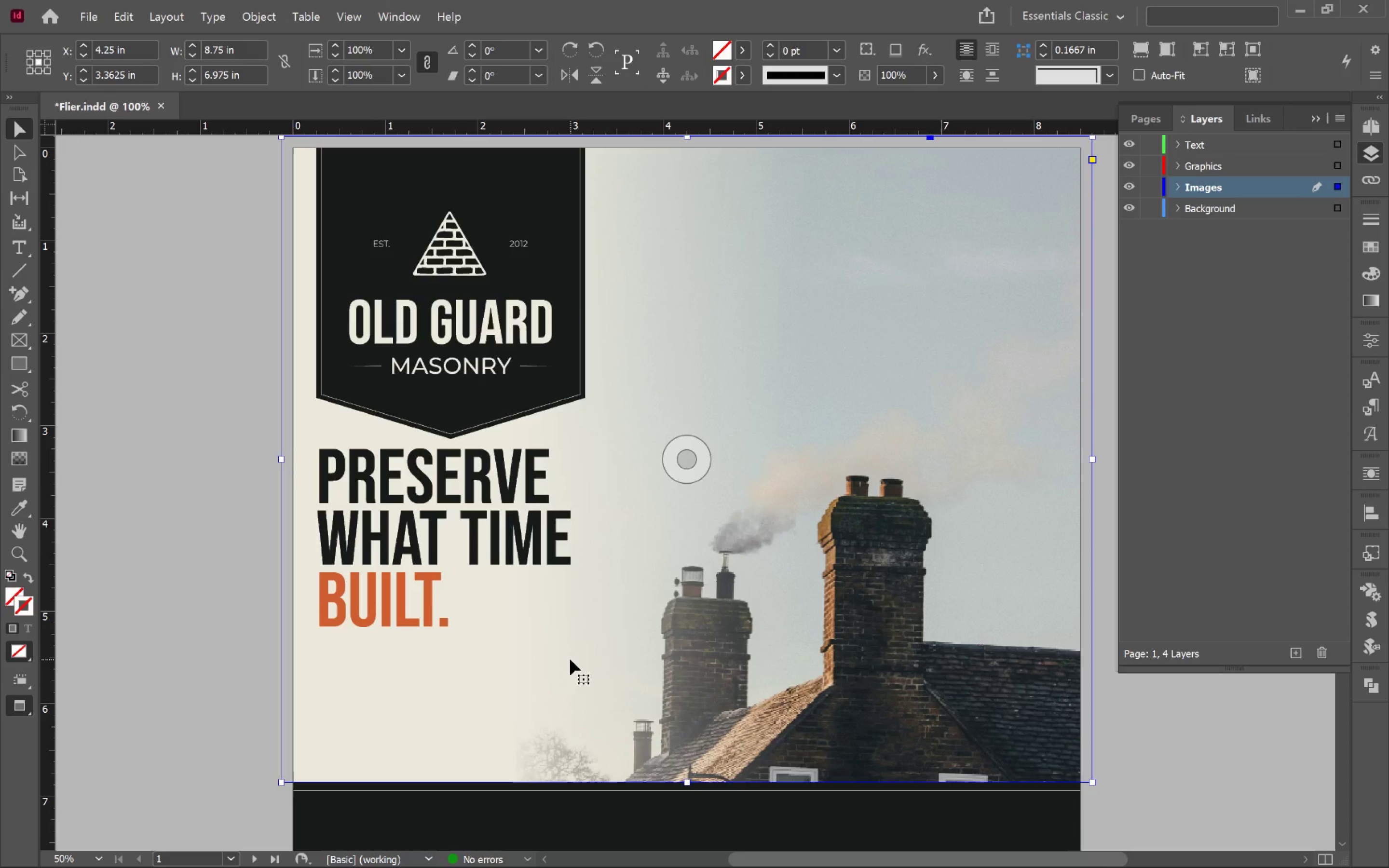 
left_click([454, 542])
 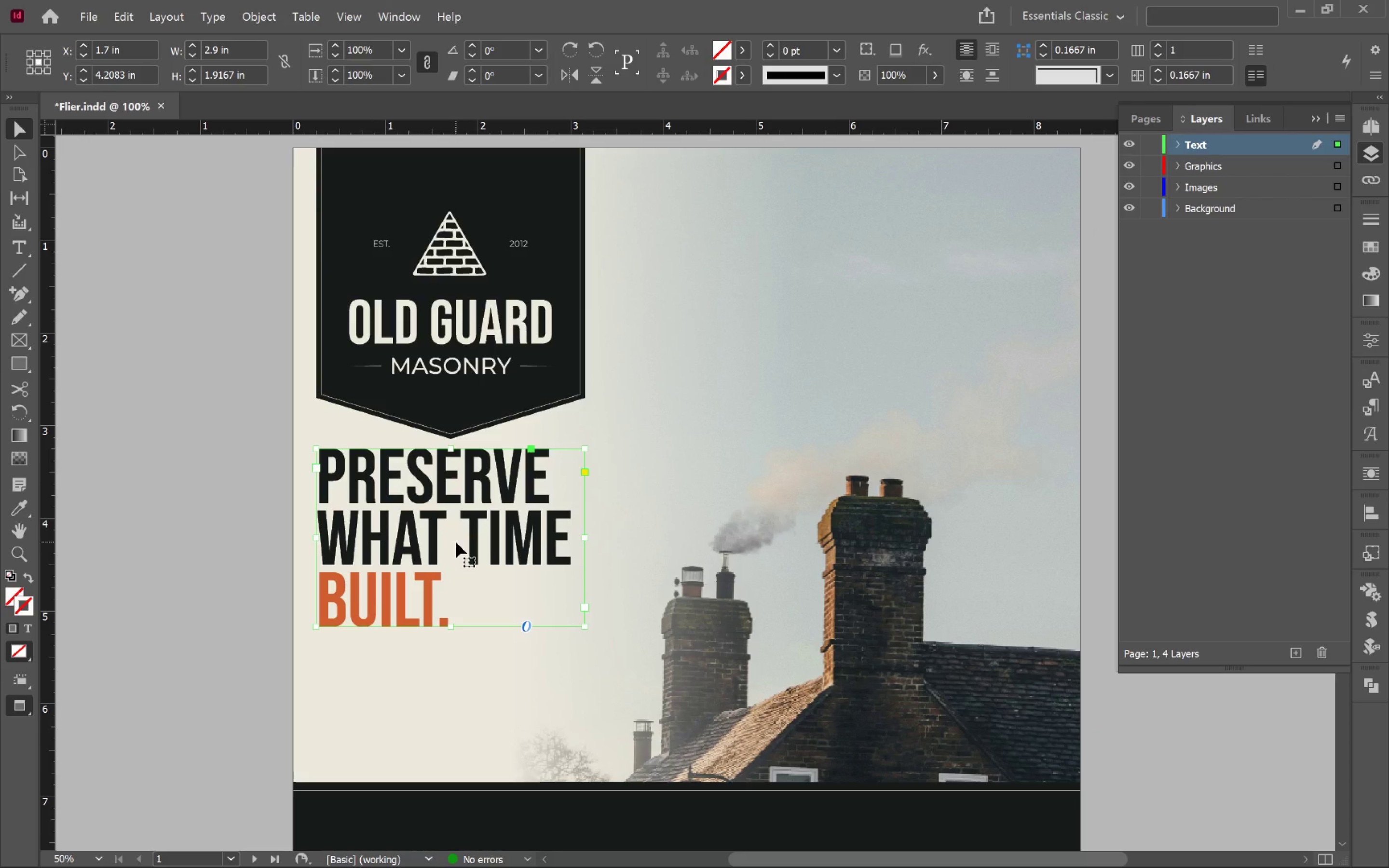 
wait(6.57)
 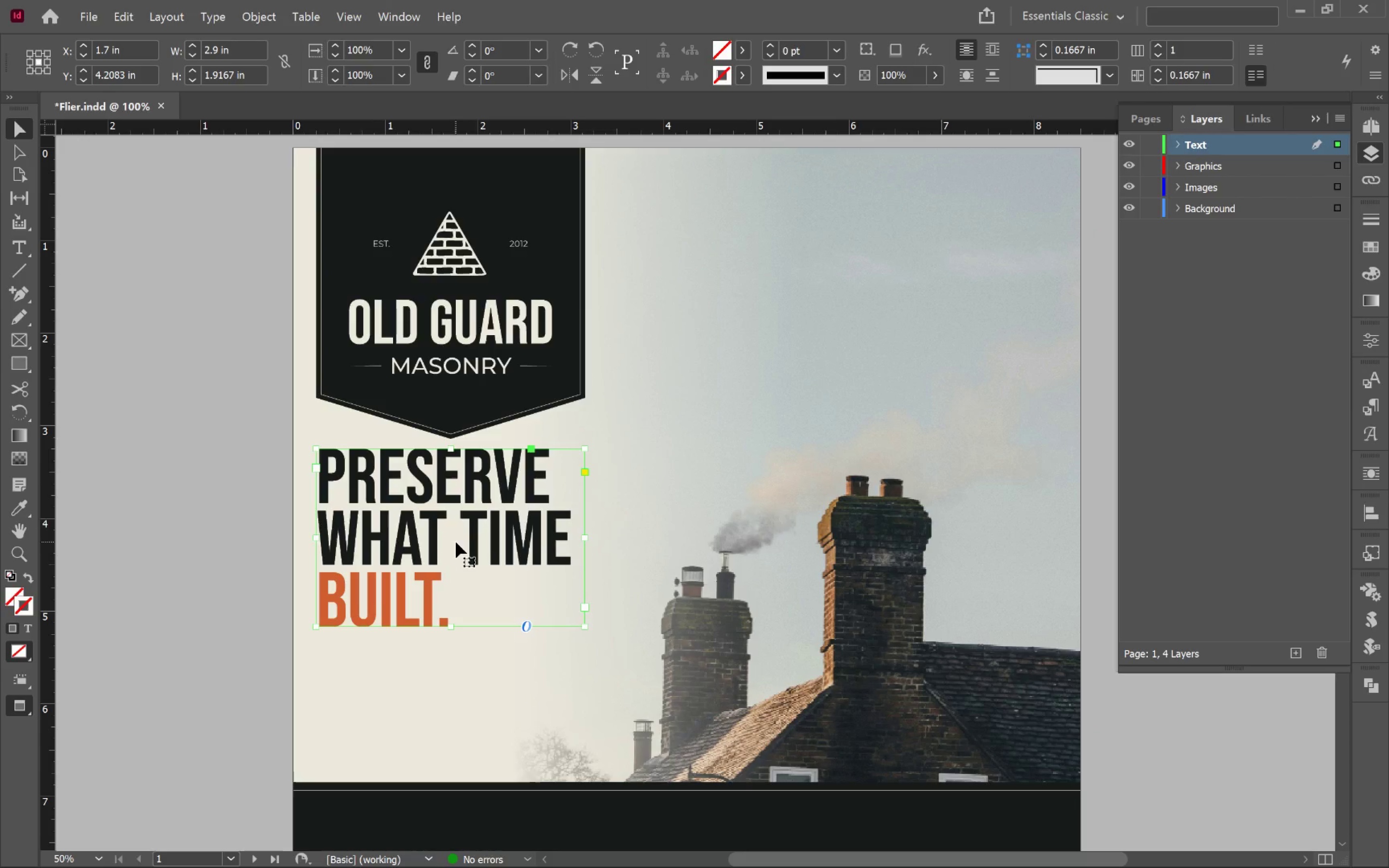 
scroll: coordinate [231, 585], scroll_direction: down, amount: 6.0
 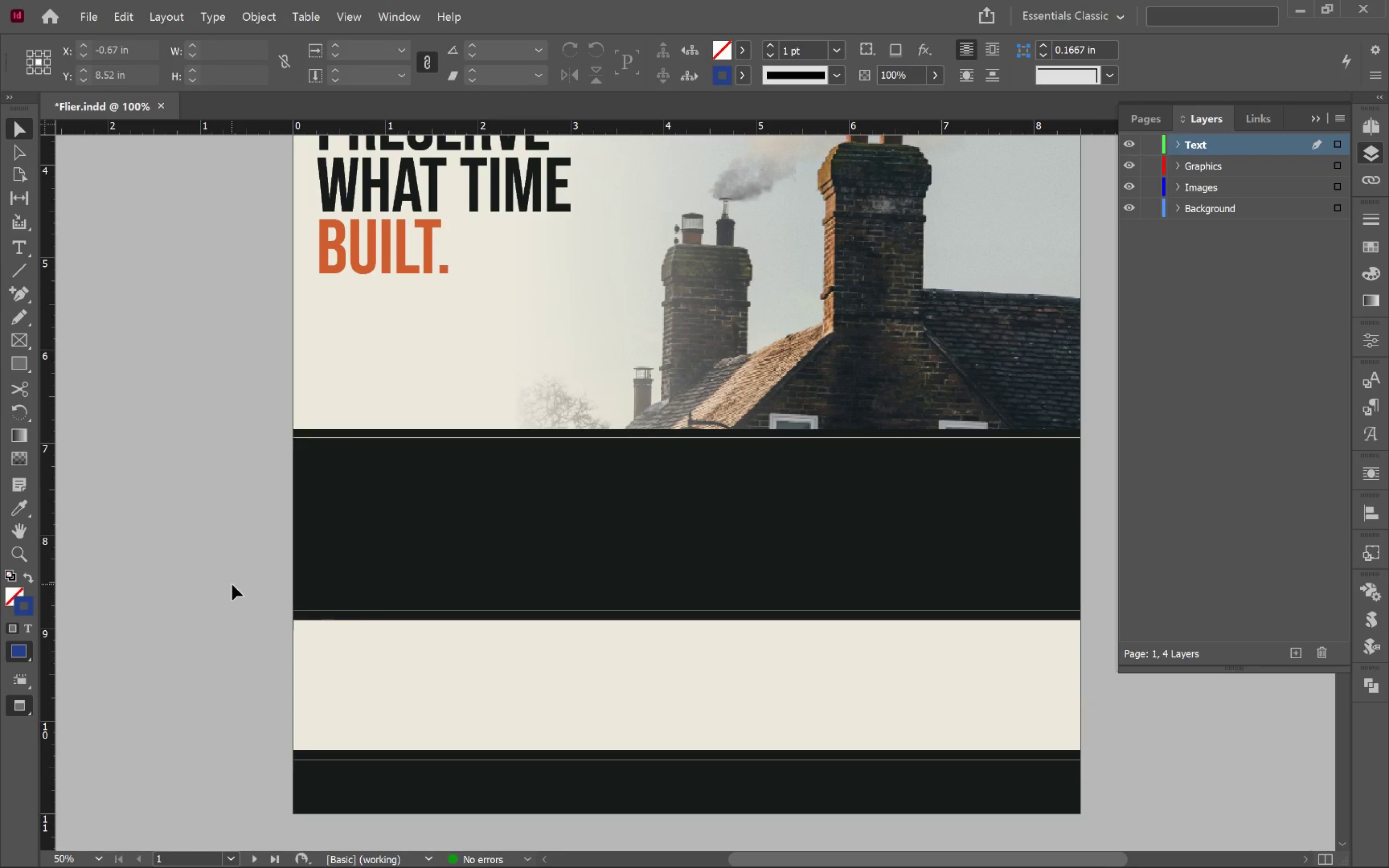 
key(Control+S)
 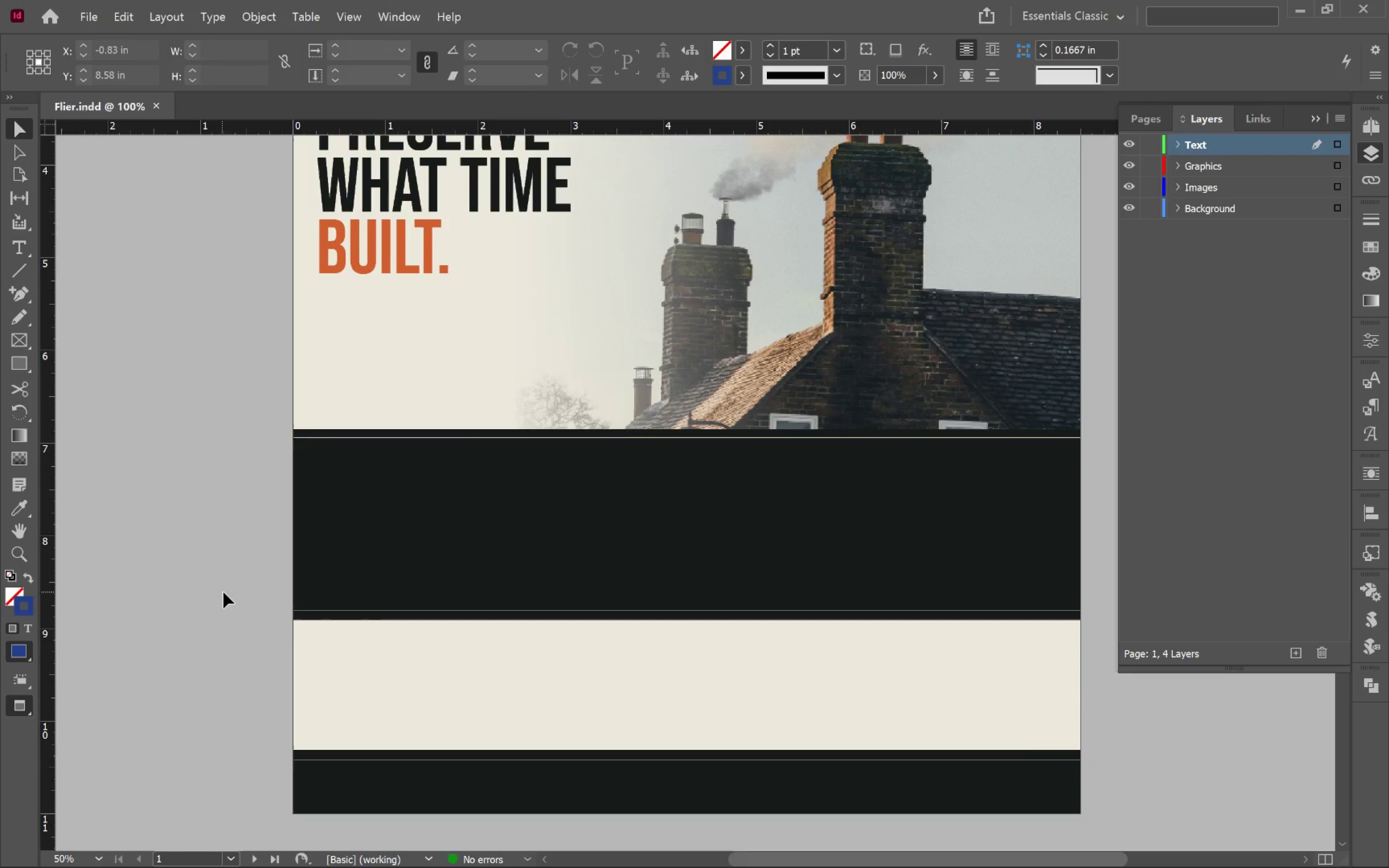 
scroll: coordinate [232, 579], scroll_direction: down, amount: 1.0
 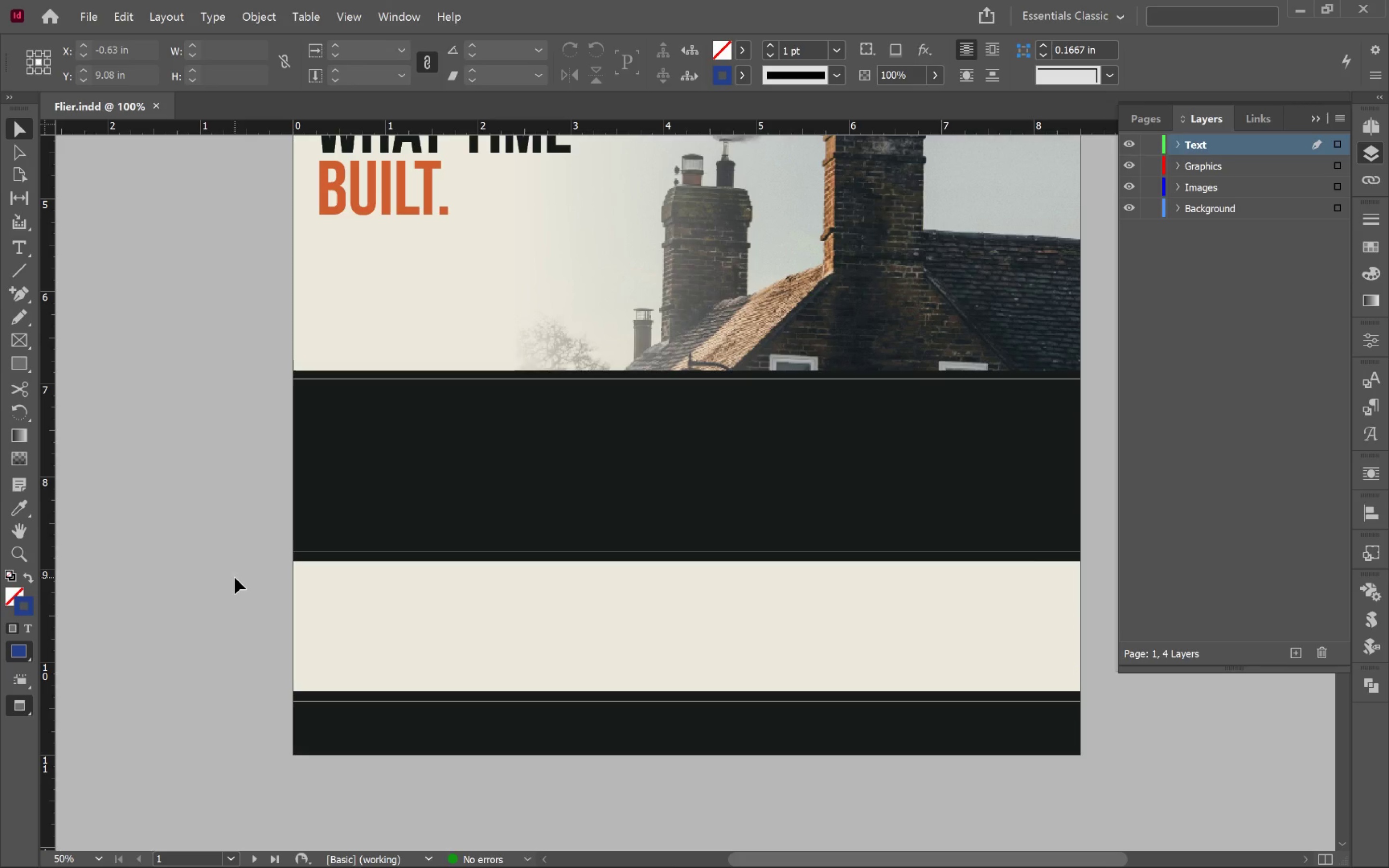 
wait(9.94)
 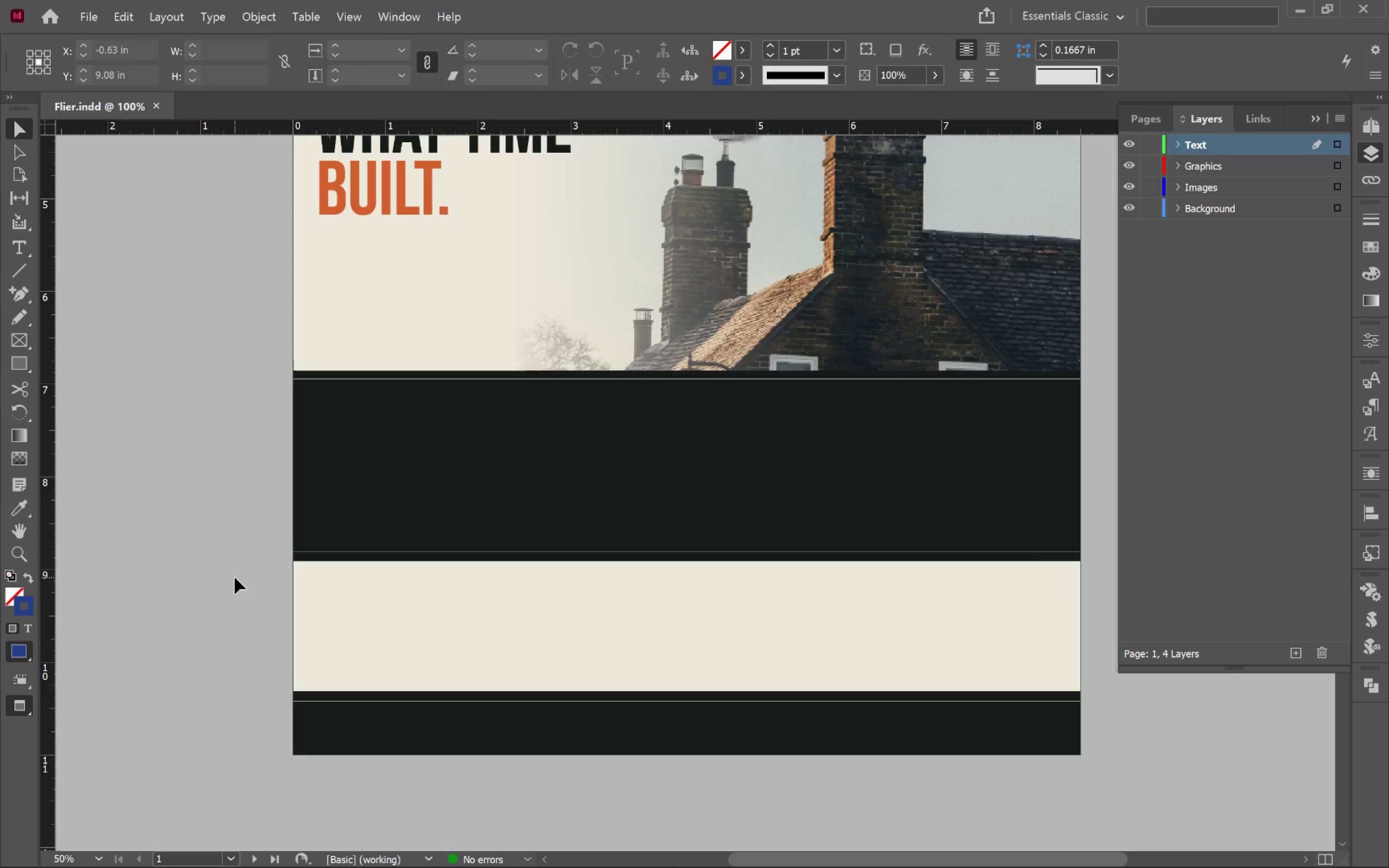 
key(Alt+Tab)
 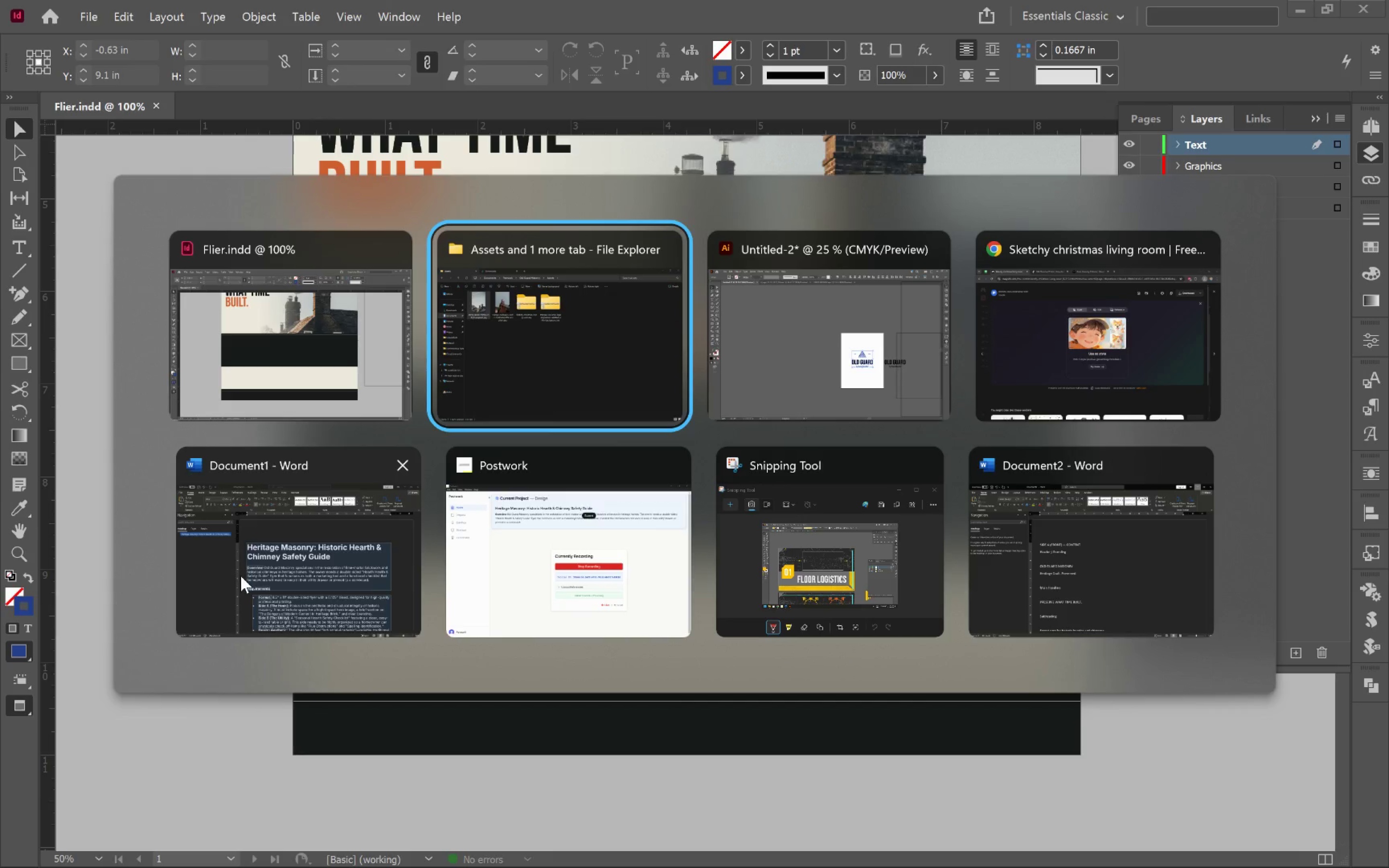 
key(Alt+Tab)
 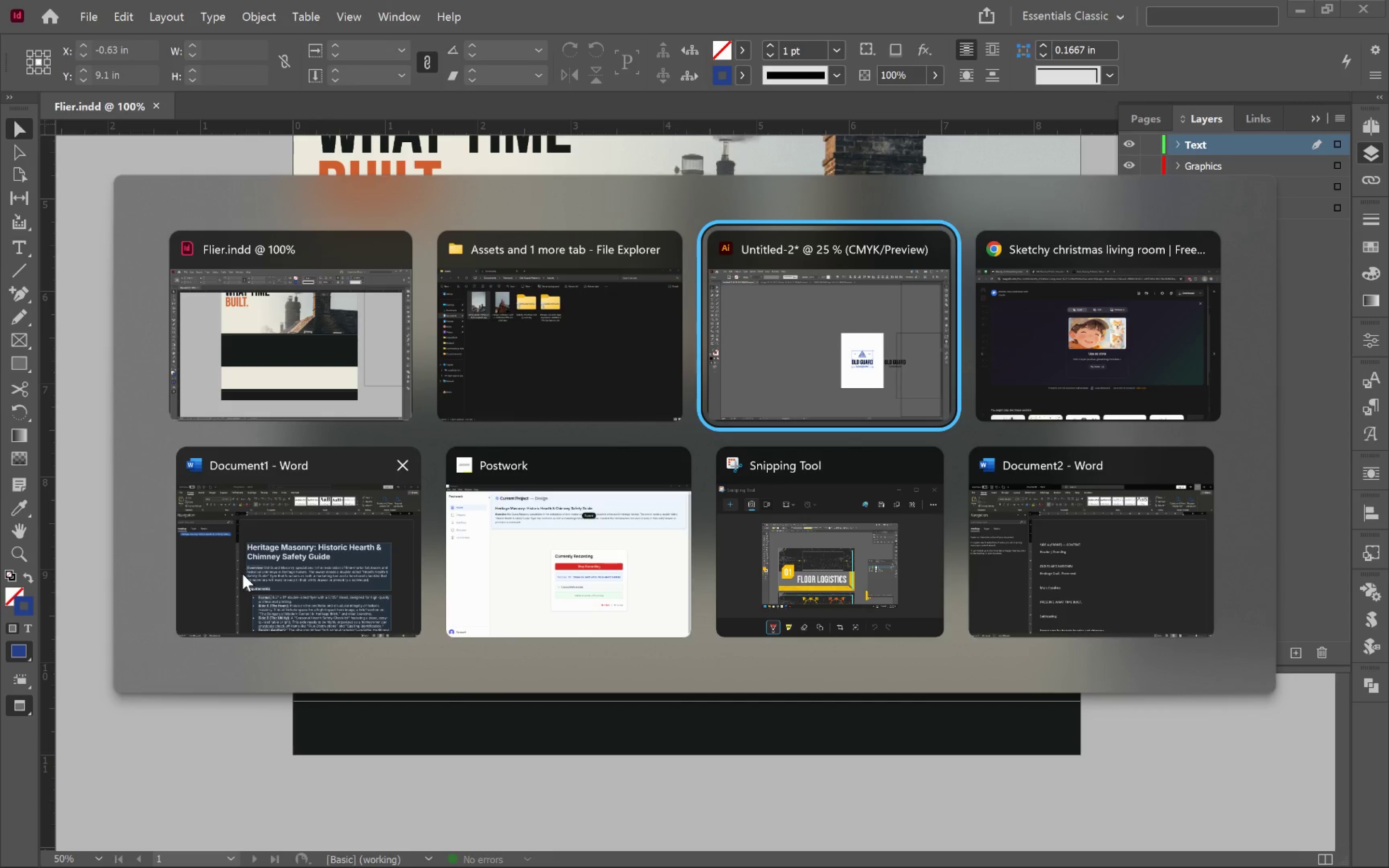 
key(Alt+Tab)
 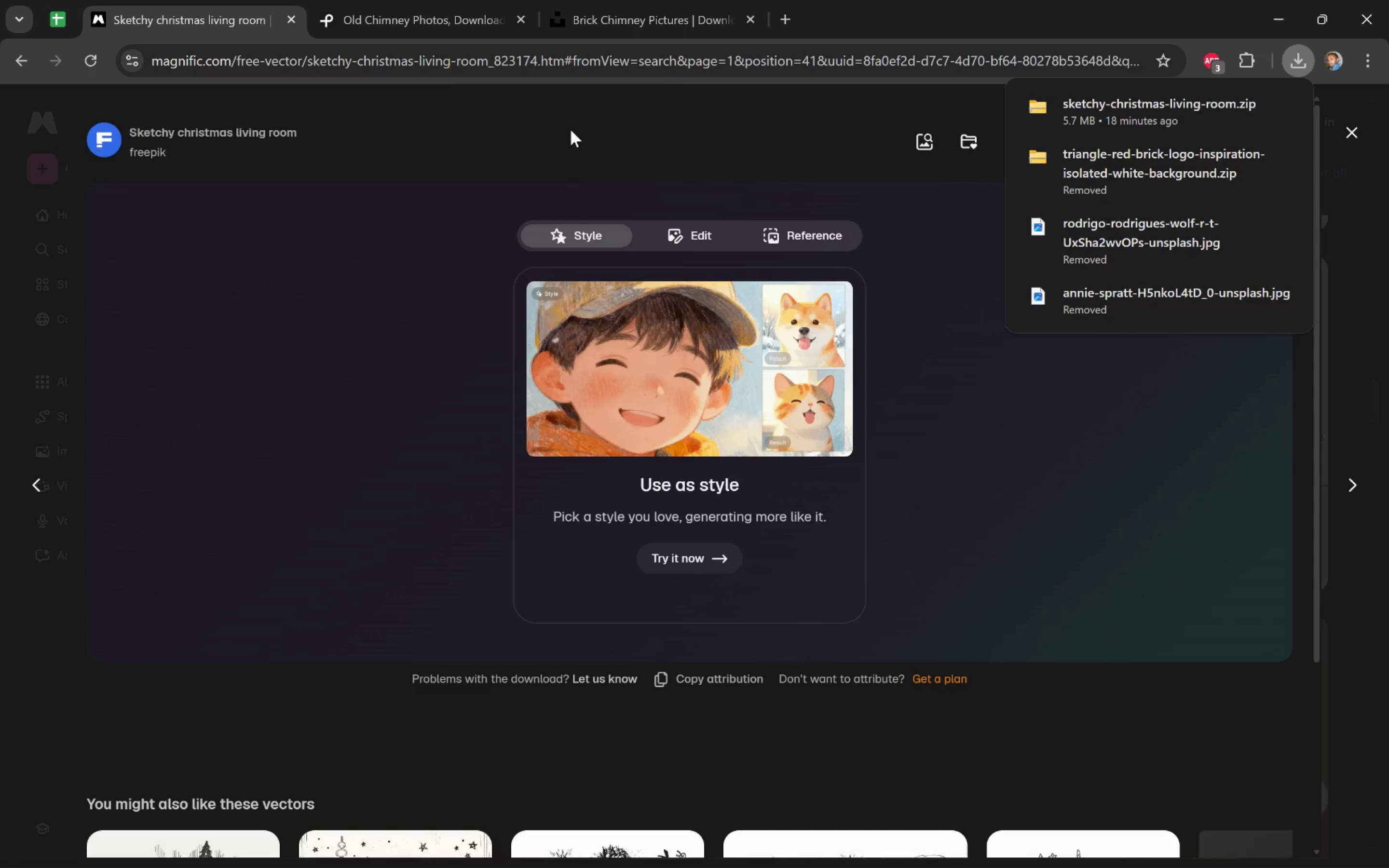 
left_click([786, 16])
 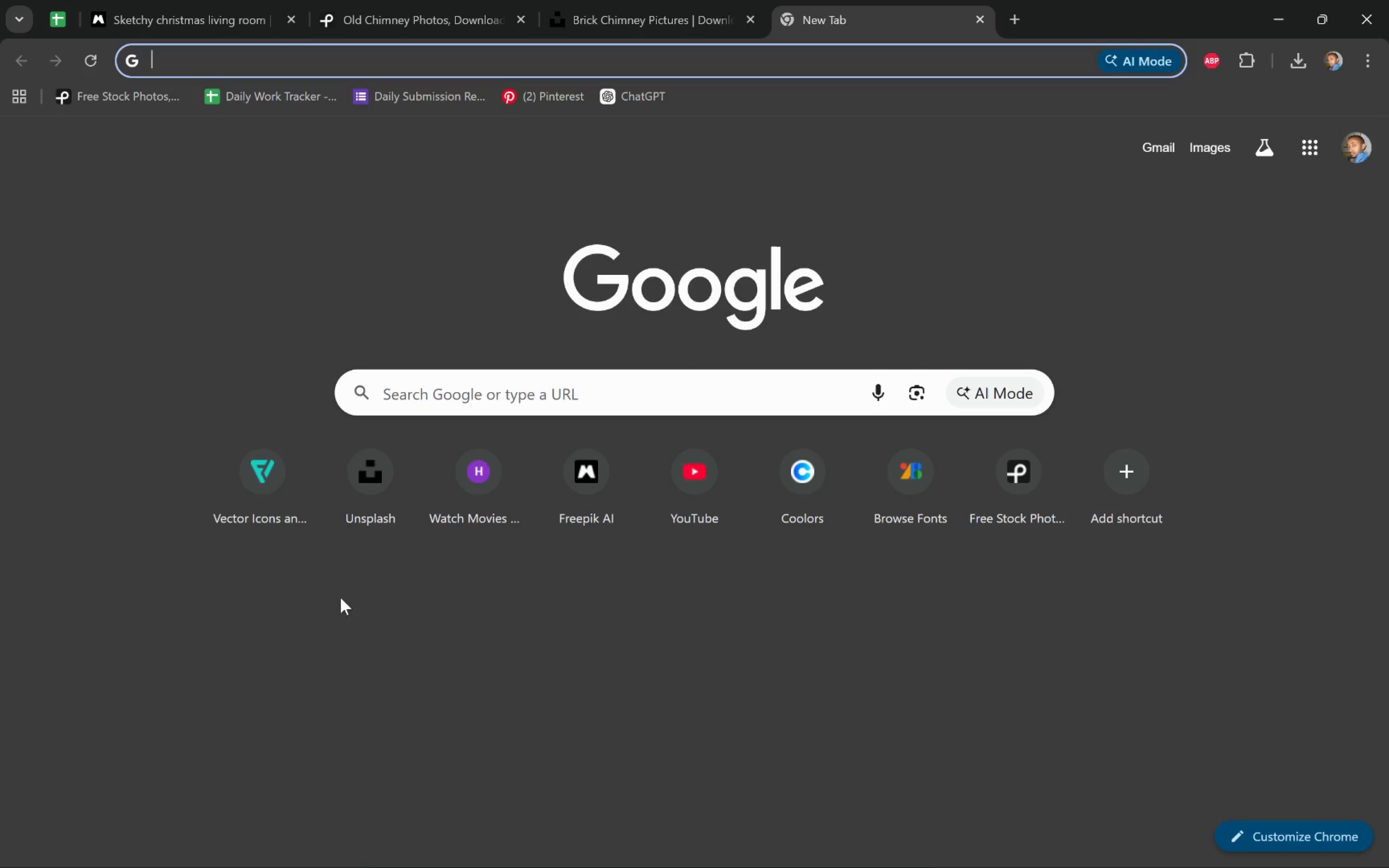 
left_click([238, 469])
 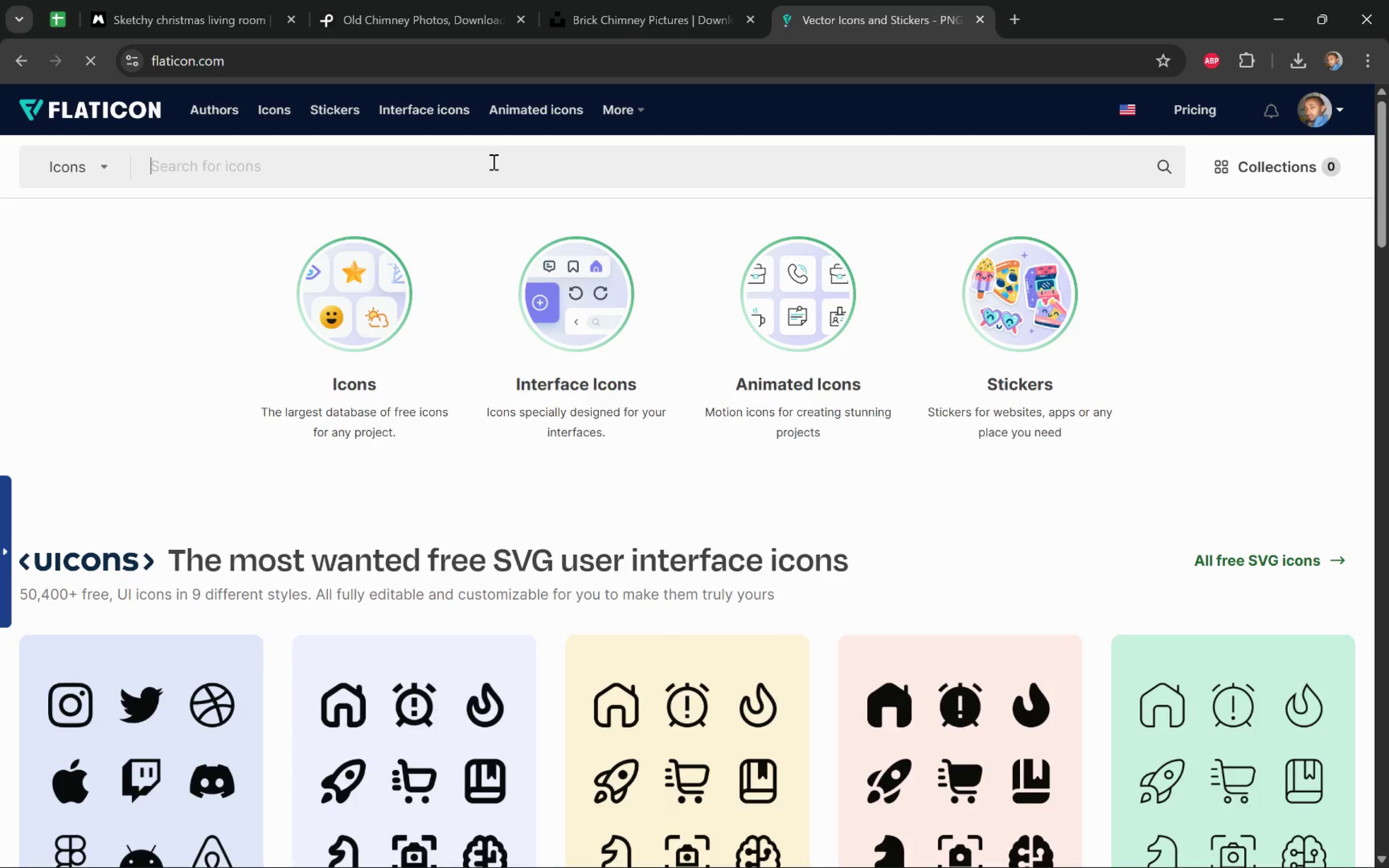 
wait(13.09)
 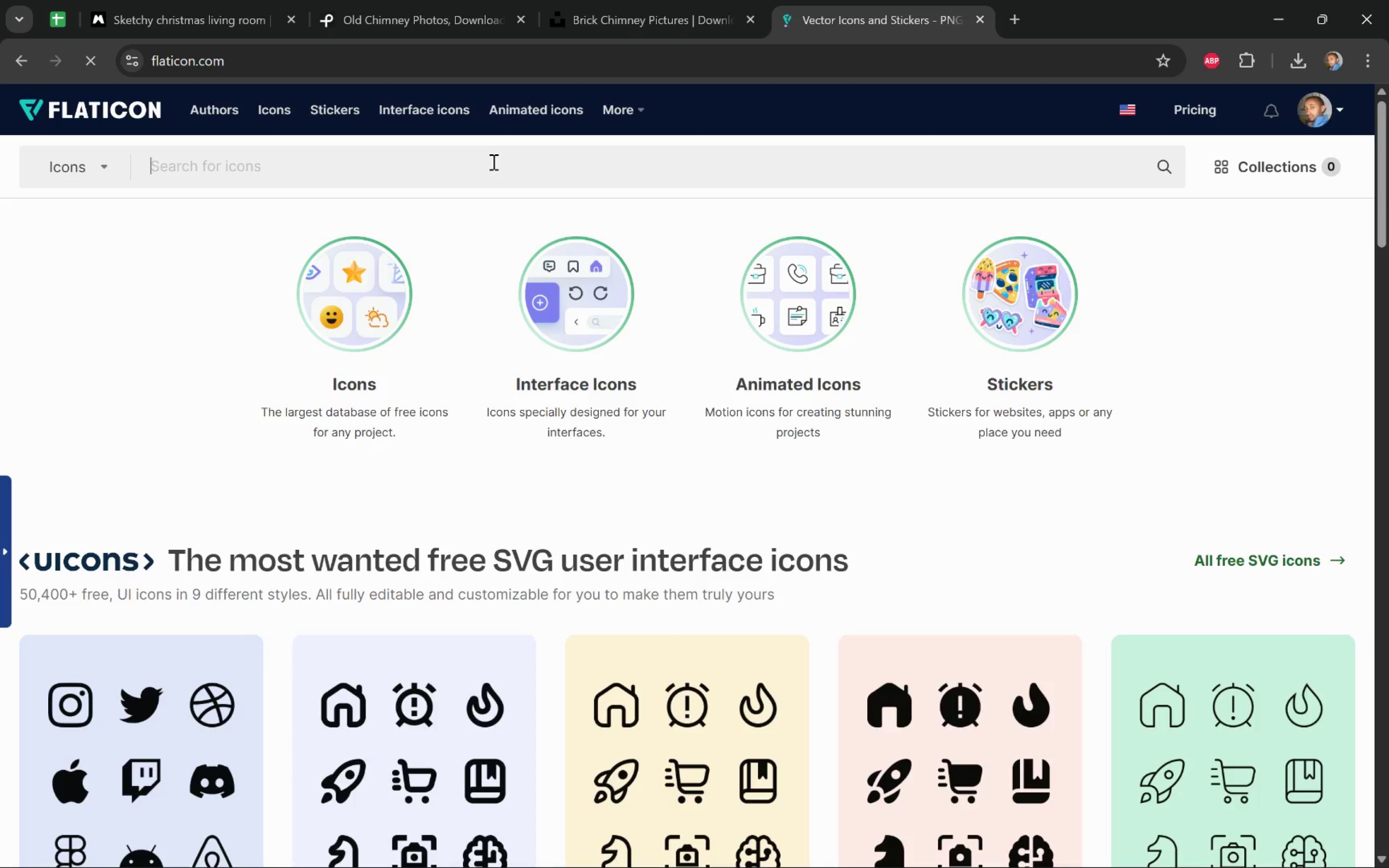 
left_click([492, 162])
 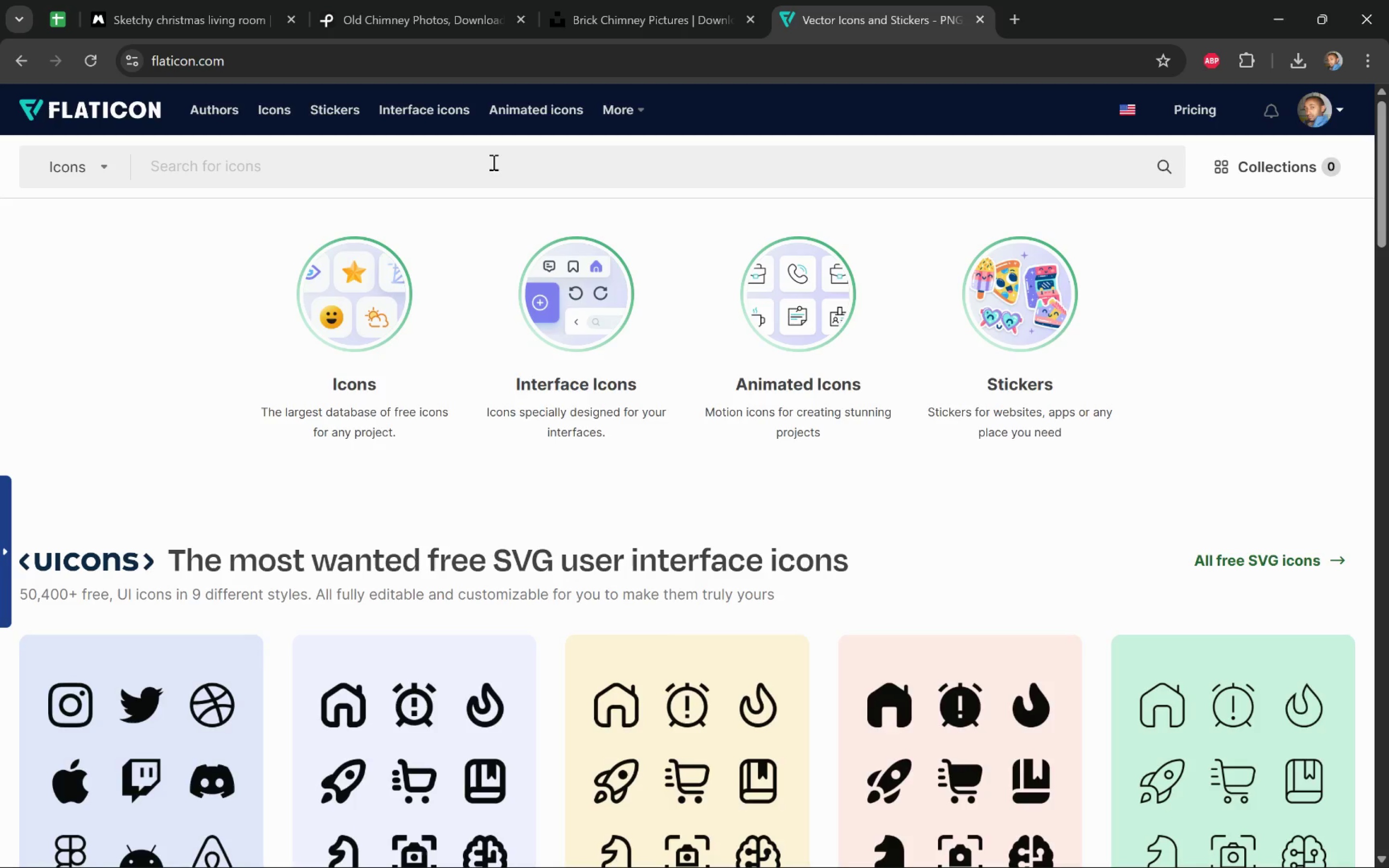 
wait(5.18)
 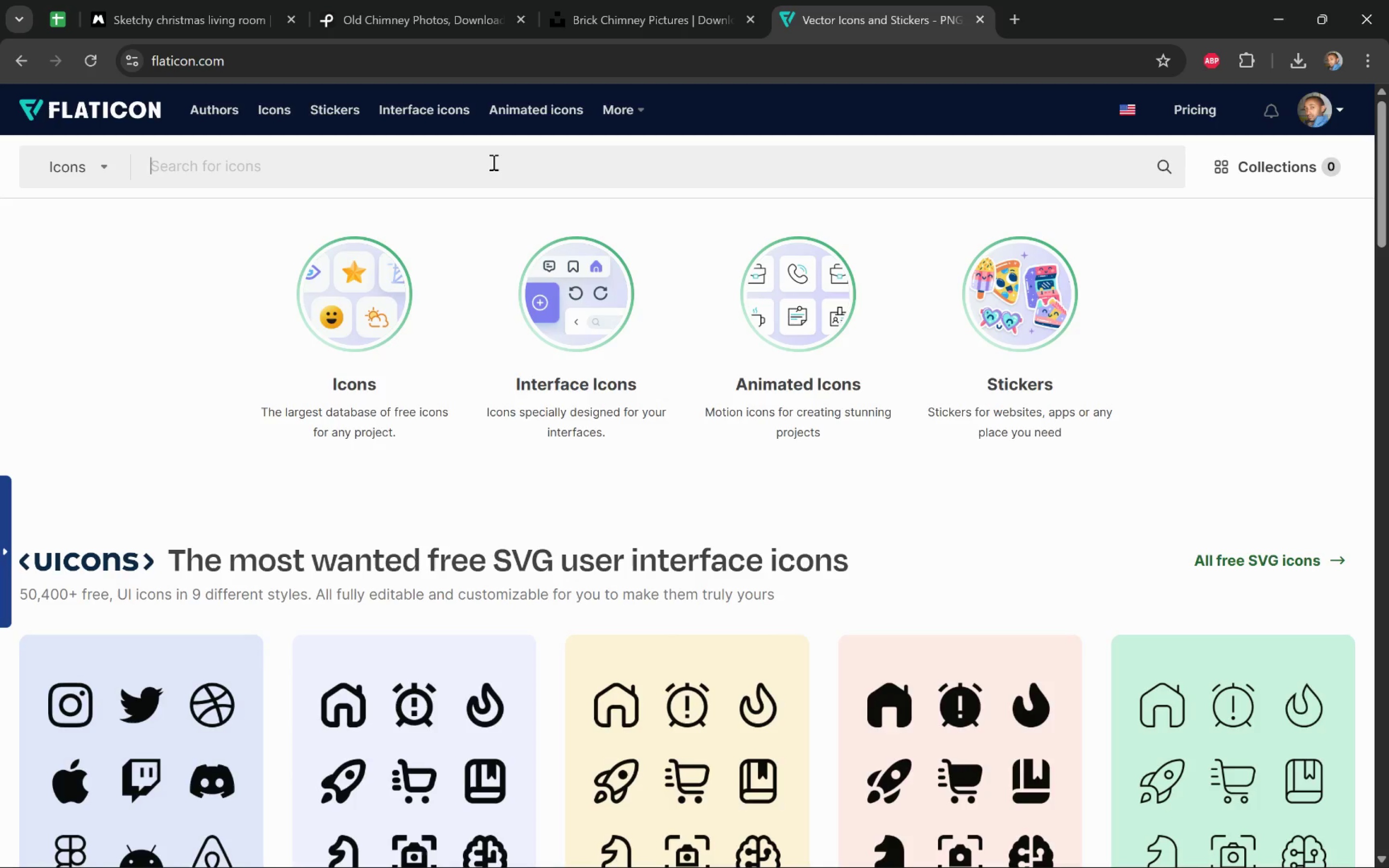 
type(old column)
 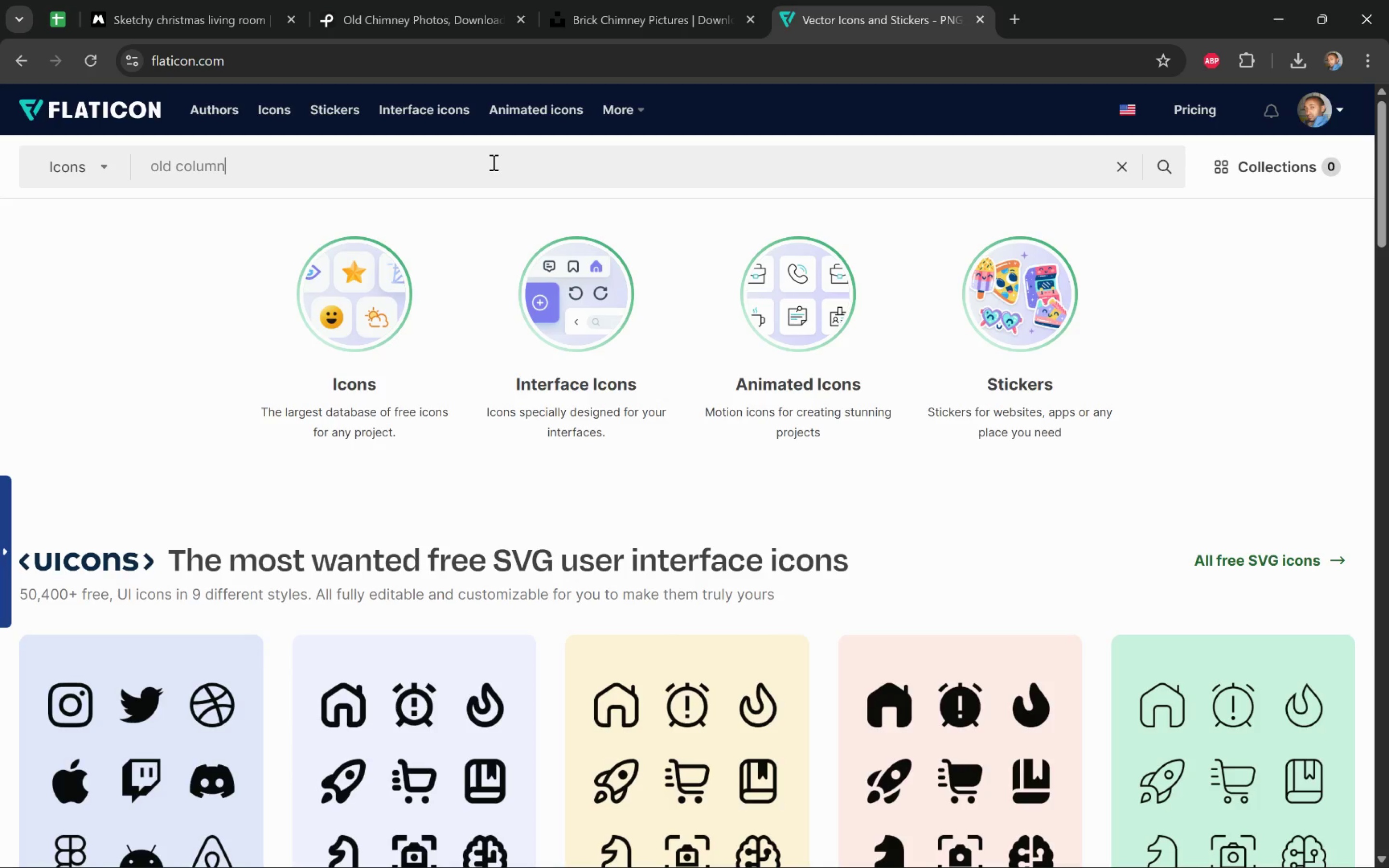 
key(Enter)
 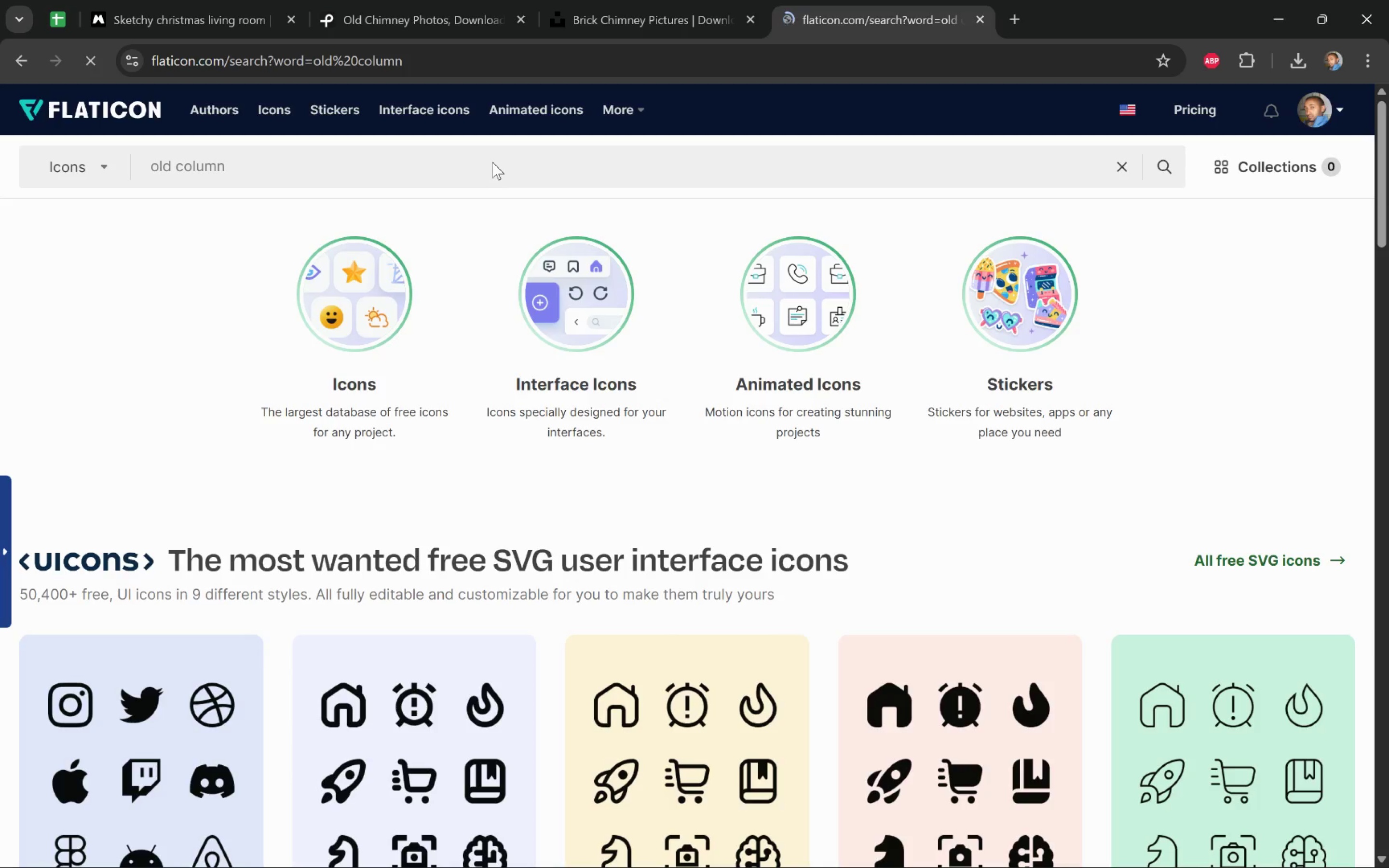 
mouse_move([397, 183])
 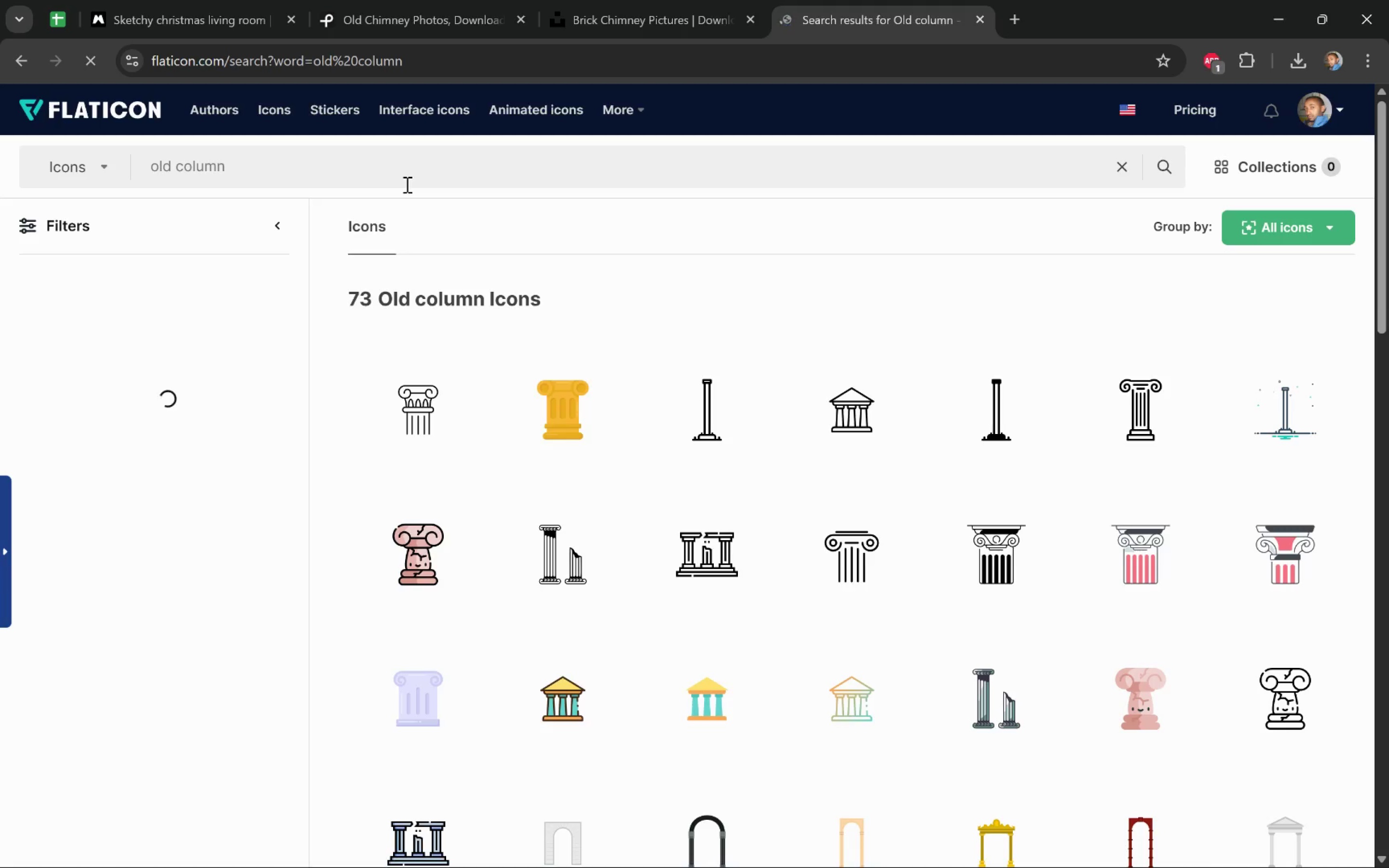 
wait(9.74)
 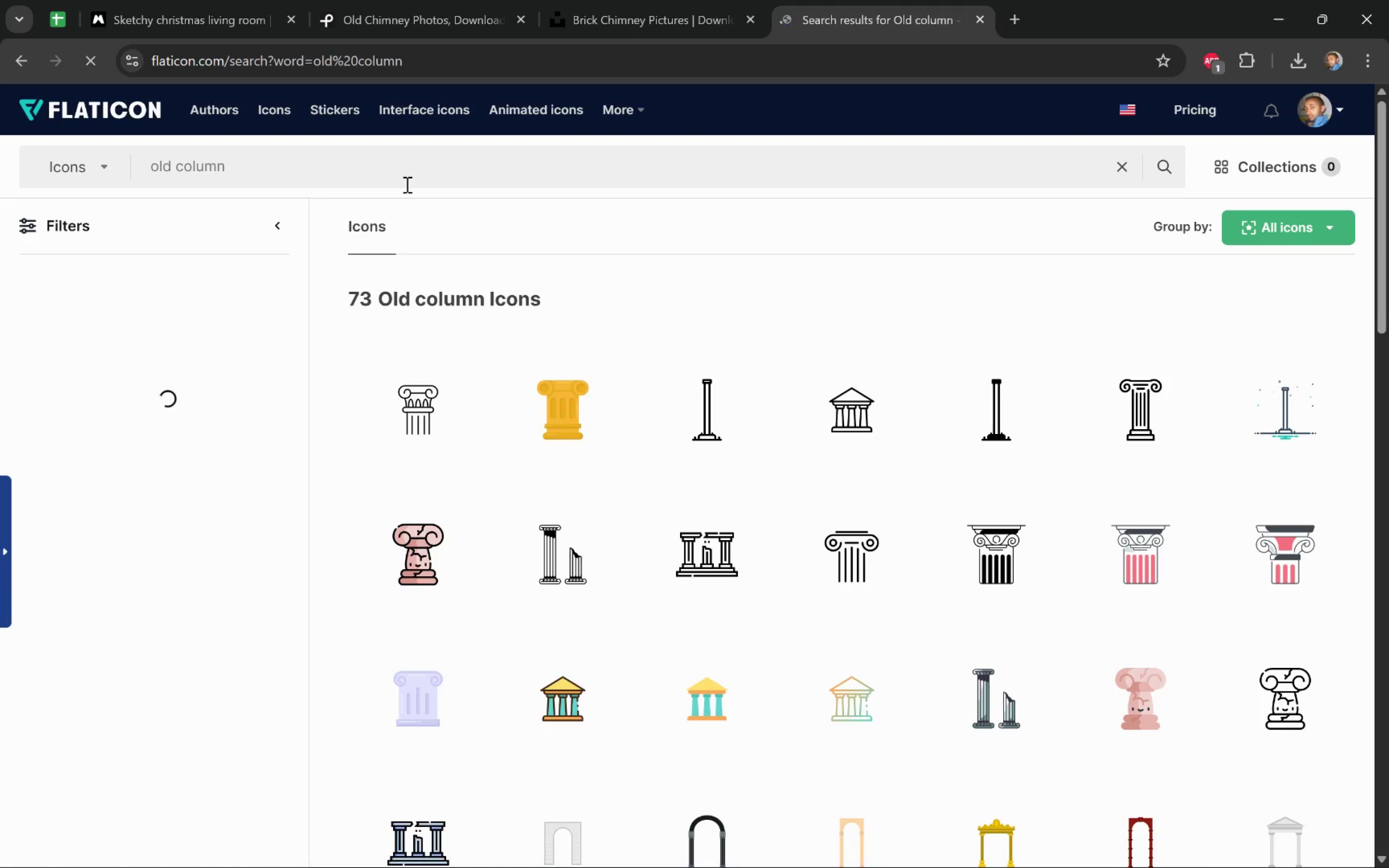 
scroll: coordinate [1364, 541], scroll_direction: down, amount: 2.0
 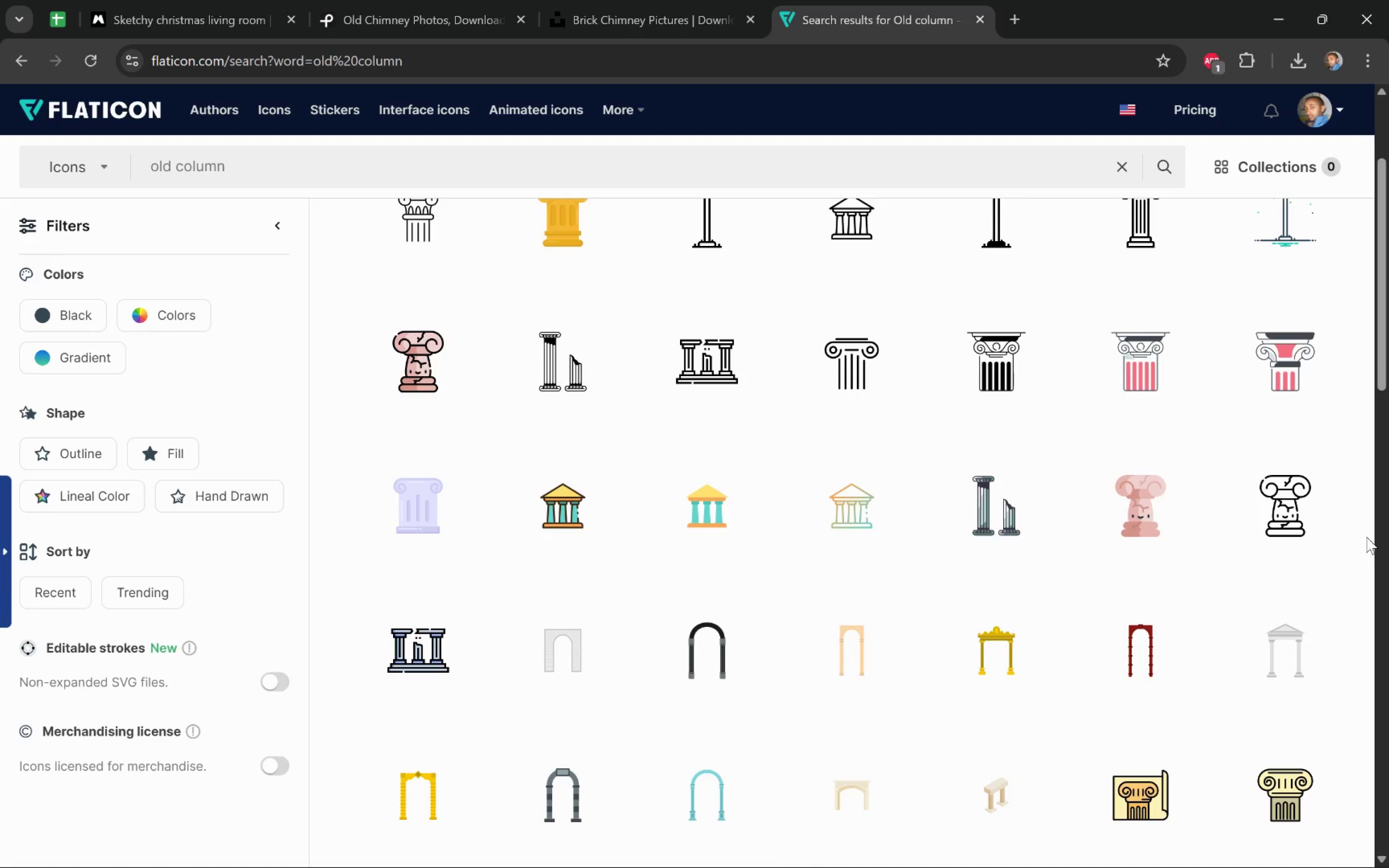 
scroll: coordinate [1366, 537], scroll_direction: up, amount: 3.0
 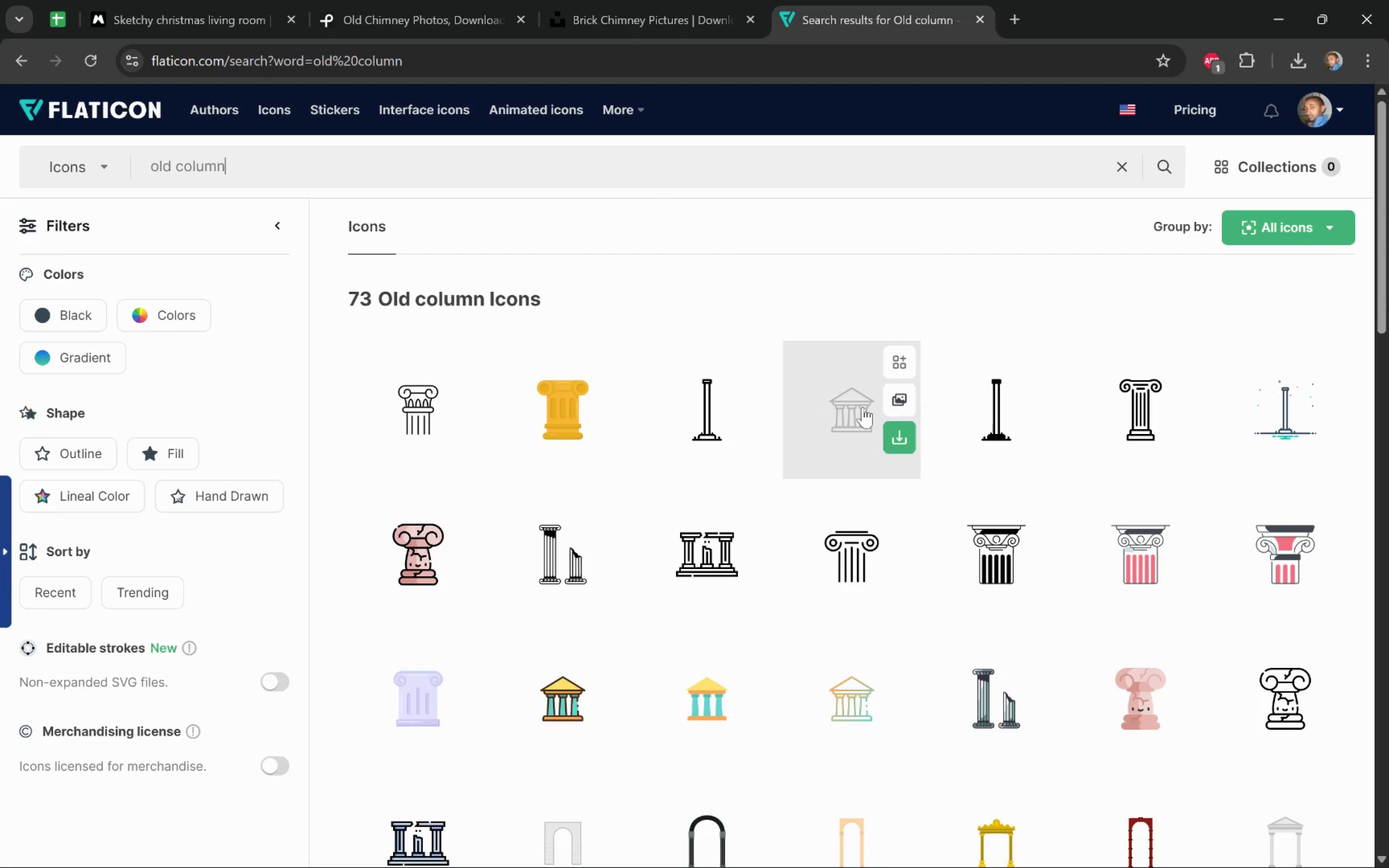 
mouse_move([903, 580])
 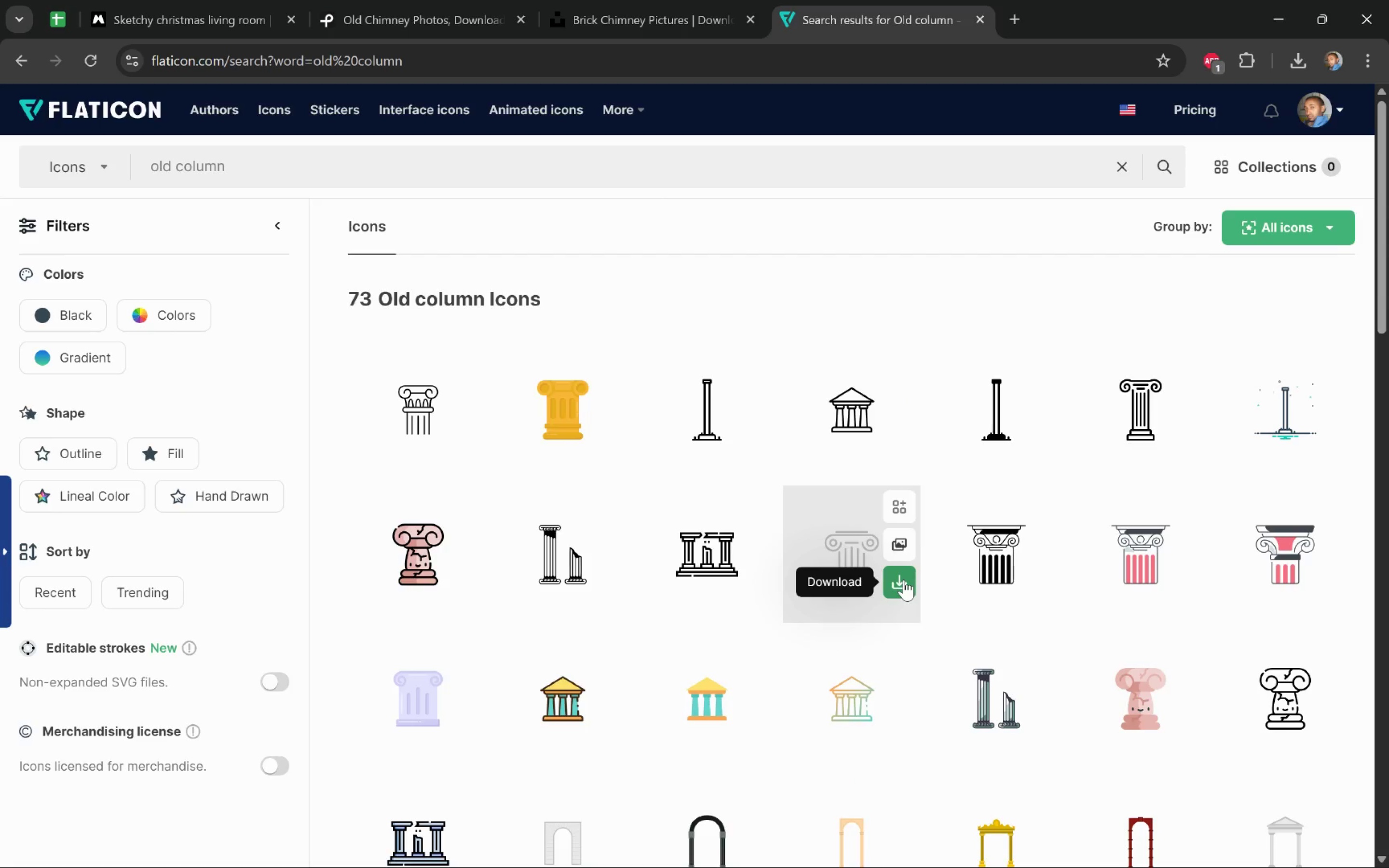 
left_click([904, 580])
 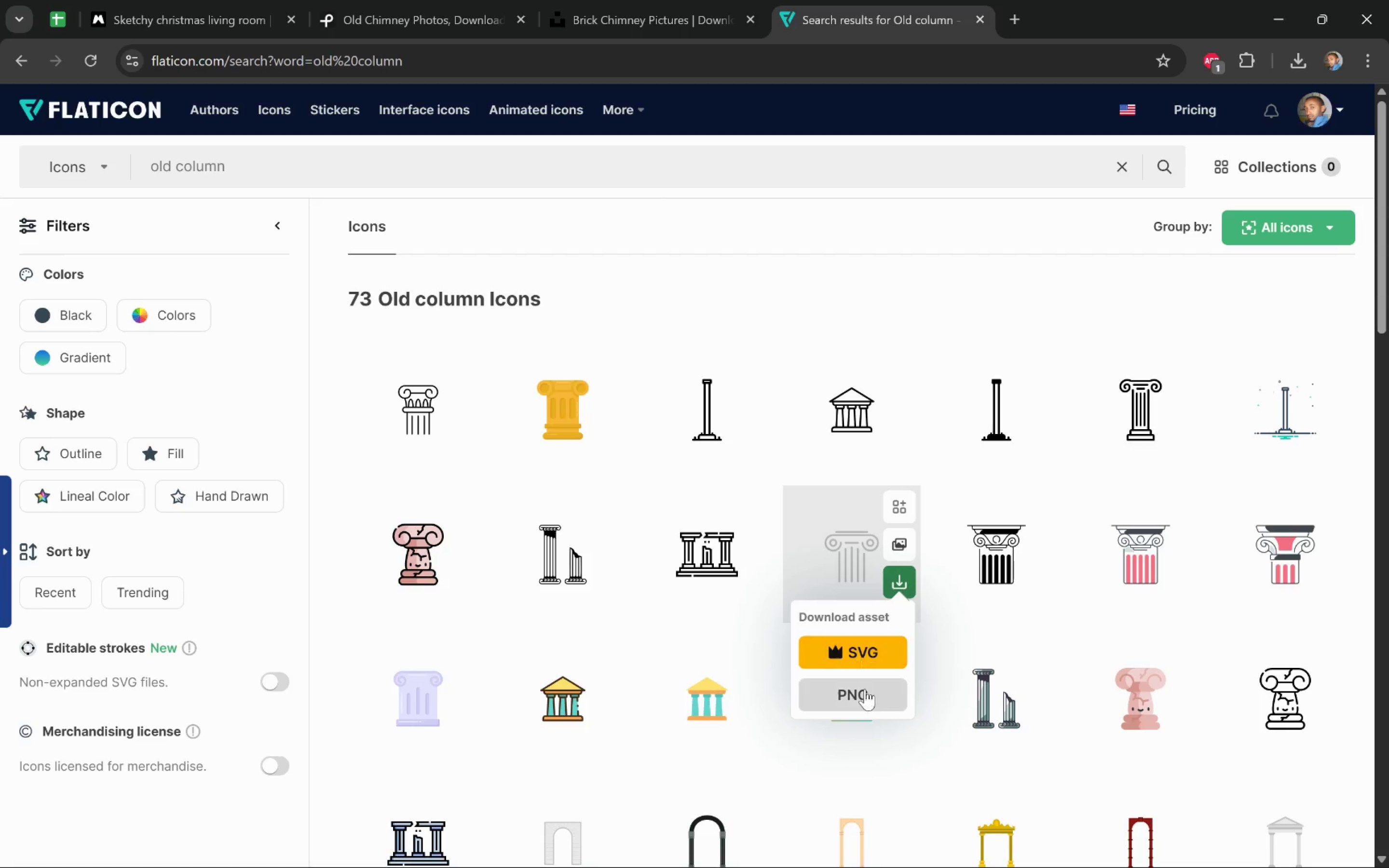 
left_click([868, 697])
 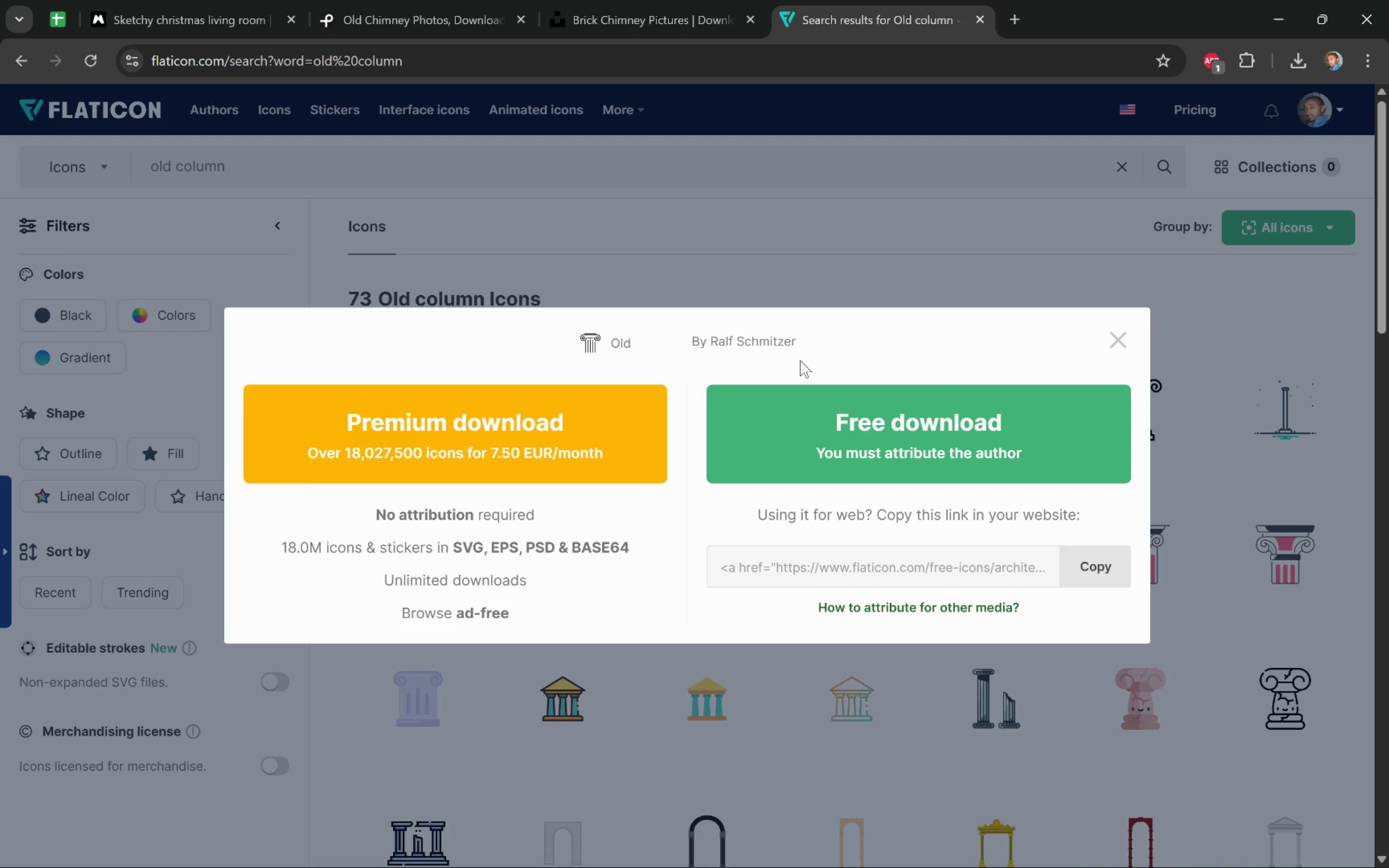 
left_click([885, 435])
 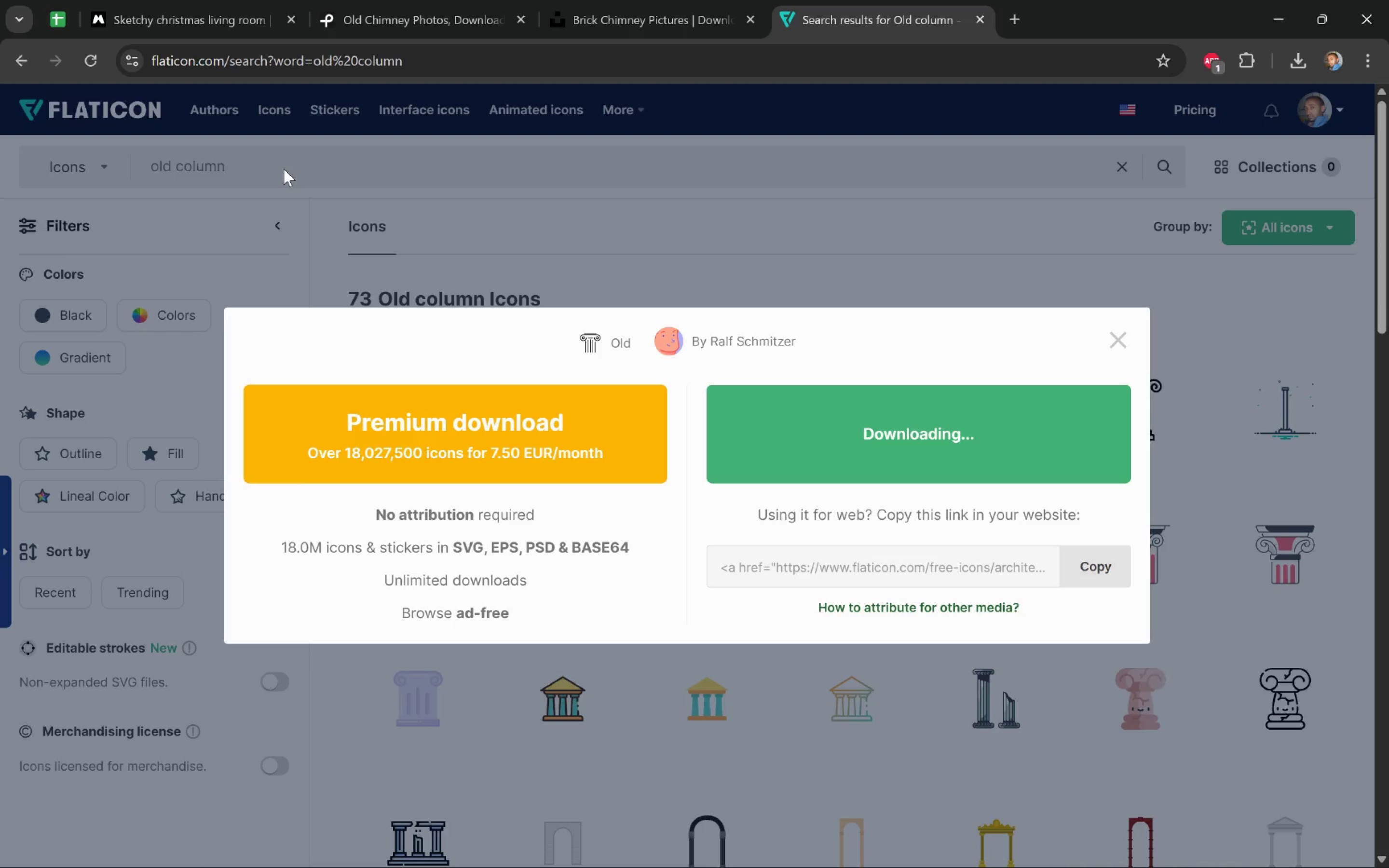 
left_click([284, 169])
 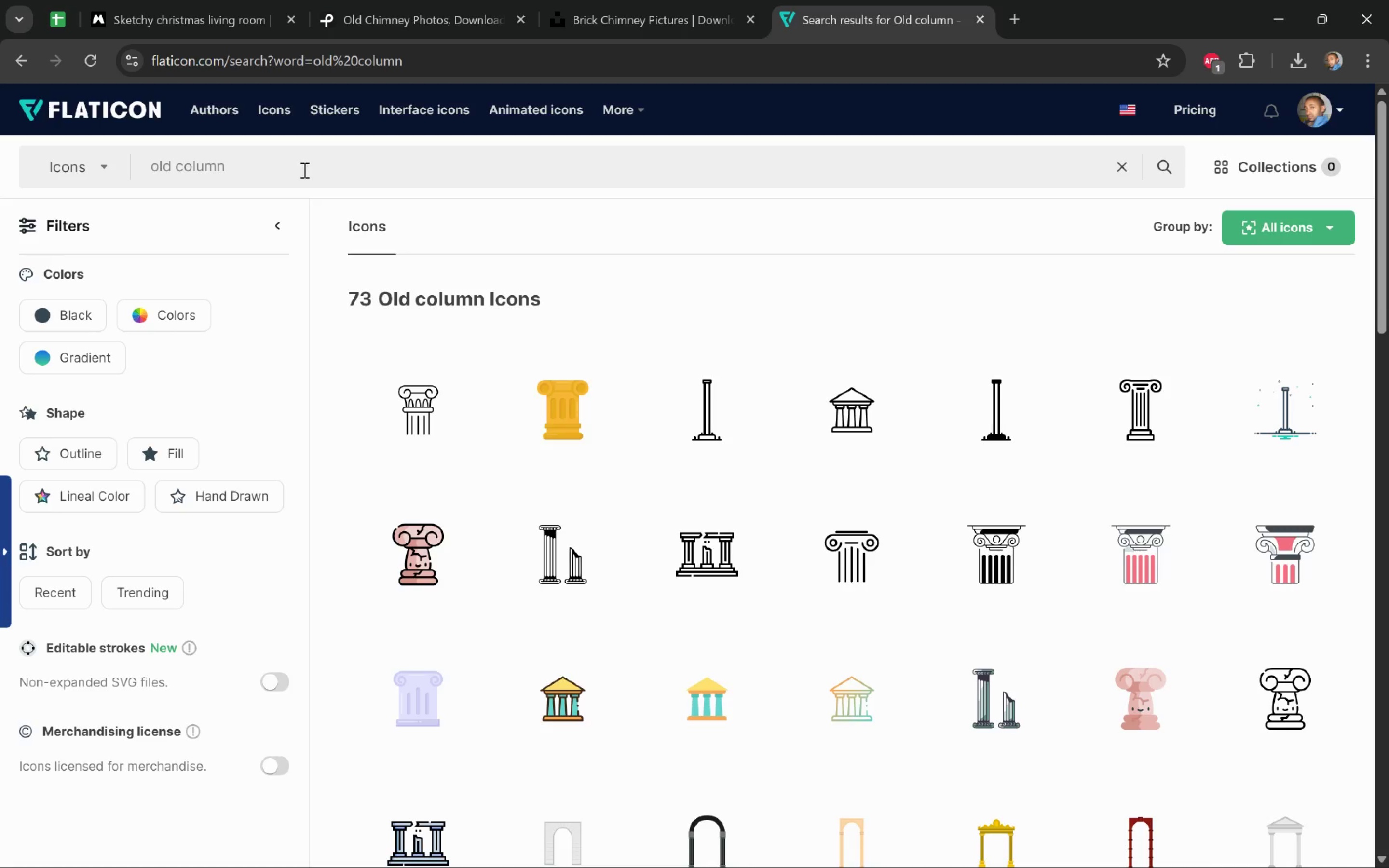 
left_click([304, 170])
 